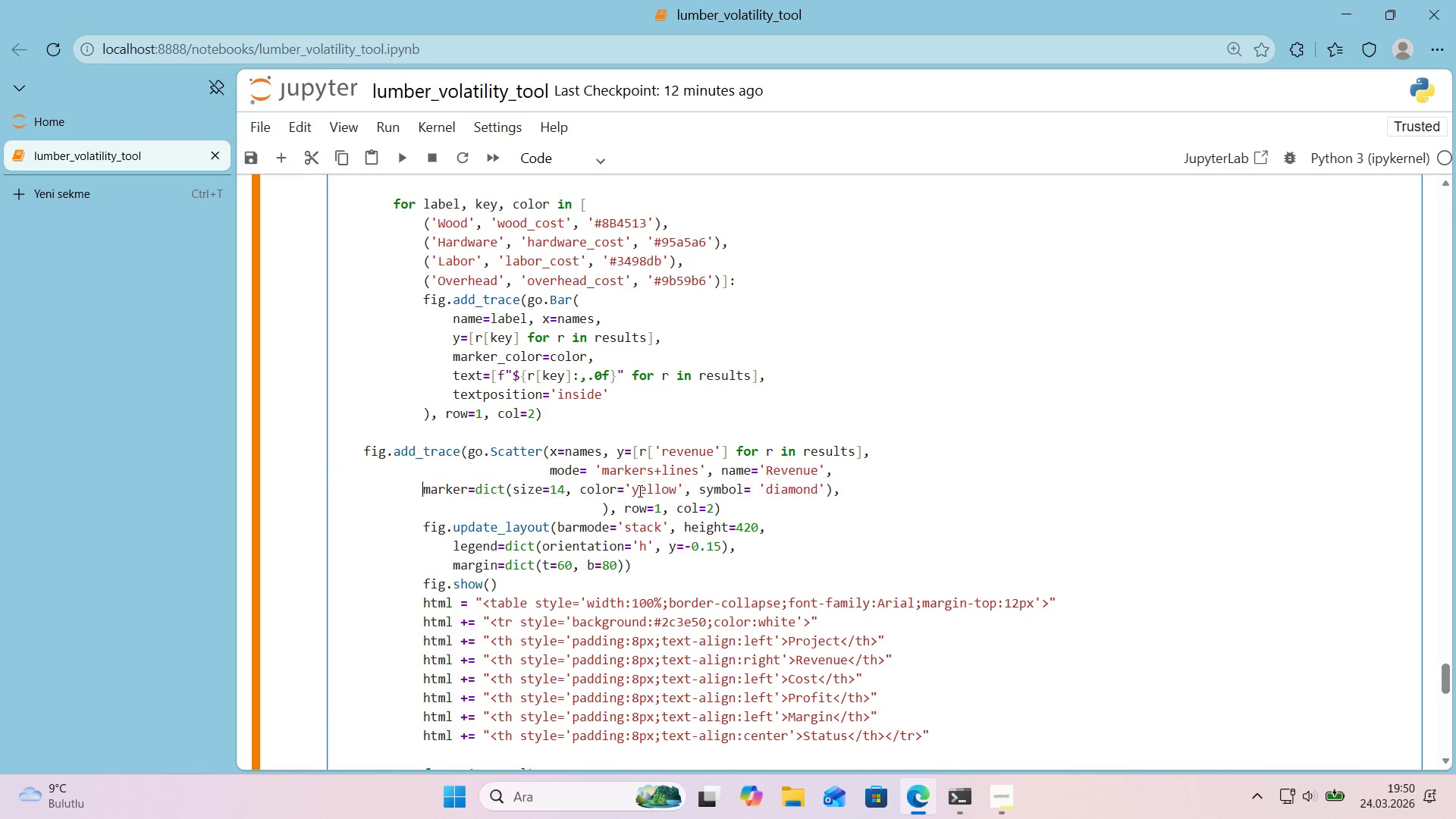 
key(Backspace)
 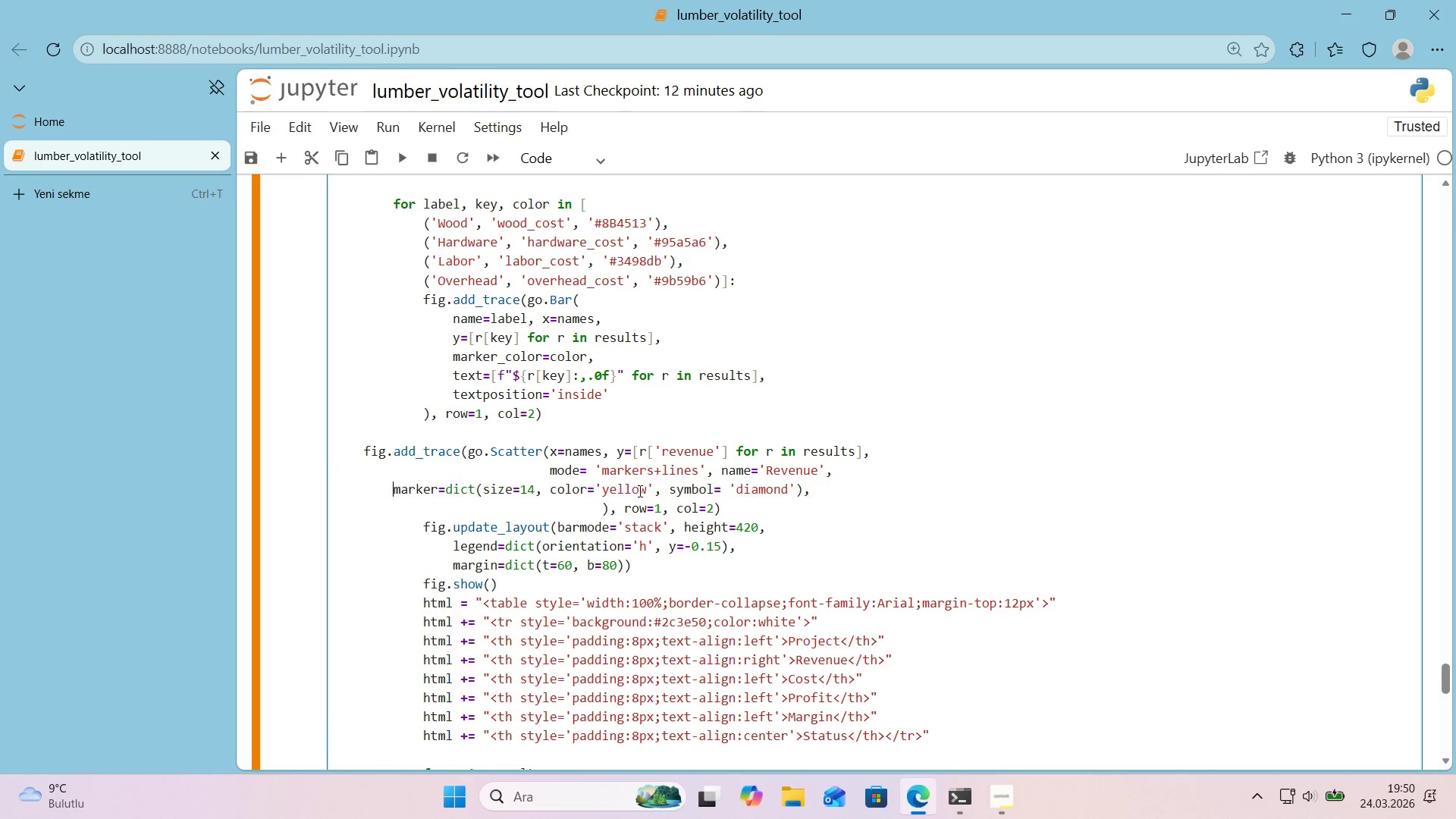 
key(Backspace)
 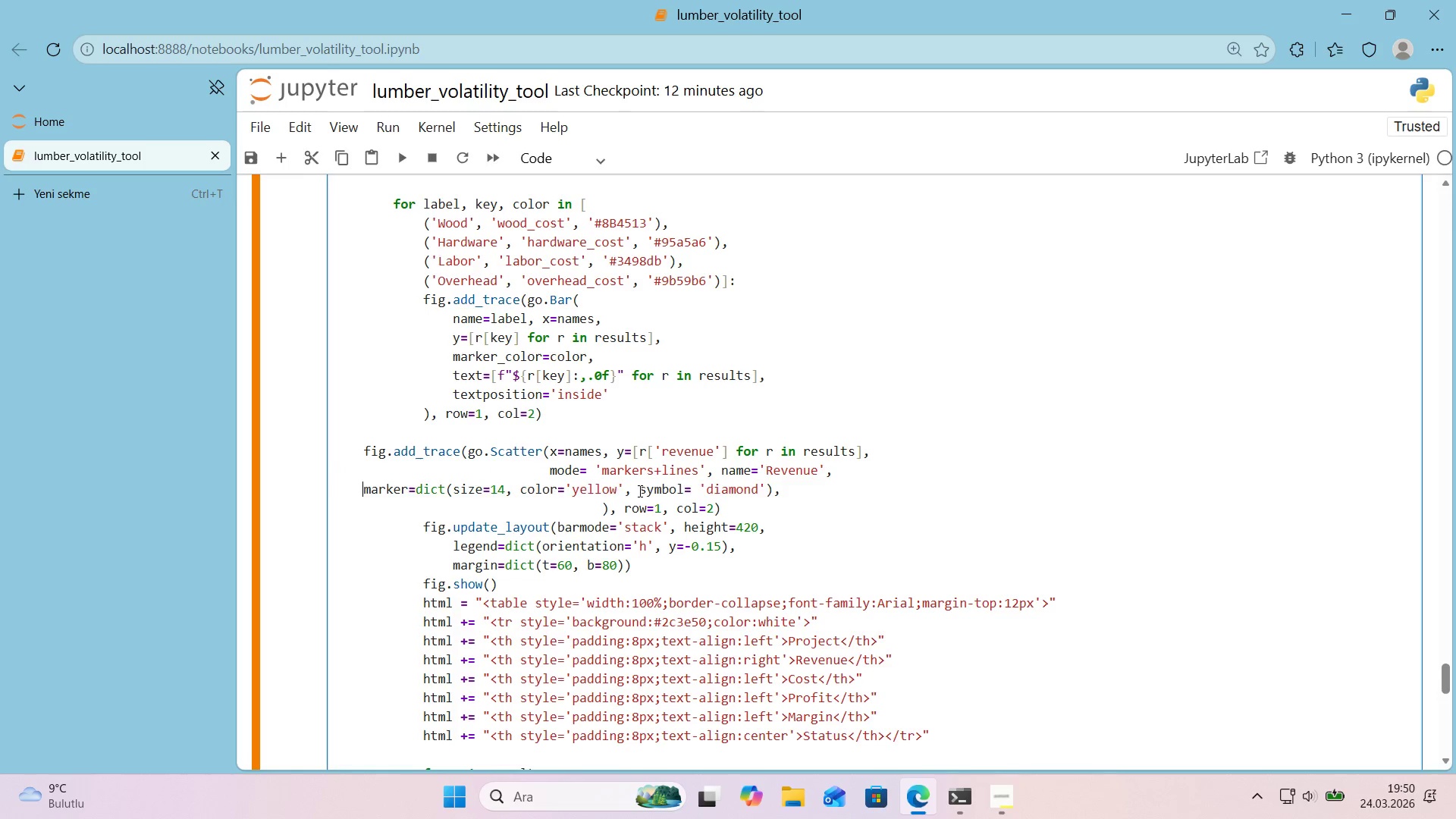 
key(Backspace)
 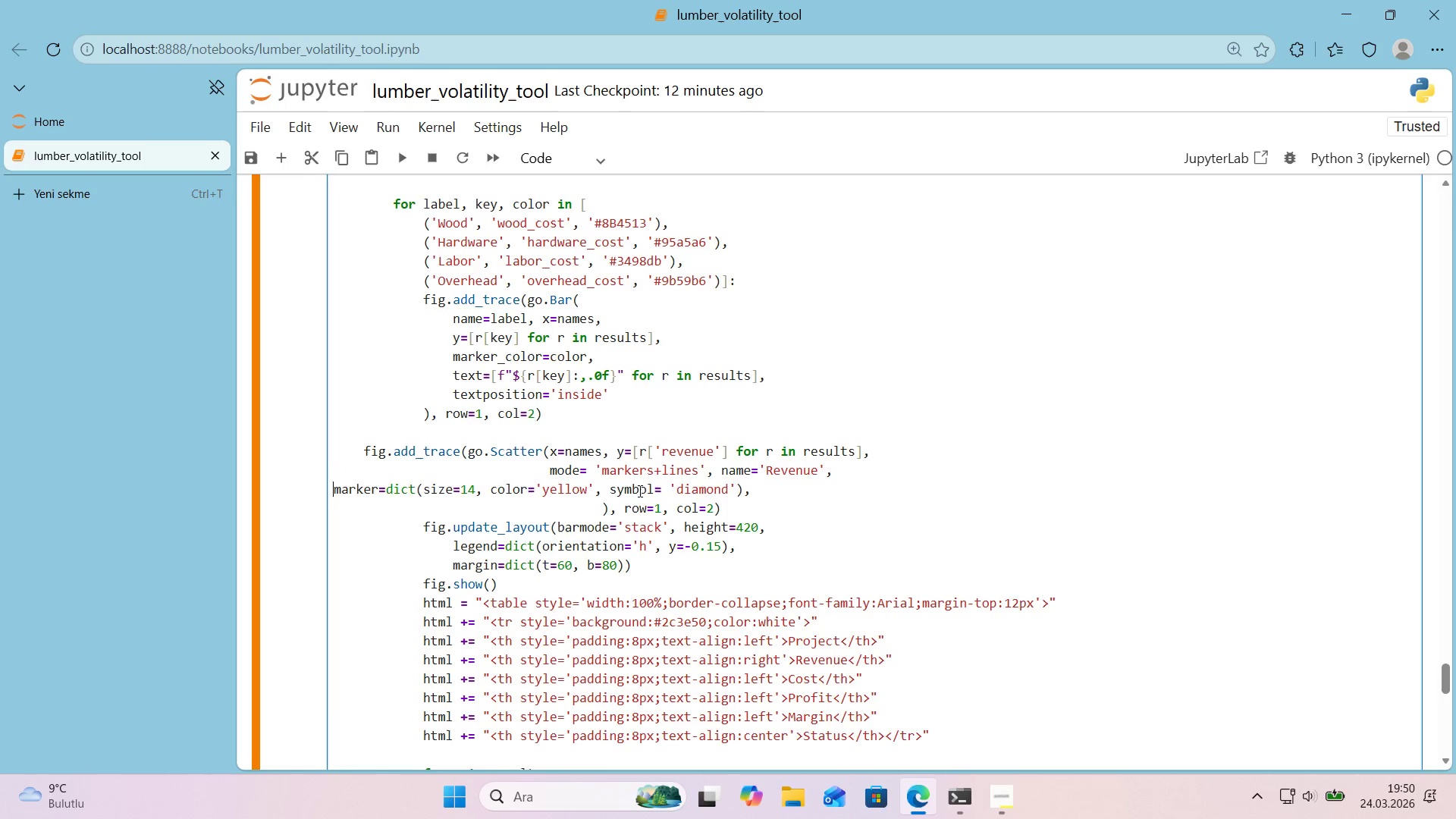 
key(Backspace)
 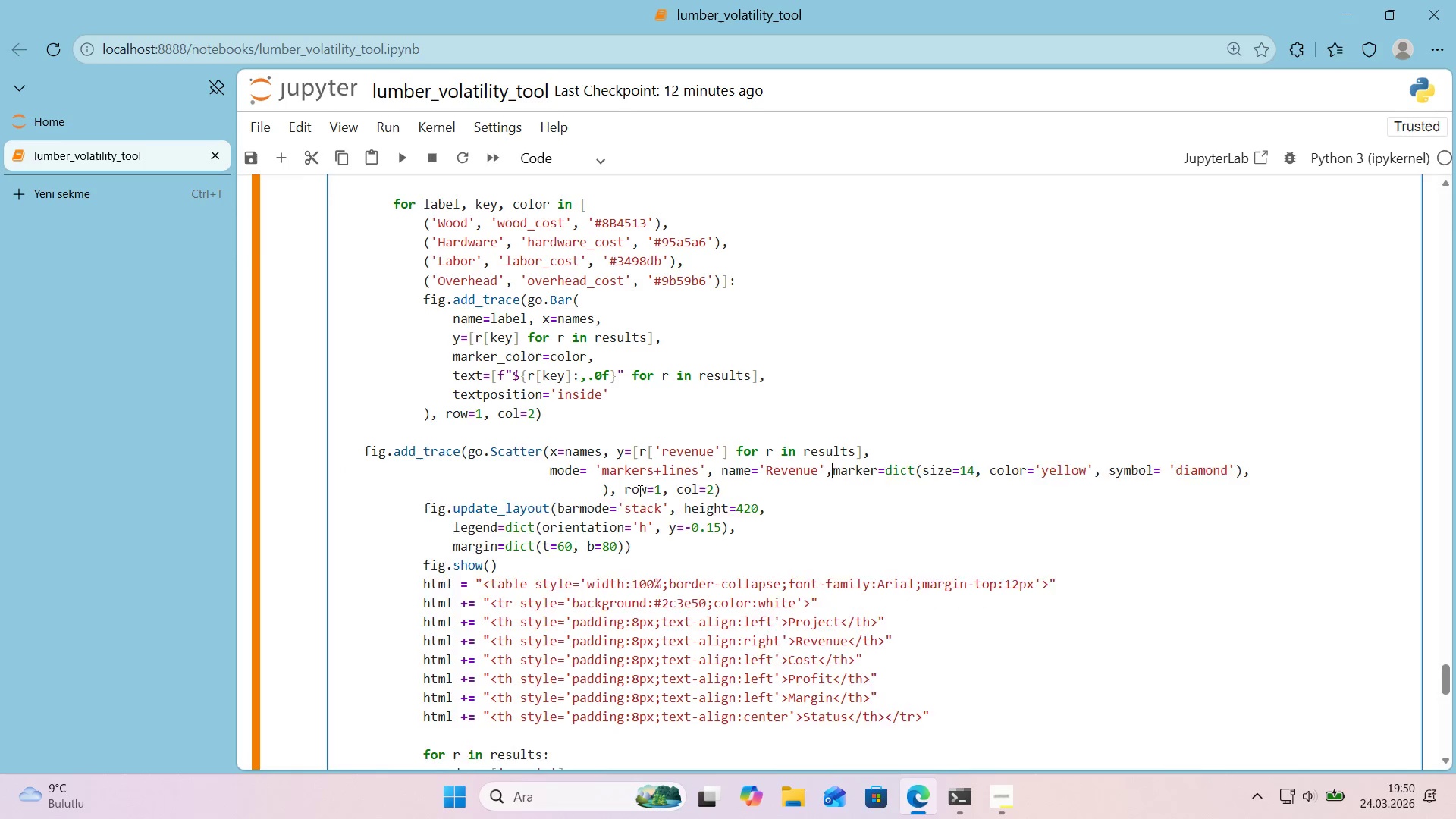 
key(Enter)
 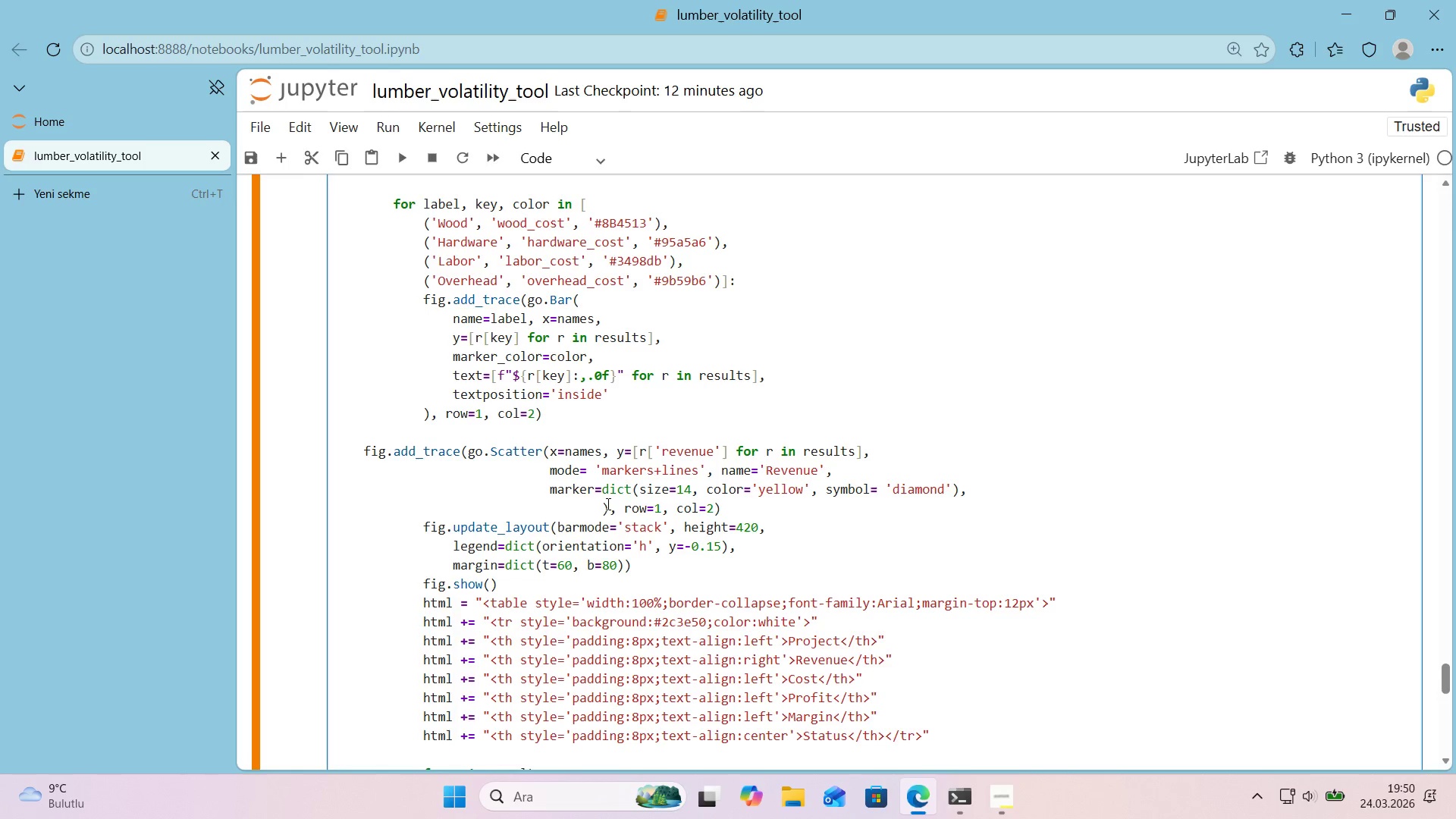 
left_click([604, 505])
 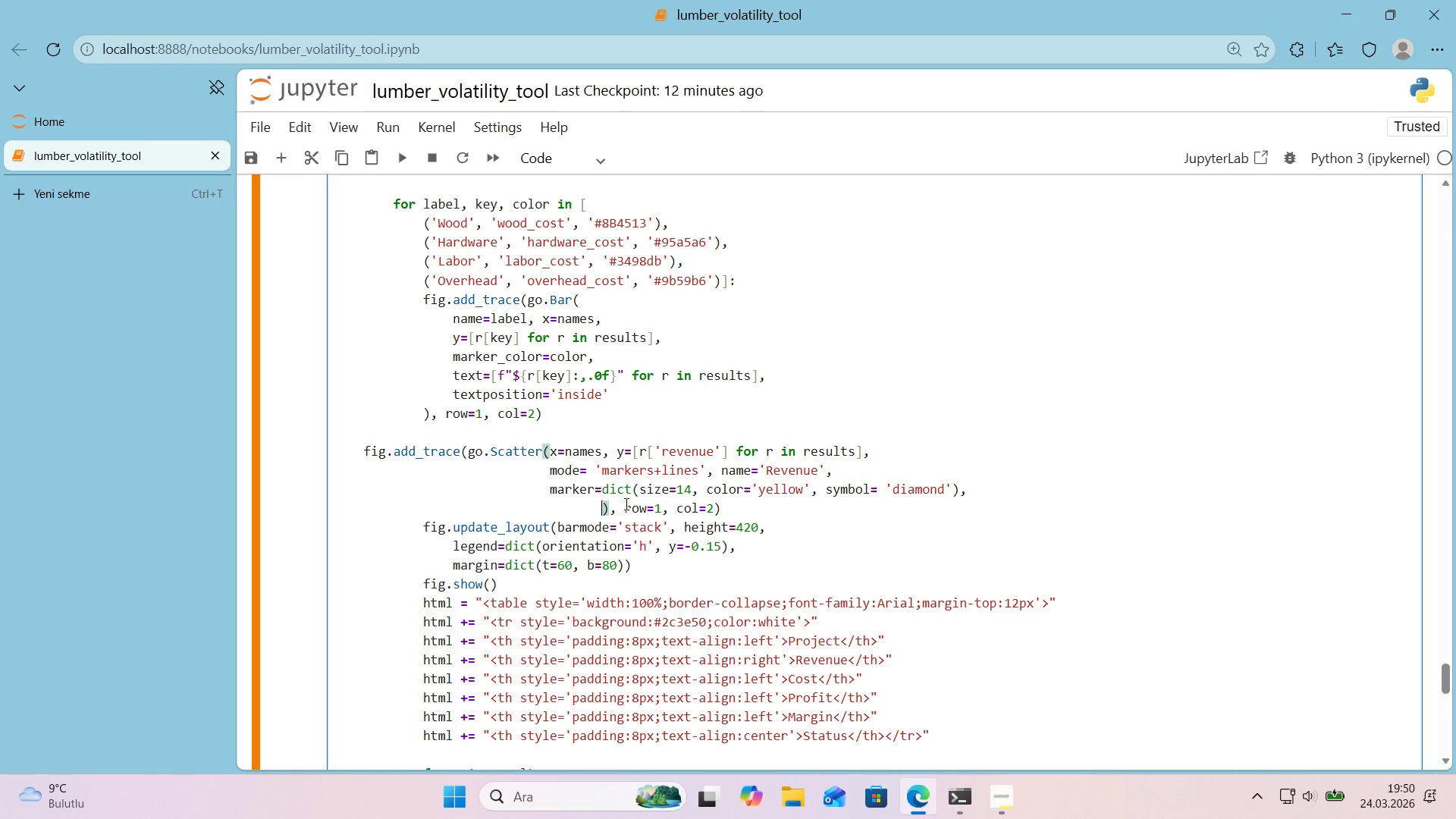 
key(Backspace)
 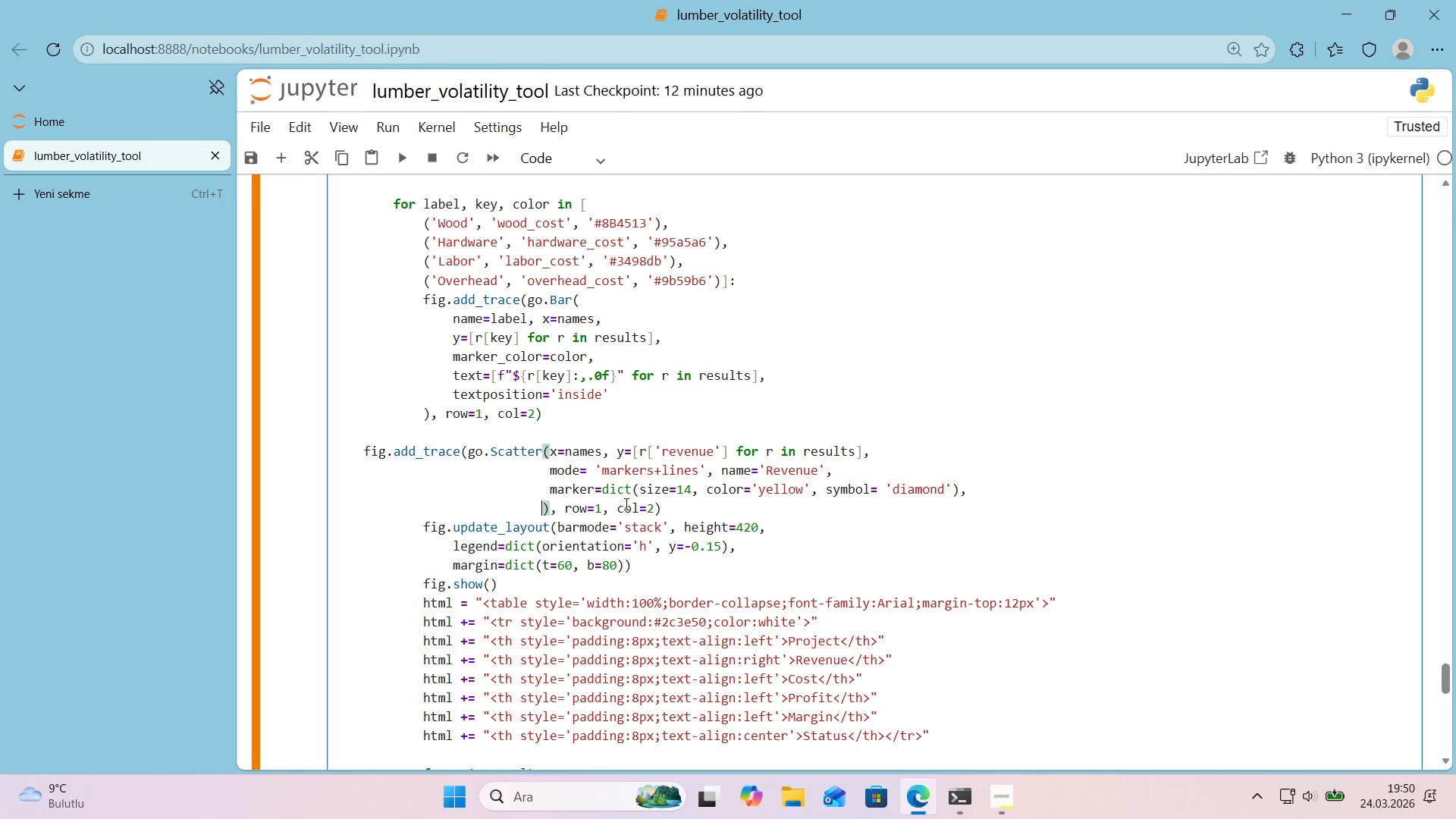 
key(Backspace)
 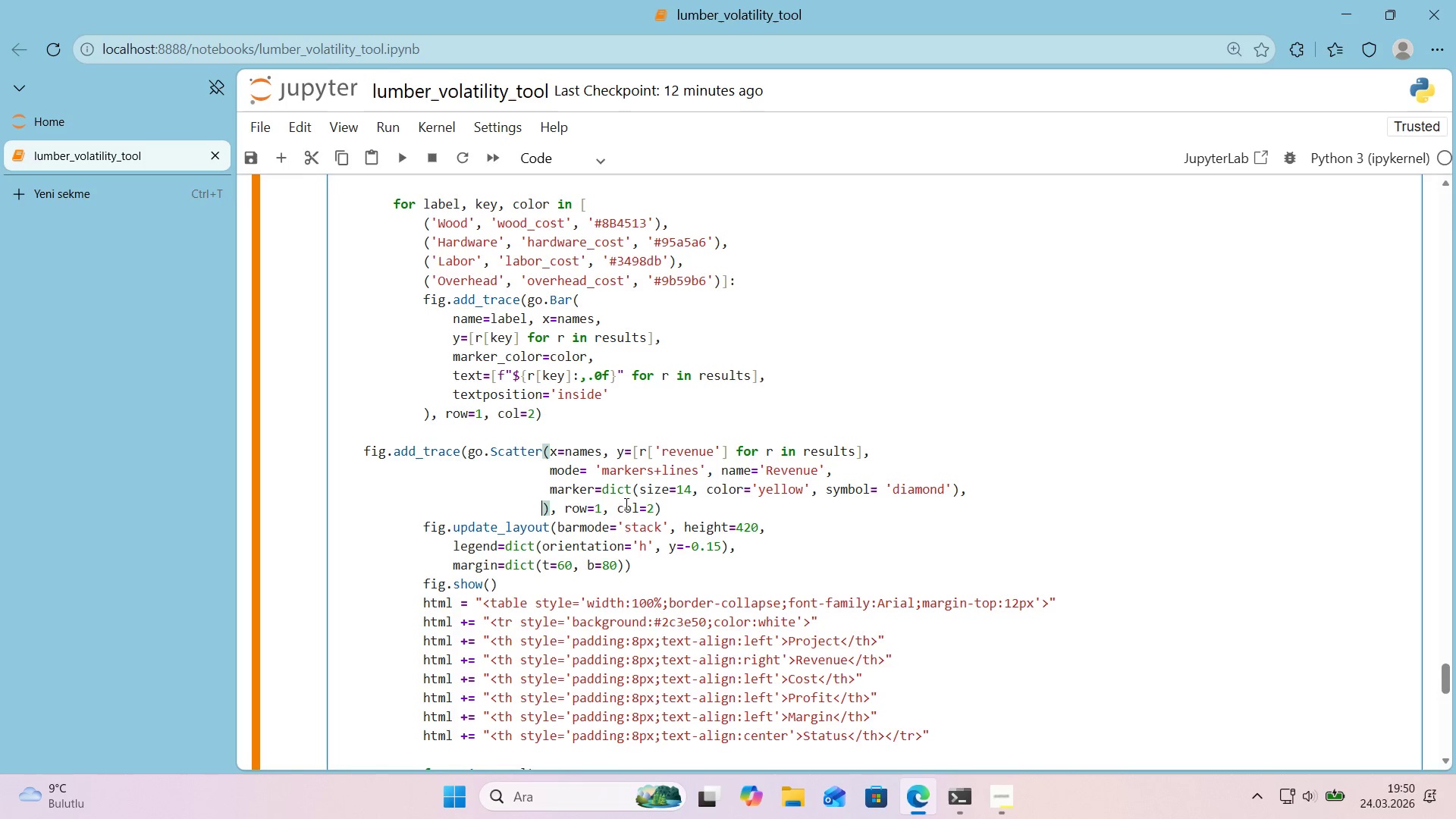 
key(Backspace)
 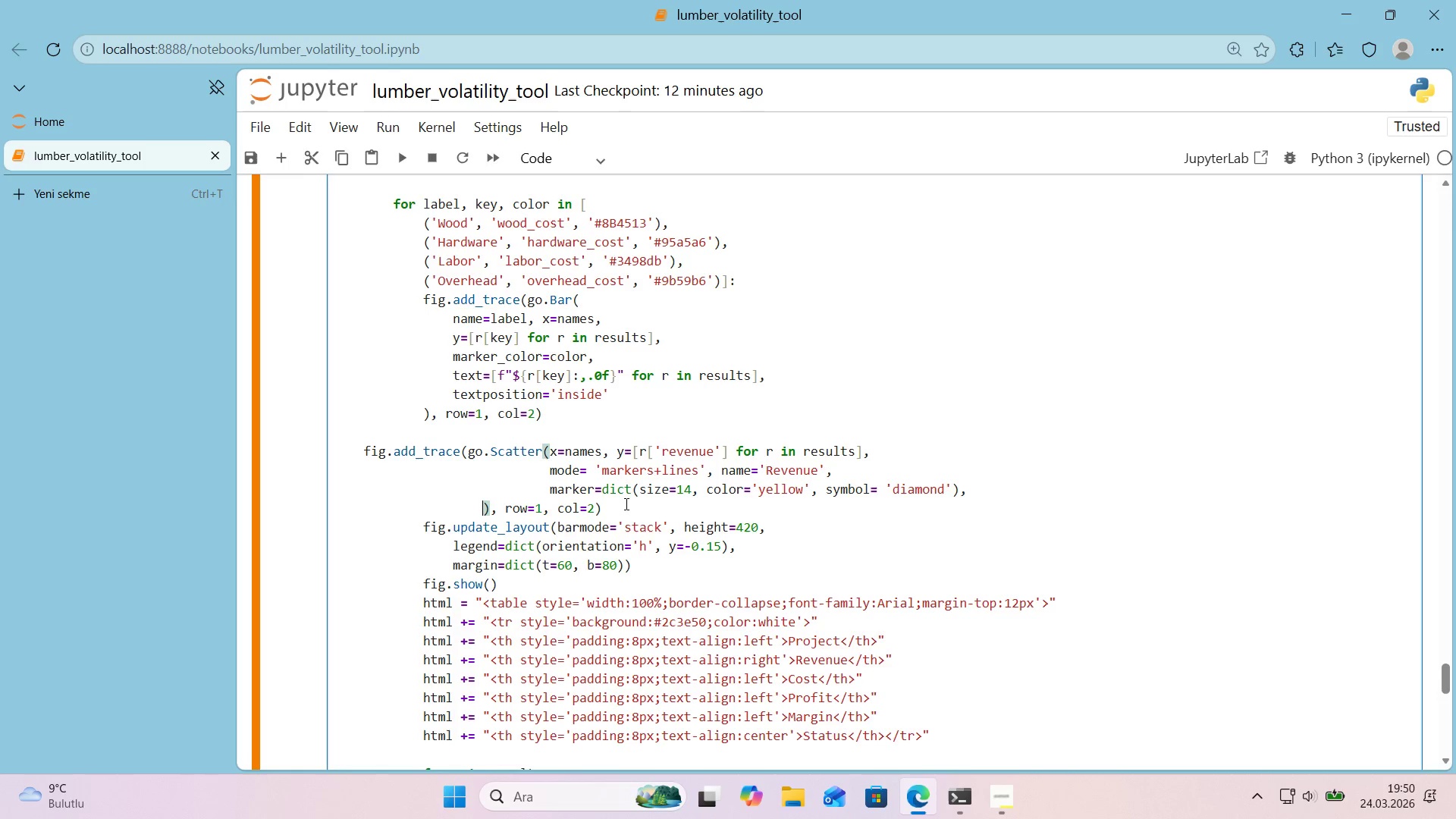 
key(Backspace)
 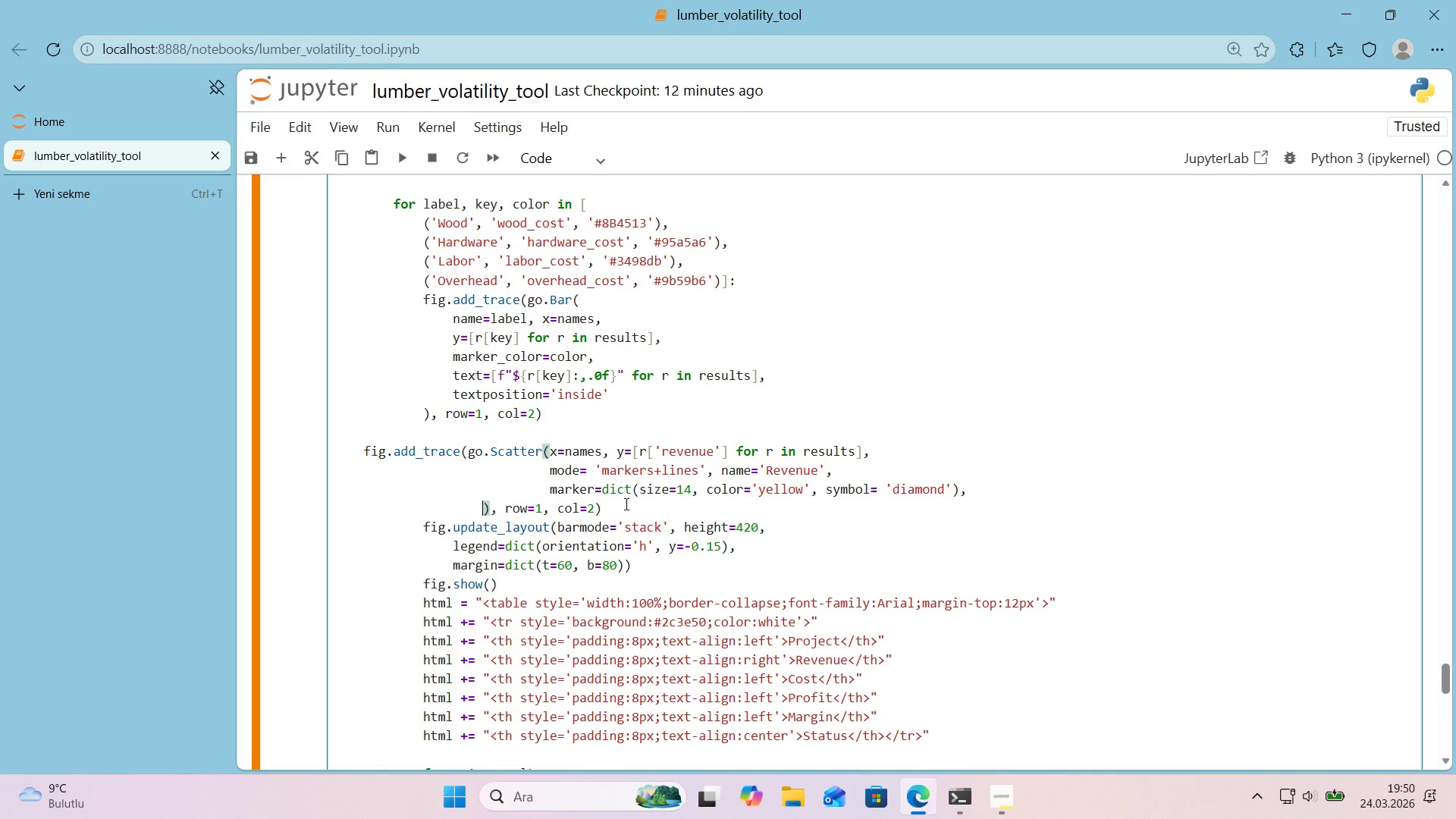 
key(Backspace)
 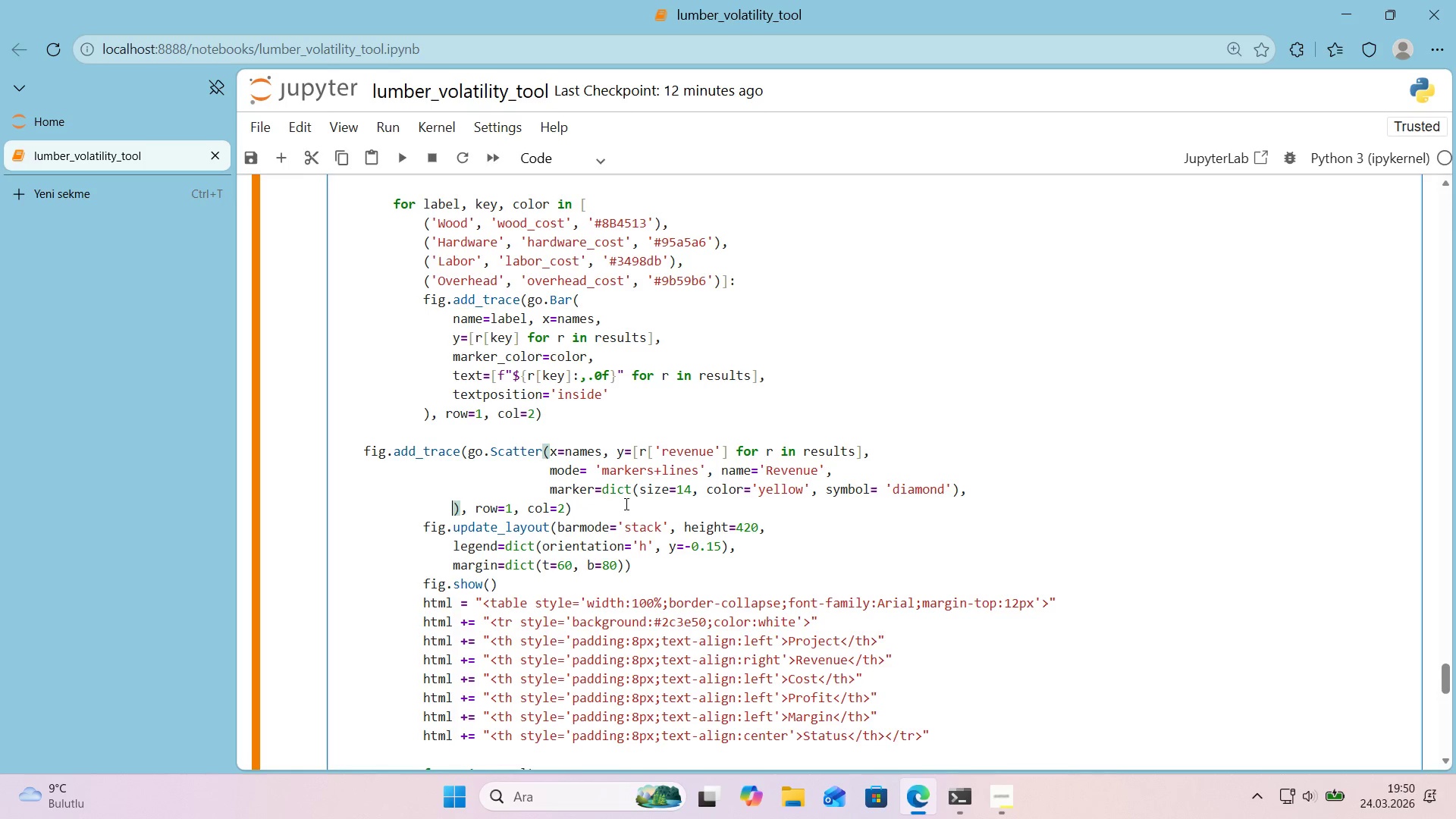 
key(Backspace)
 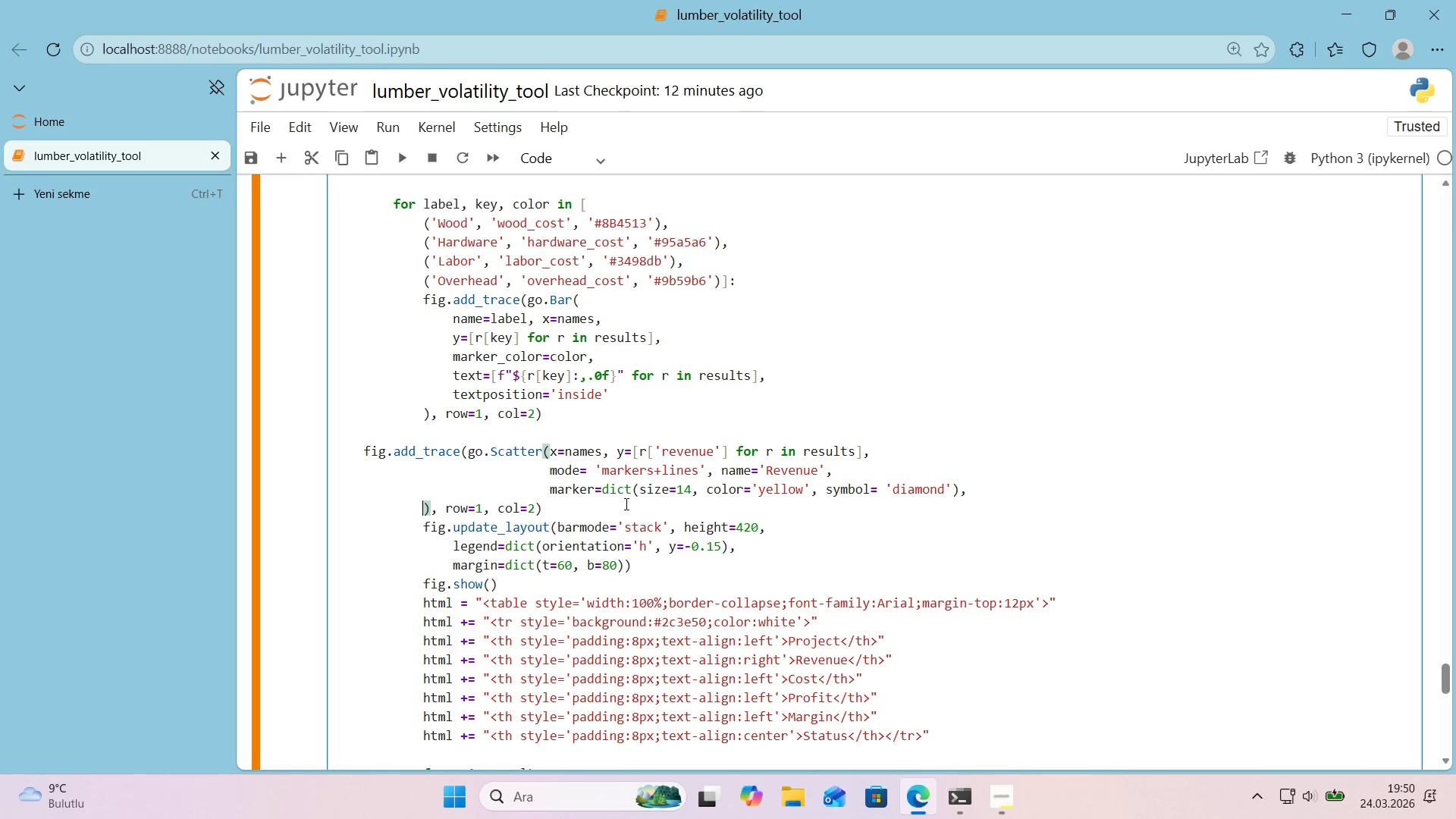 
key(Backspace)
 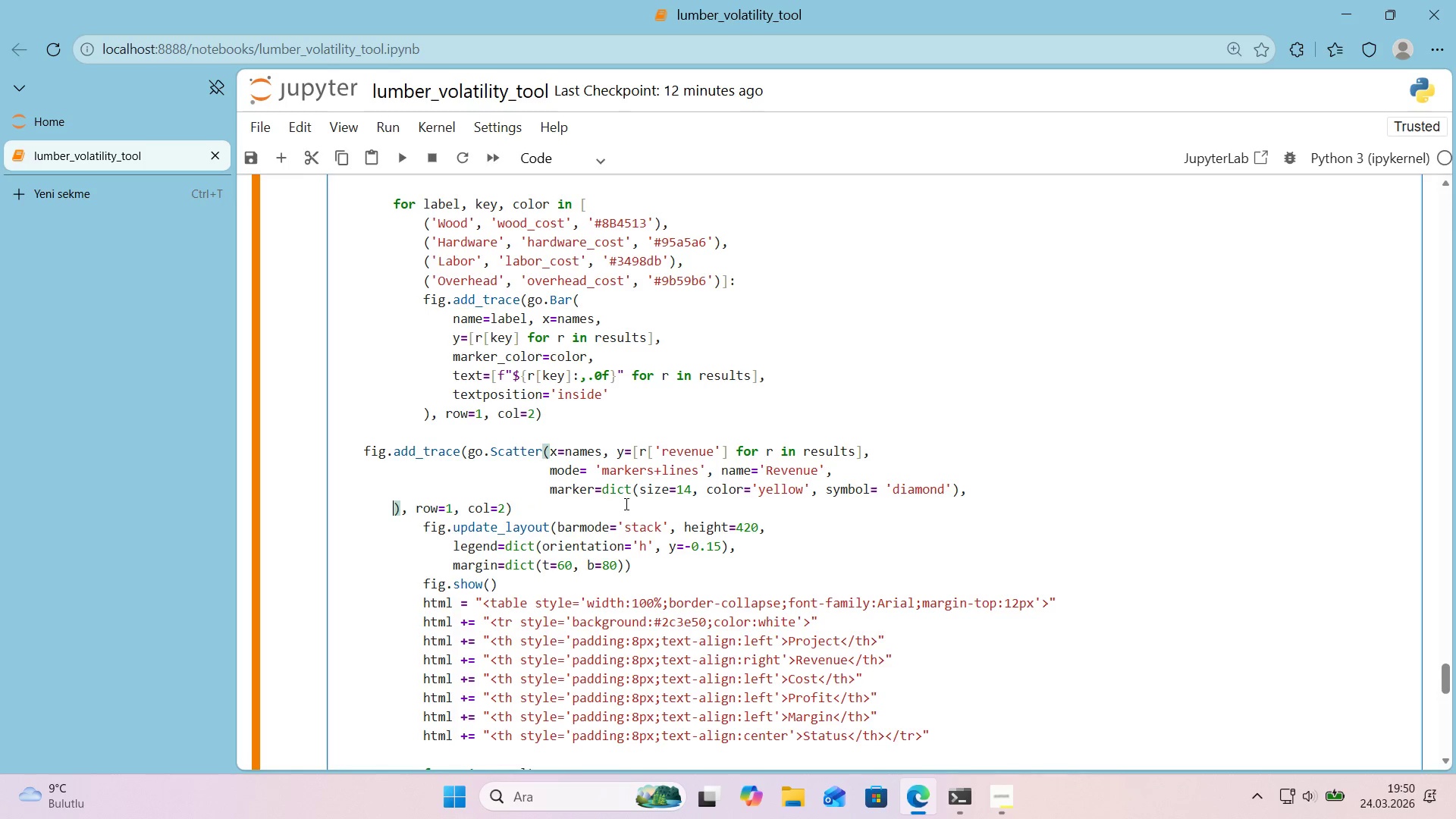 
key(Backspace)
 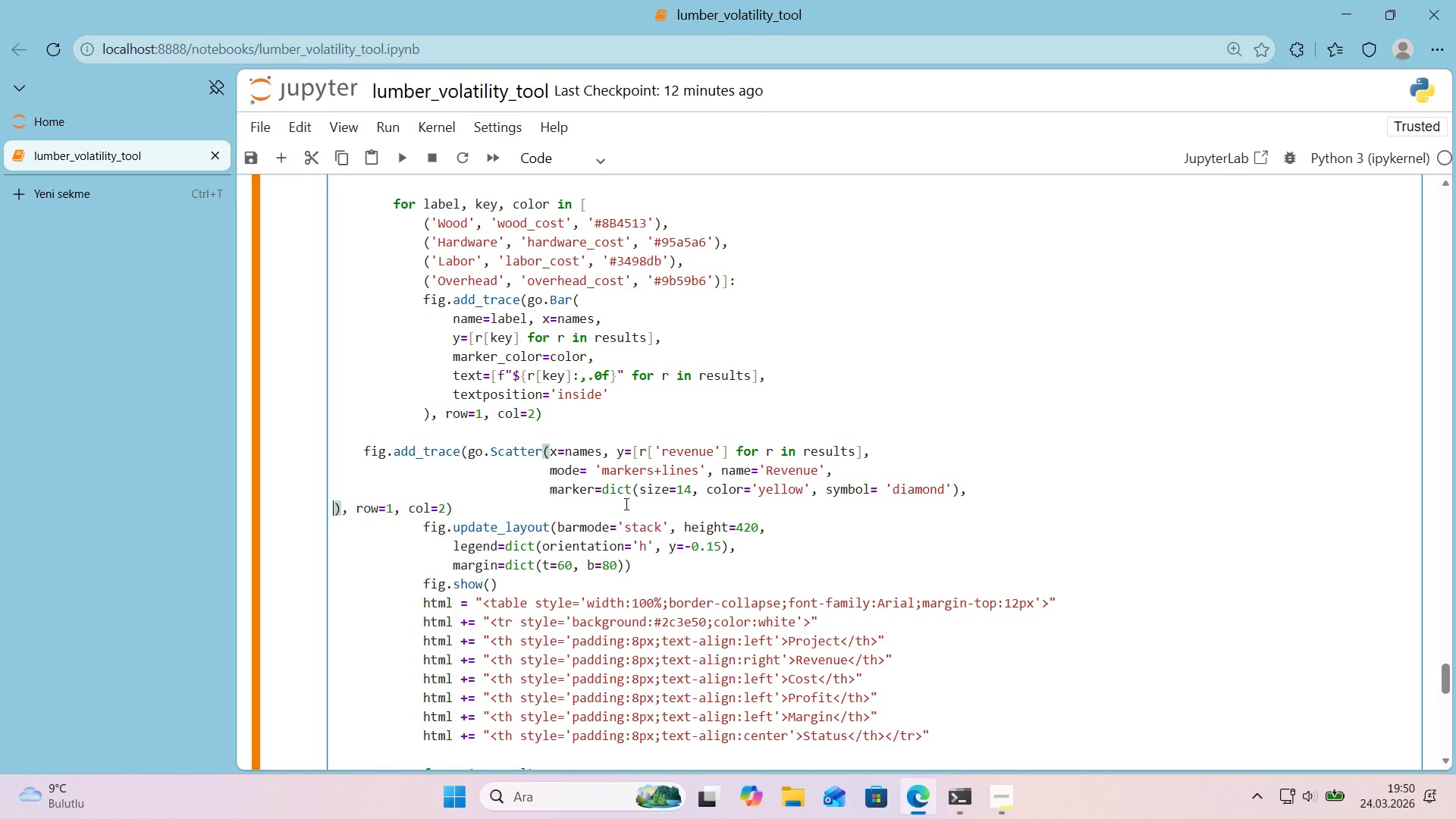 
key(Backspace)
 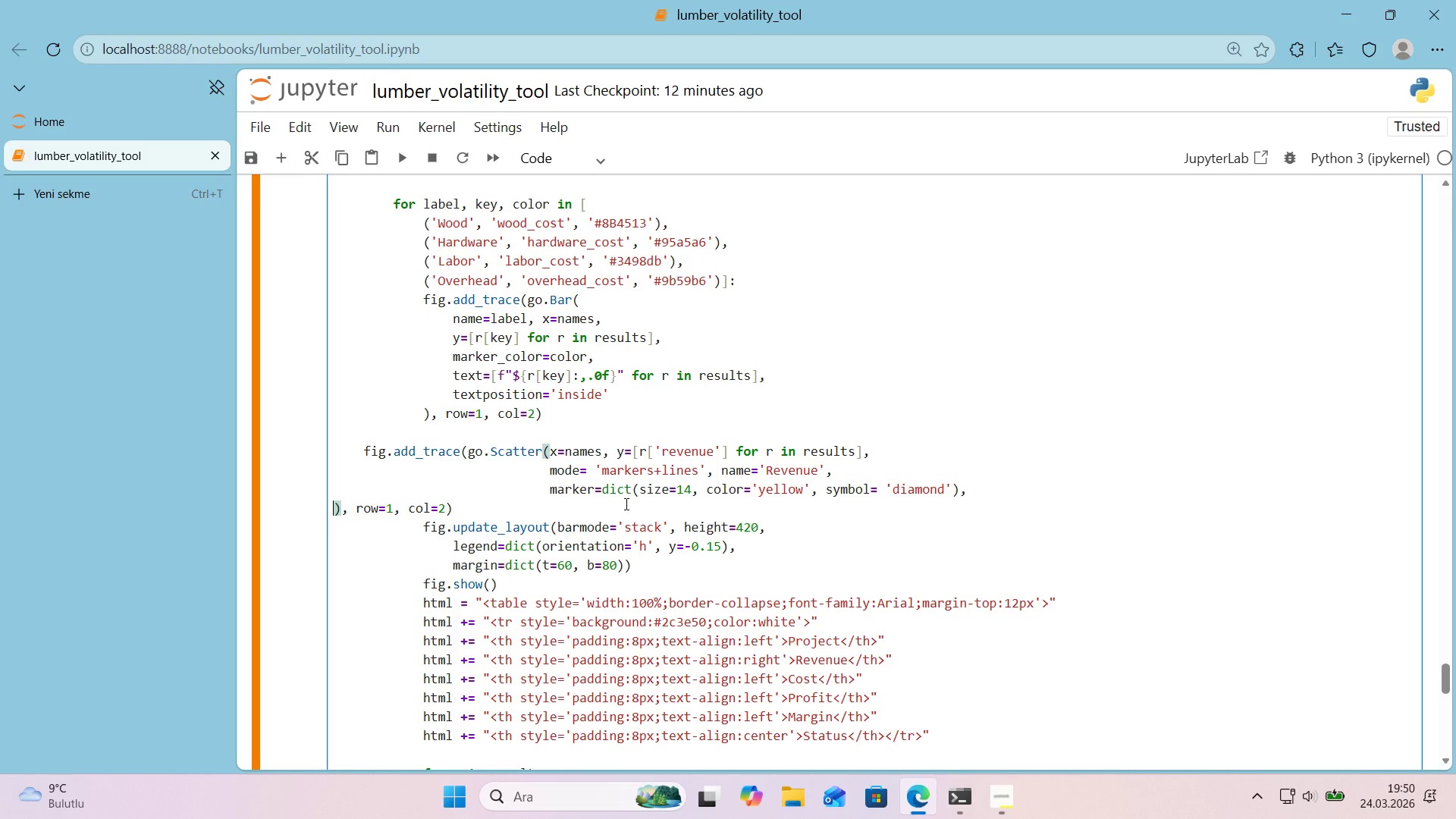 
key(Backspace)
 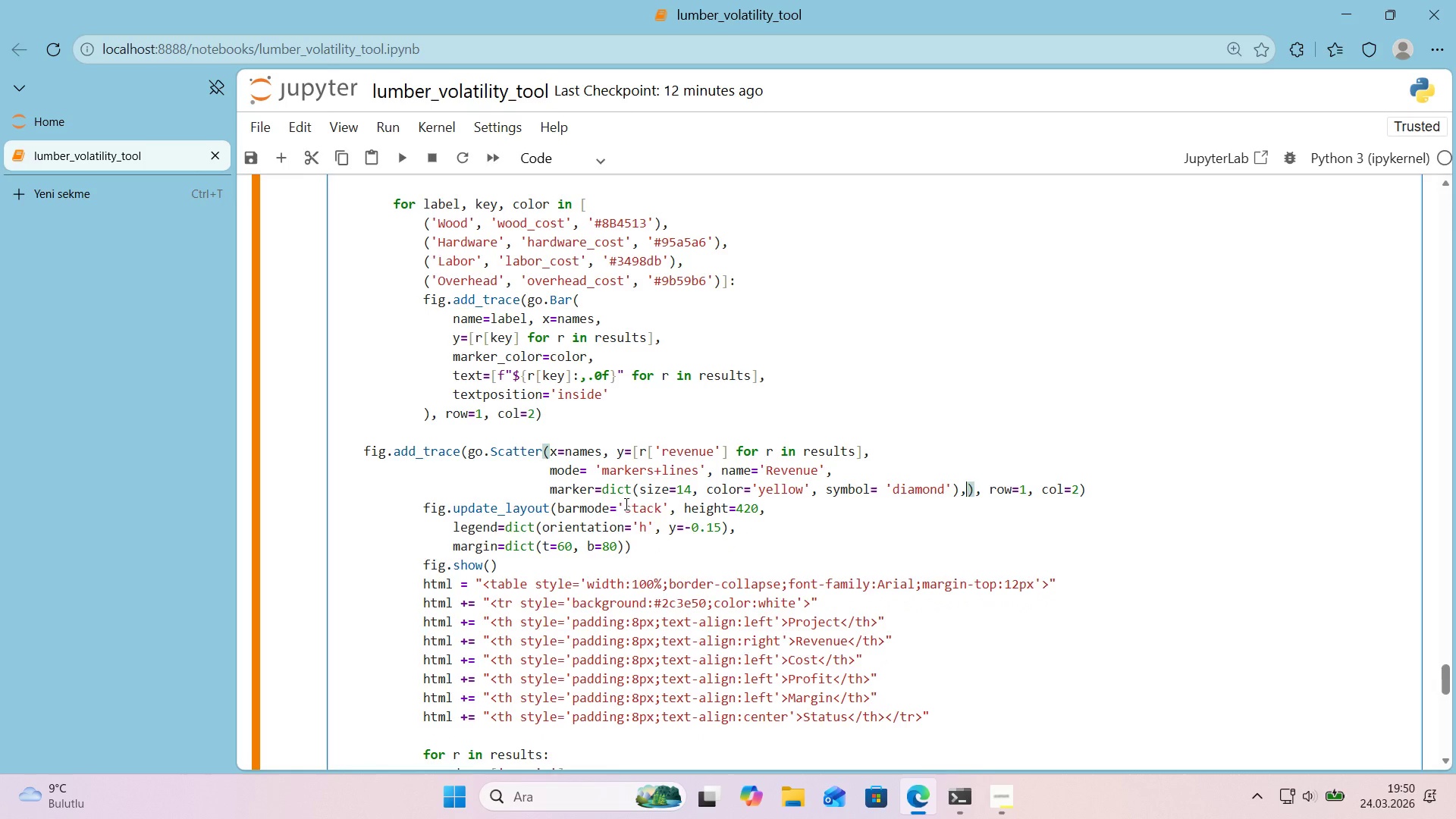 
key(Enter)
 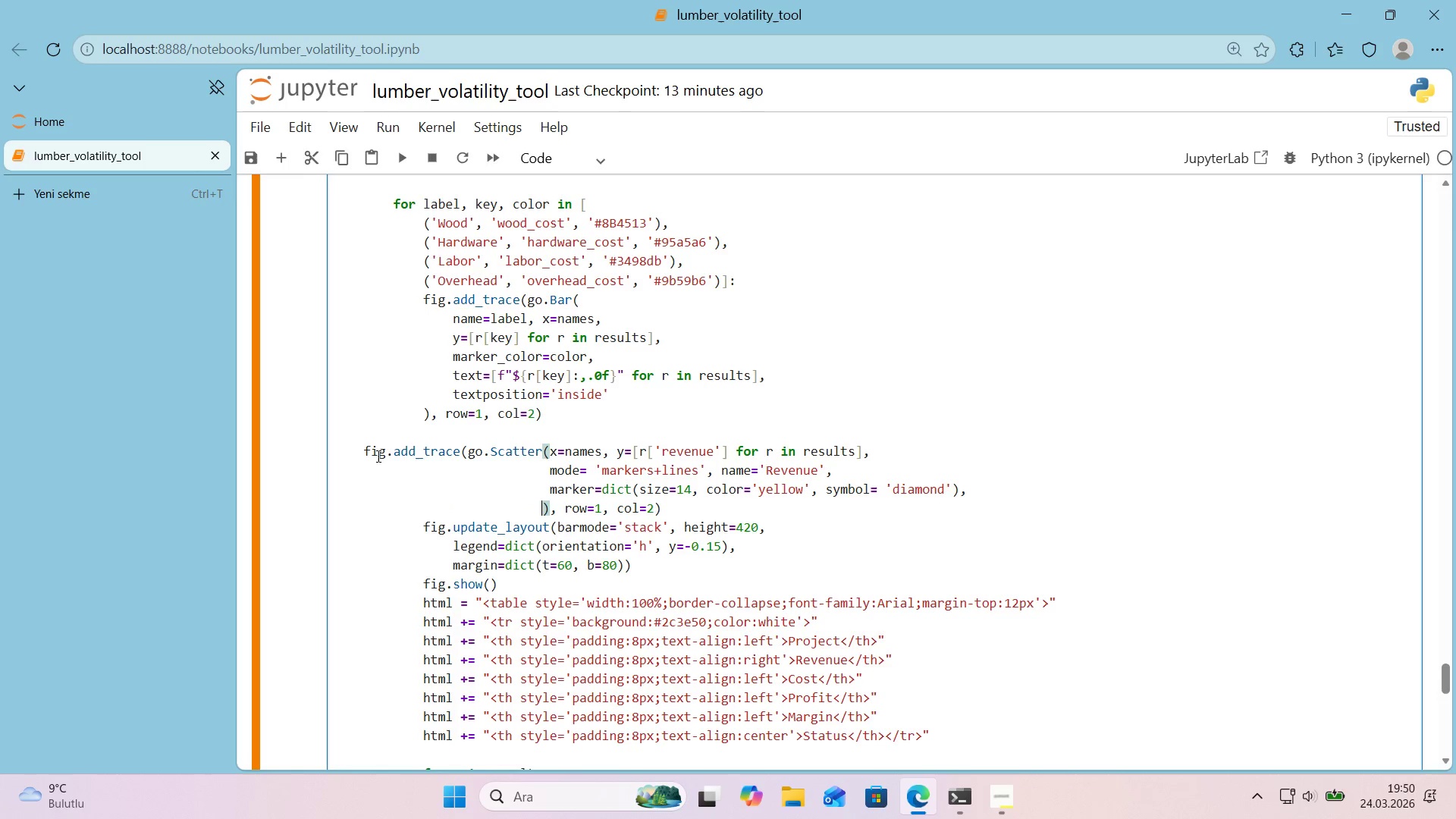 
wait(7.16)
 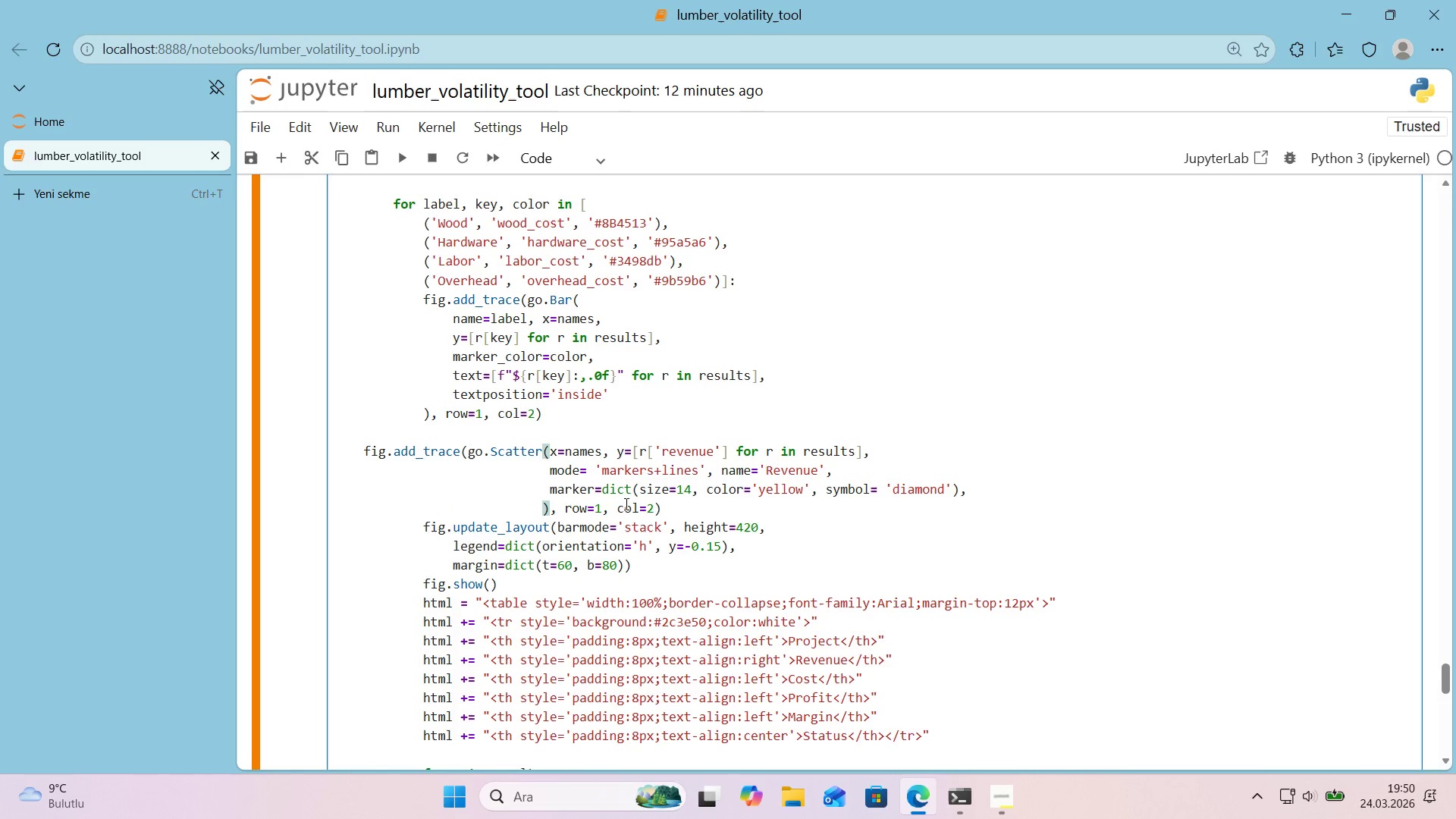 
left_click([422, 530])
 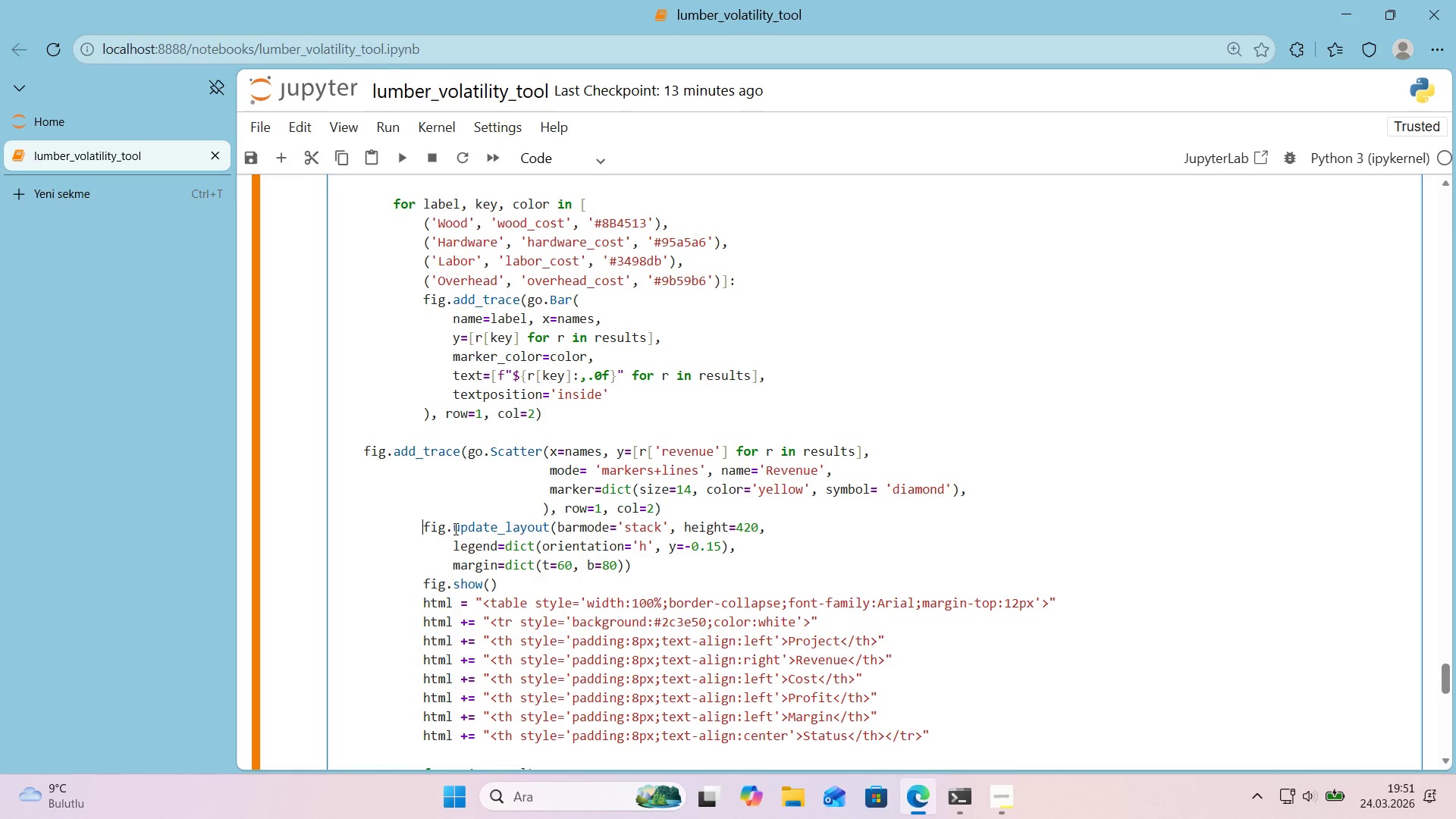 
key(Backspace)
 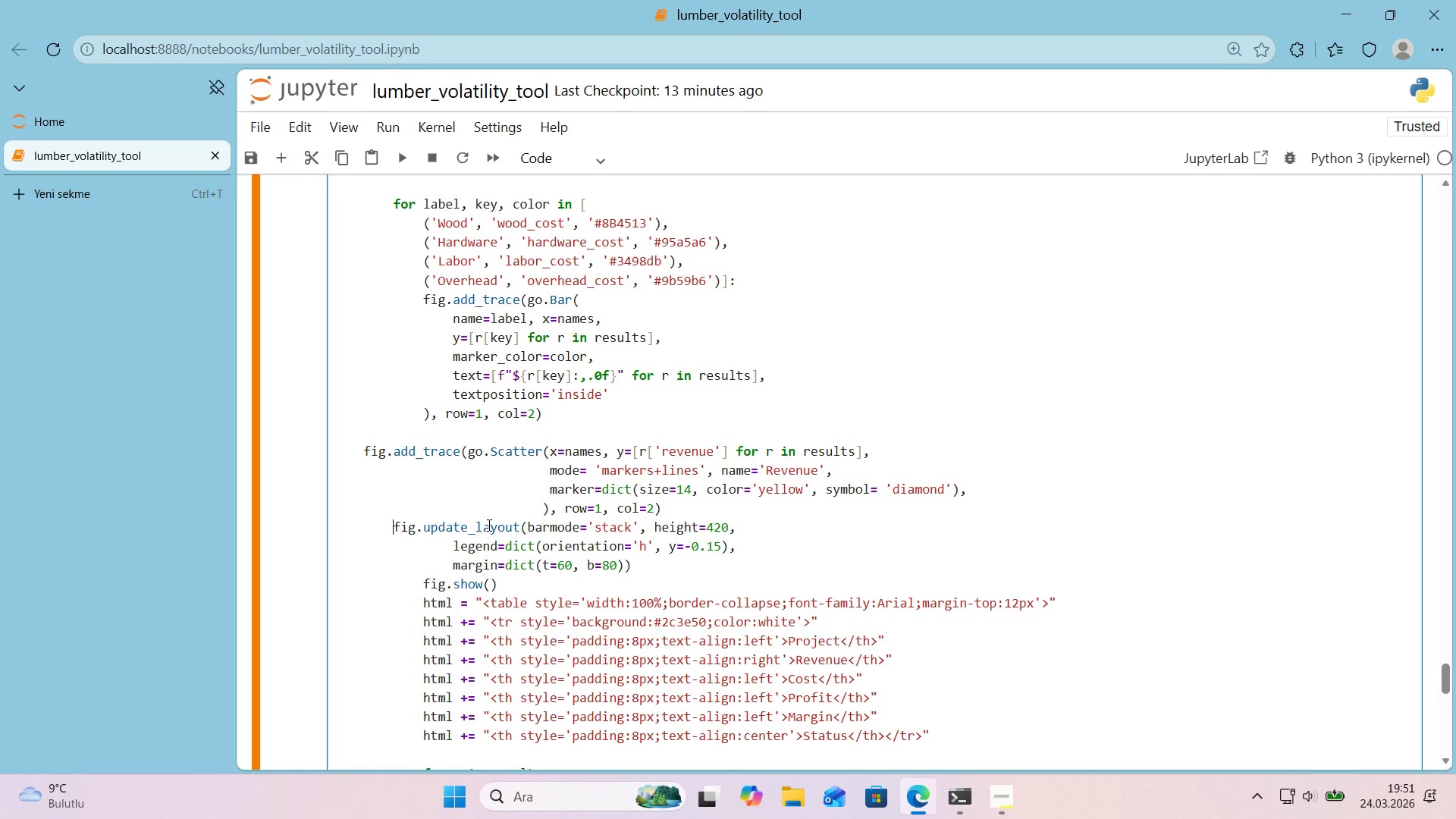 
key(Backspace)
 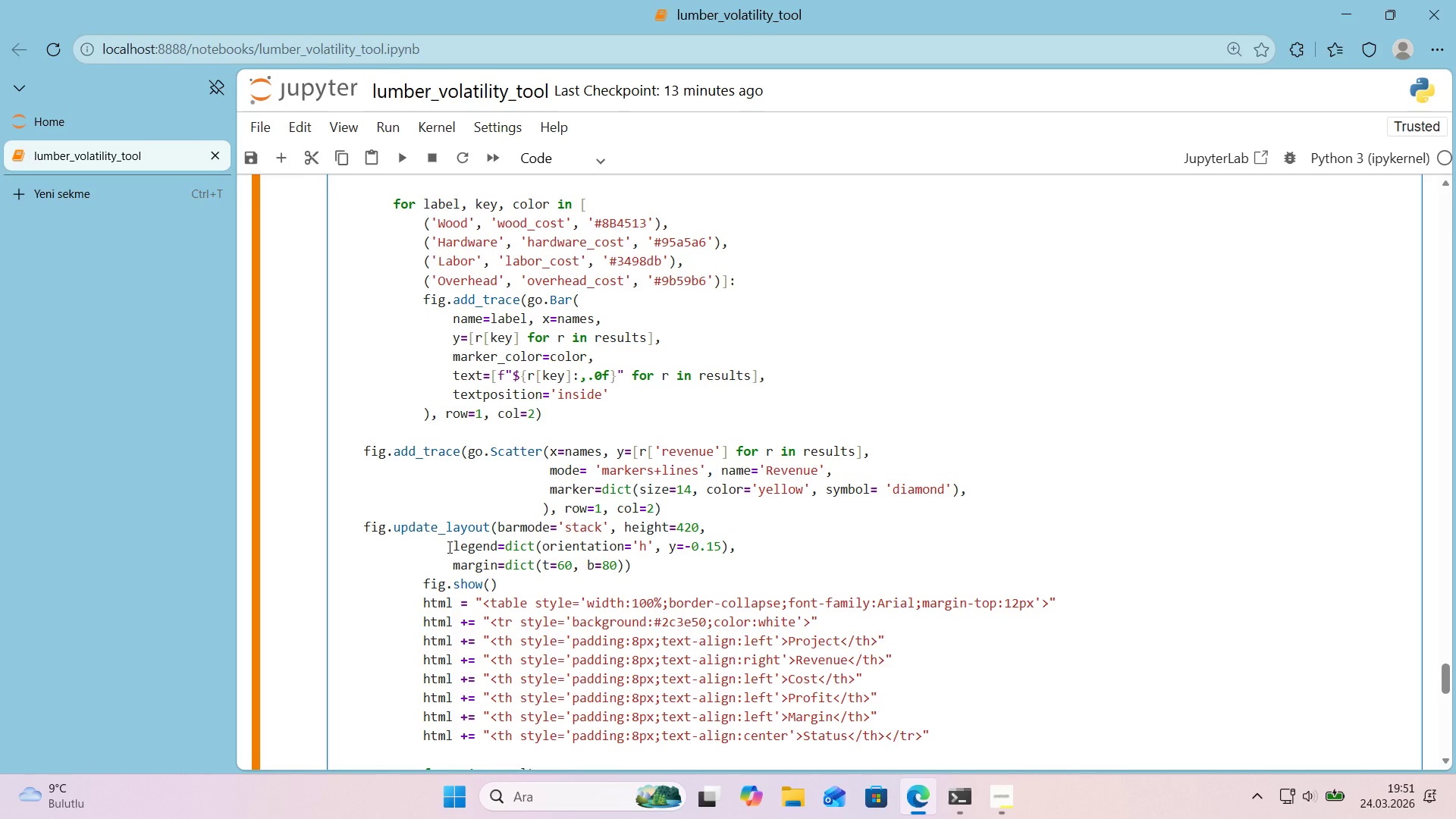 
left_click([451, 547])
 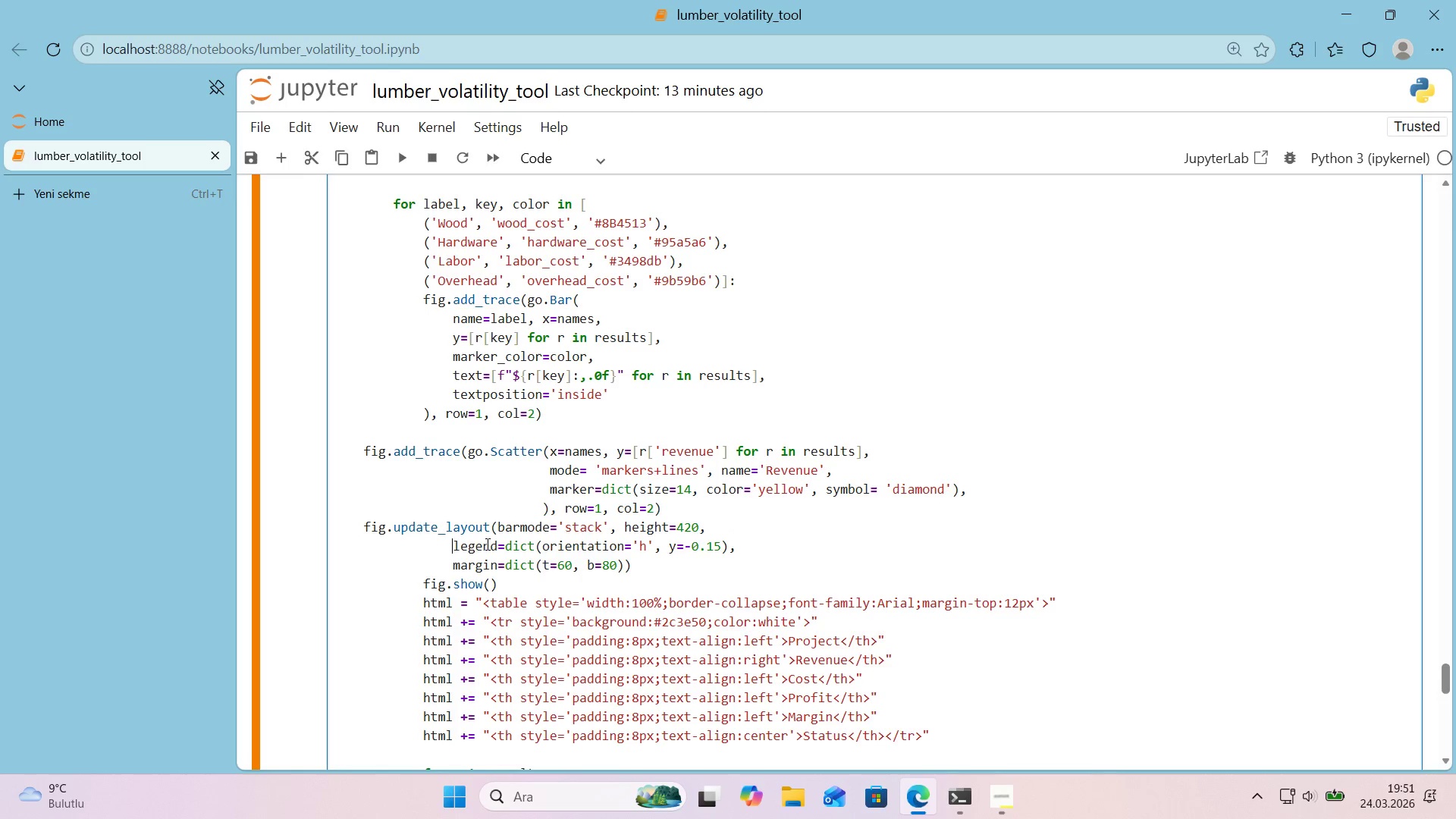 
key(Backspace)
 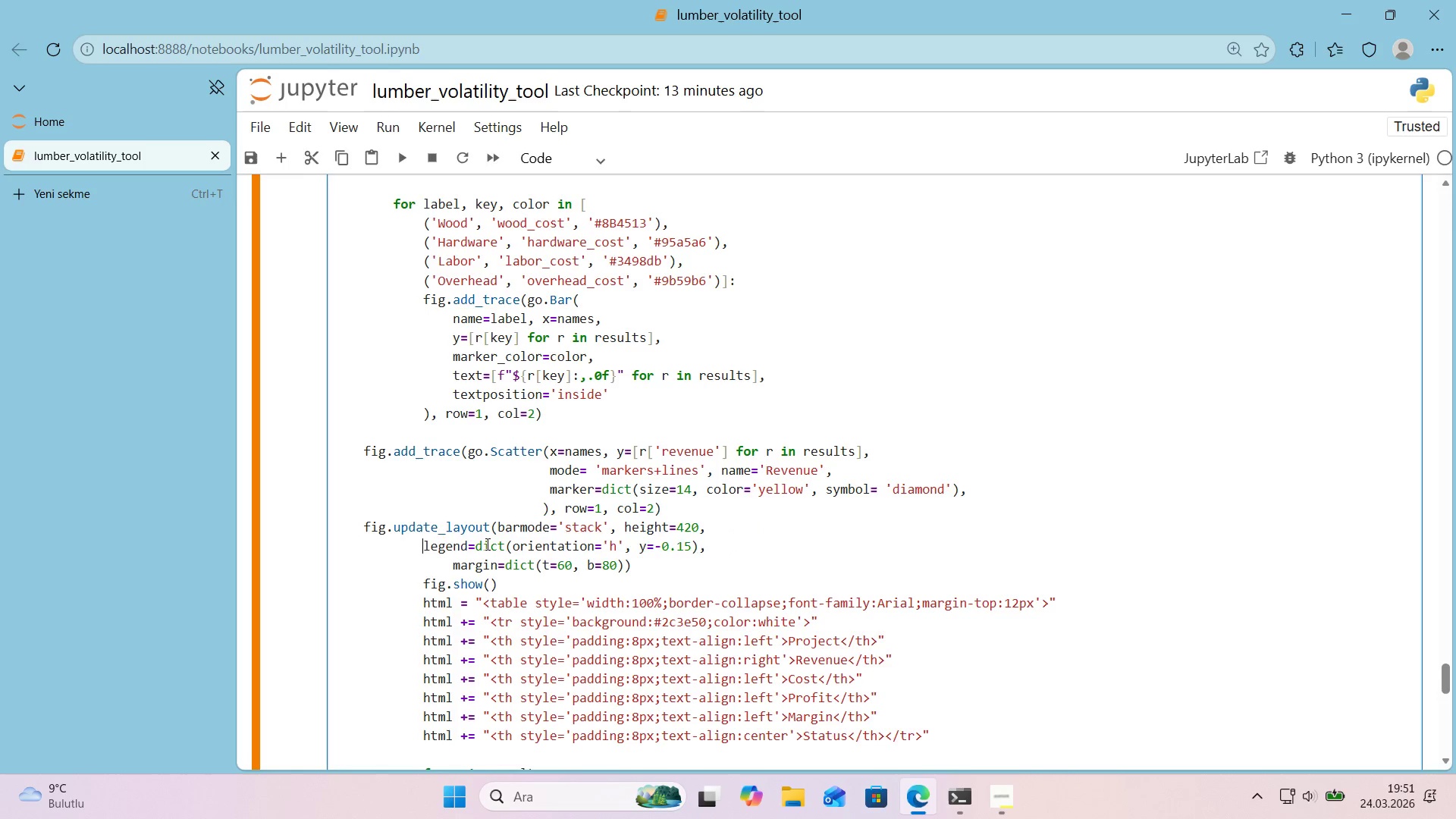 
key(Backspace)
 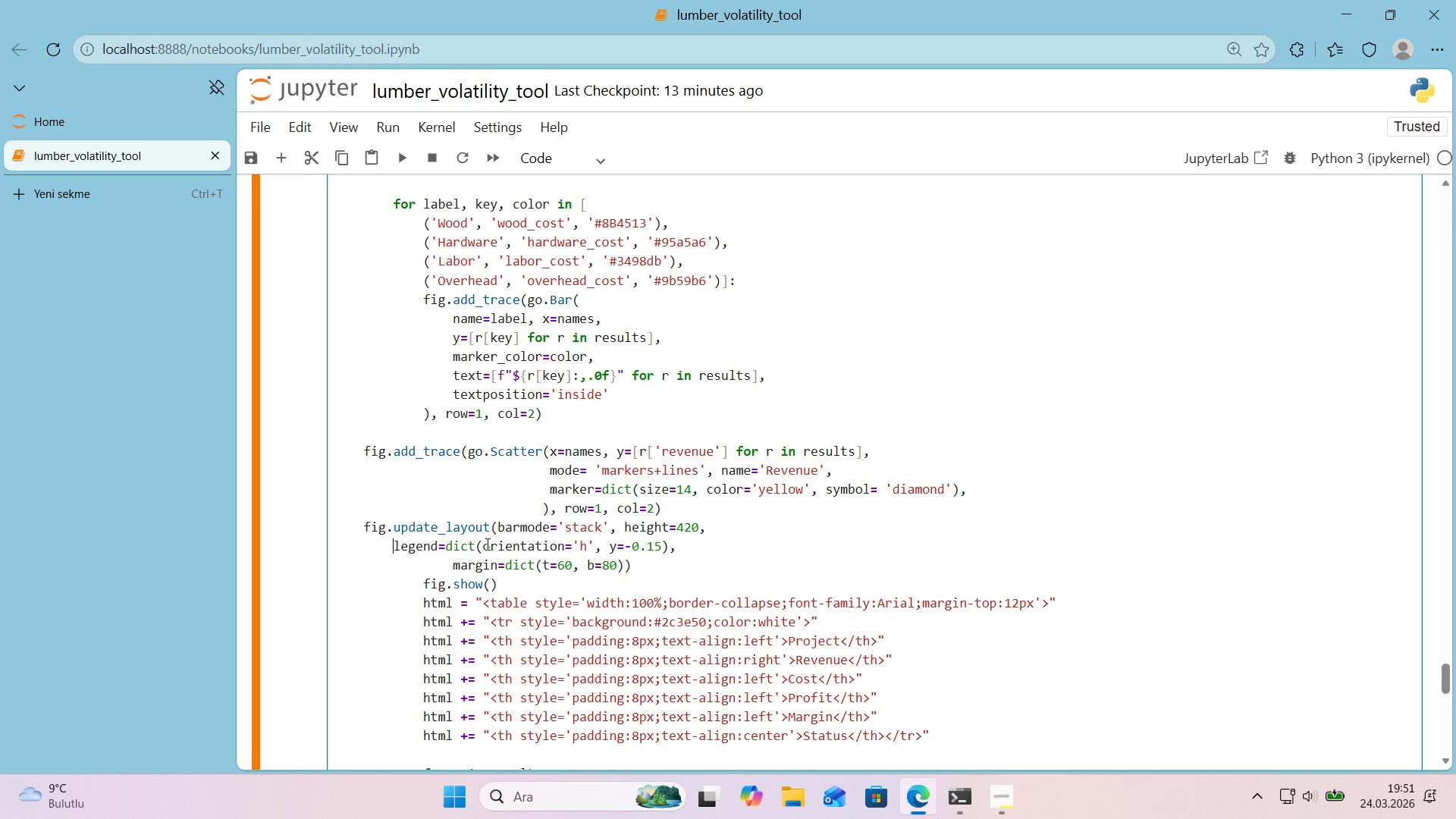 
key(Backspace)
 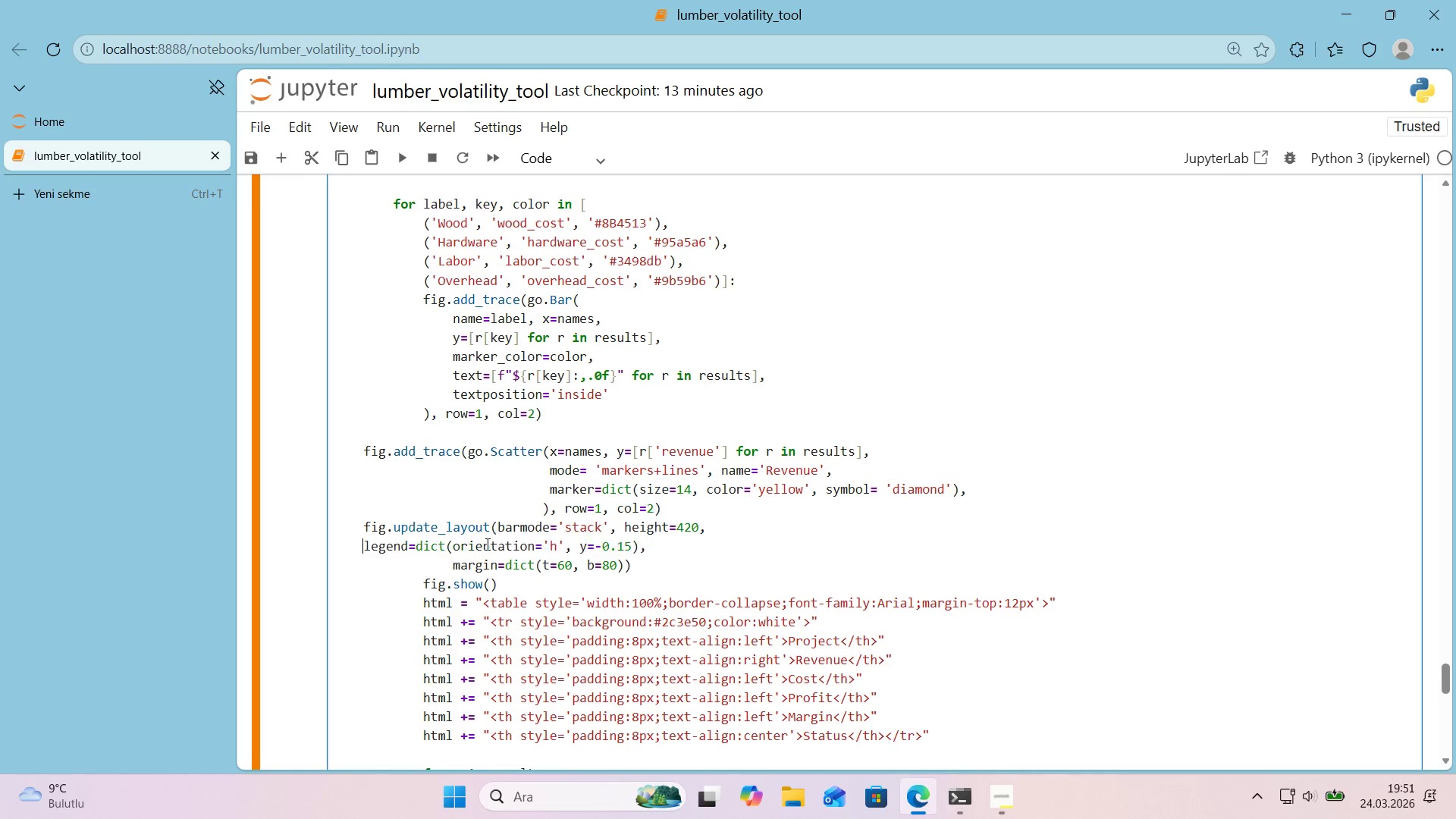 
key(Backspace)
 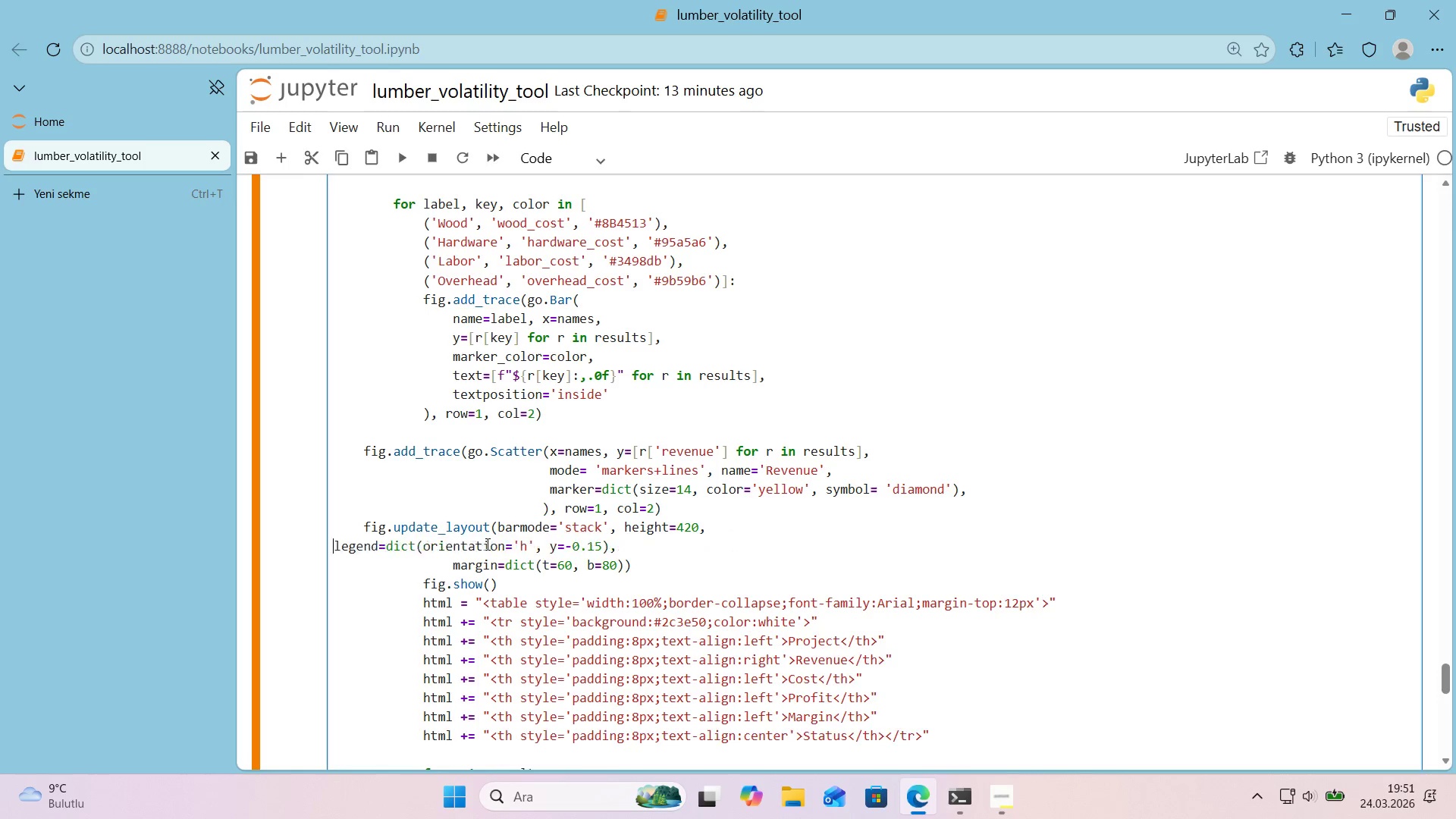 
key(Backspace)
 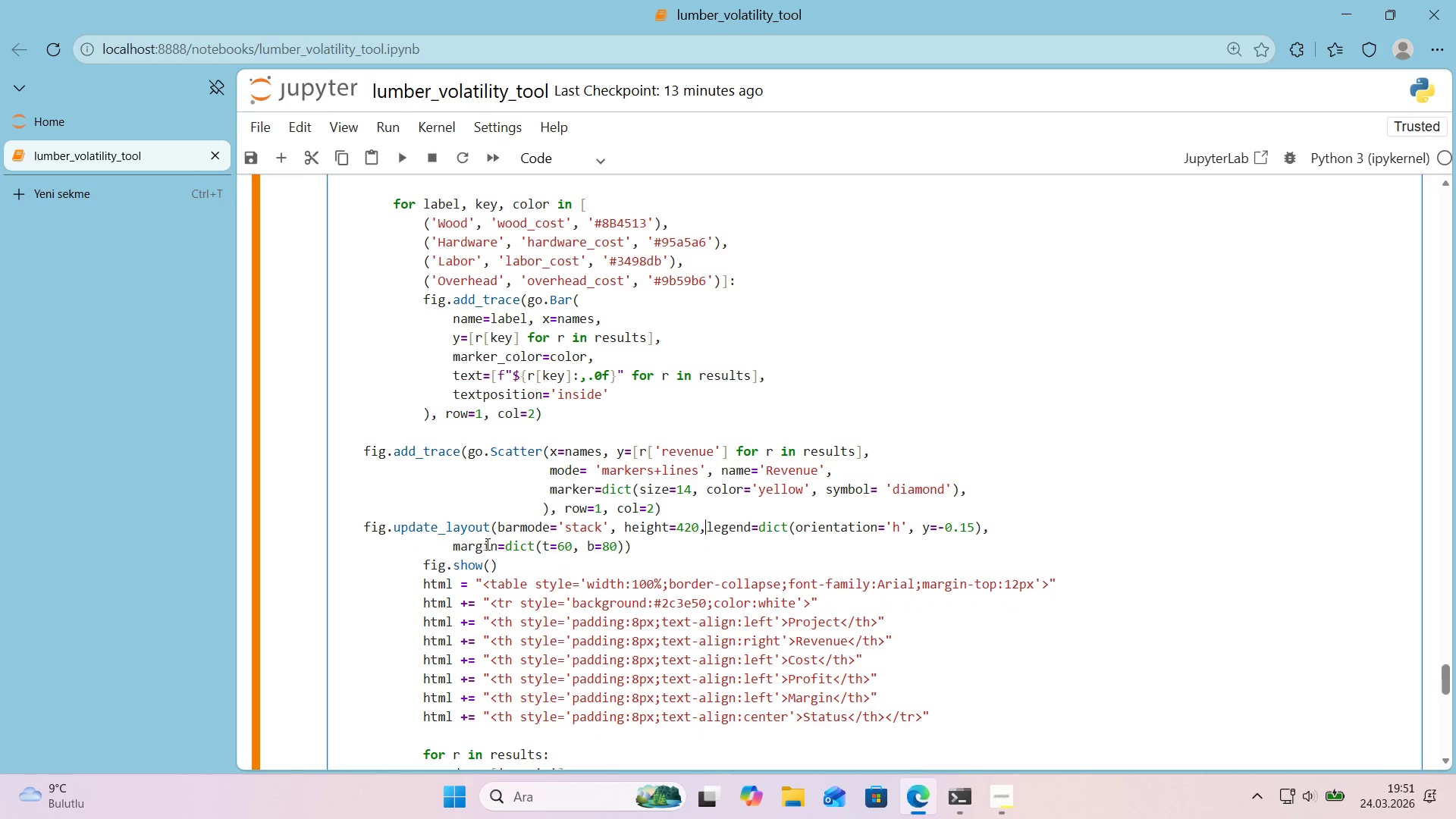 
key(Enter)
 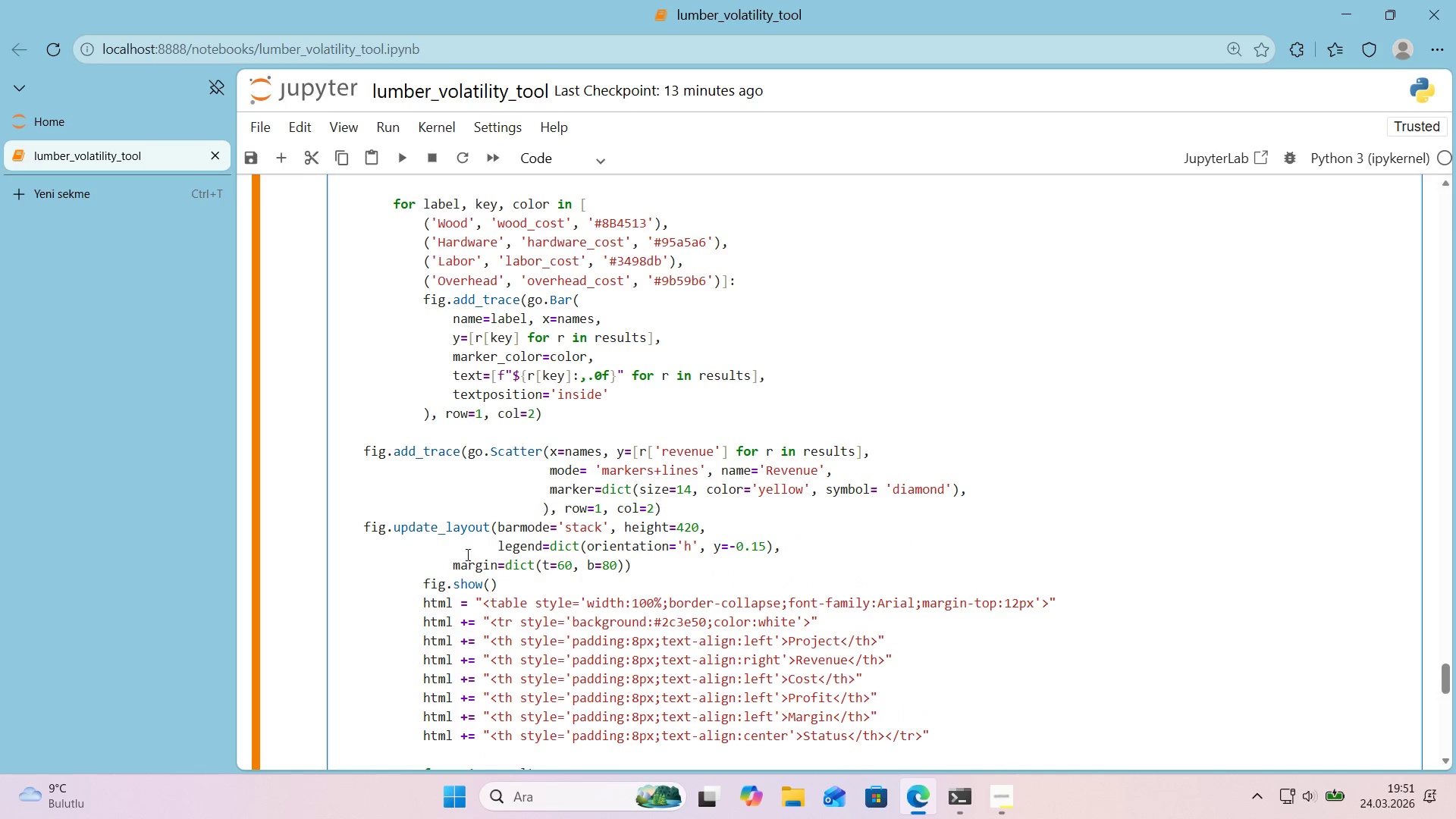 
left_click([453, 564])
 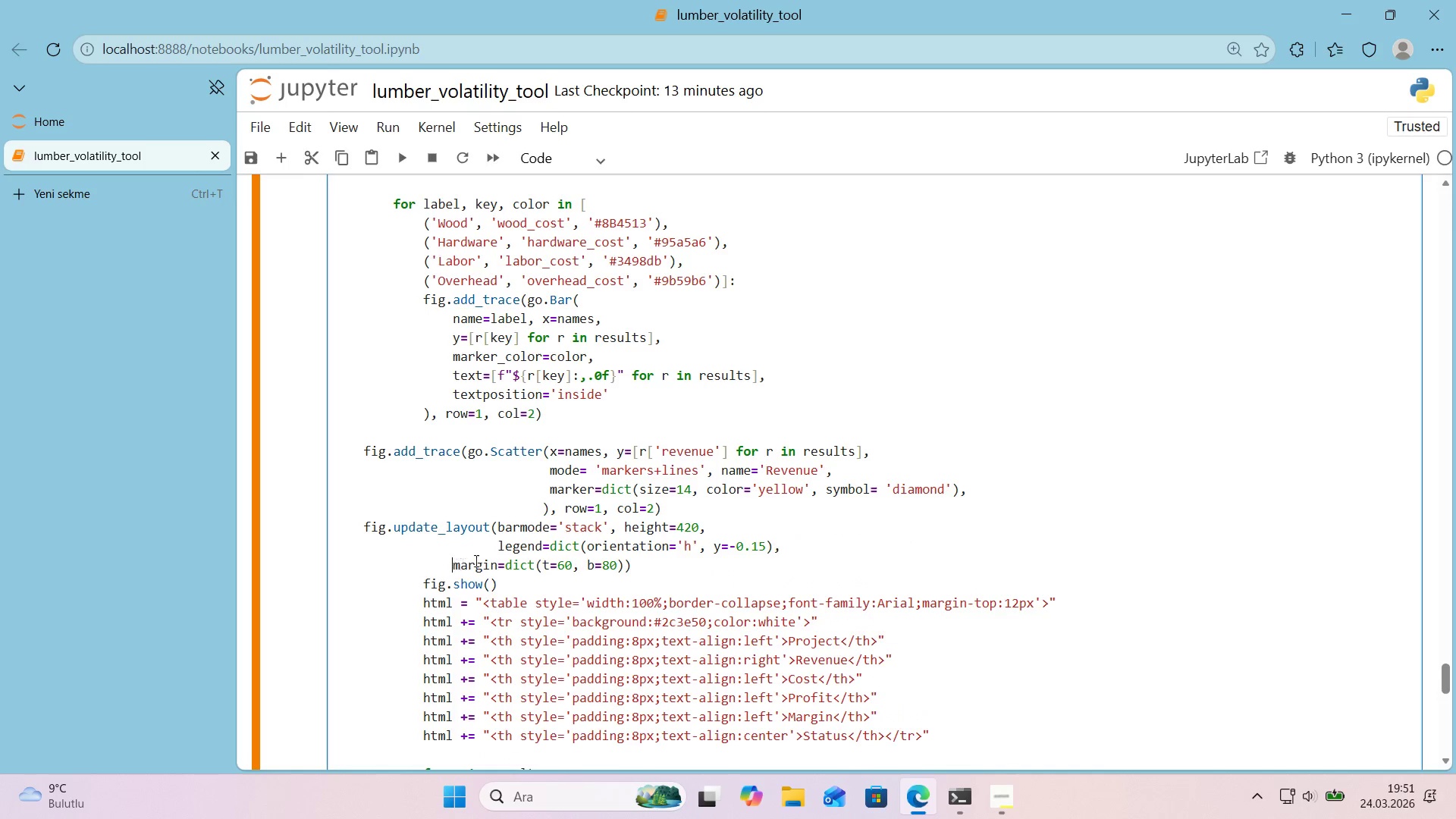 
key(Backspace)
 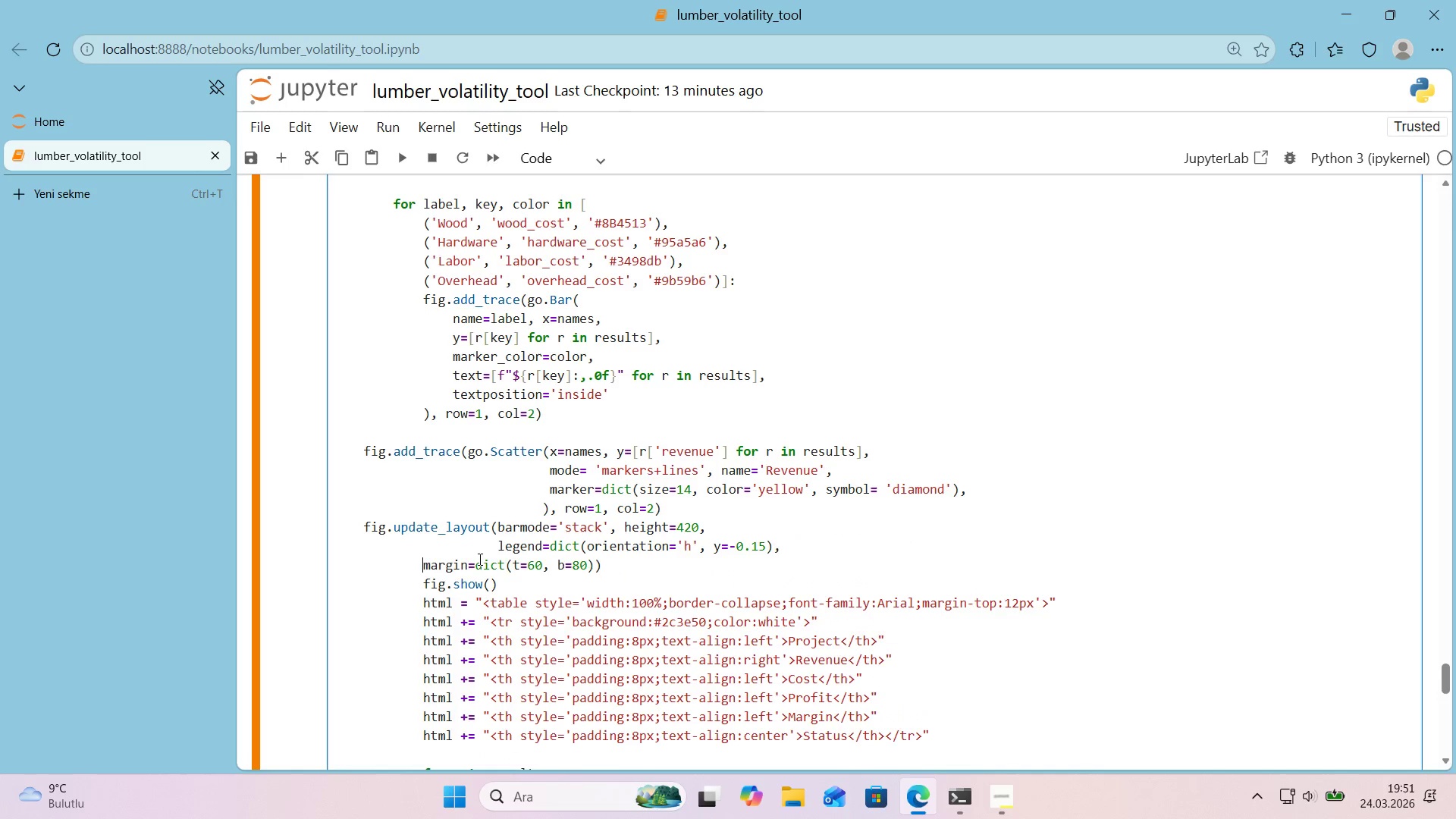 
key(Backspace)
 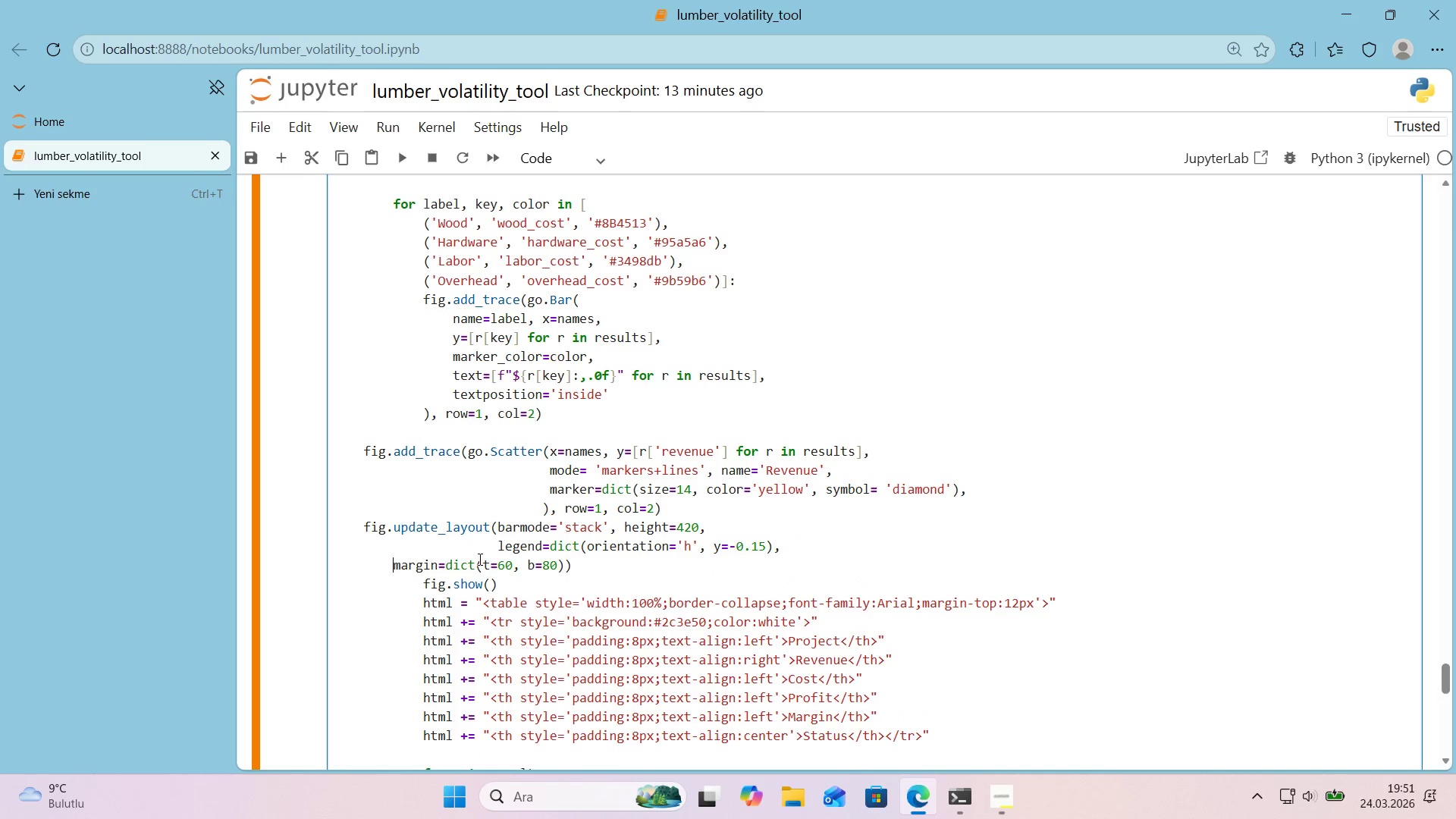 
key(Backspace)
 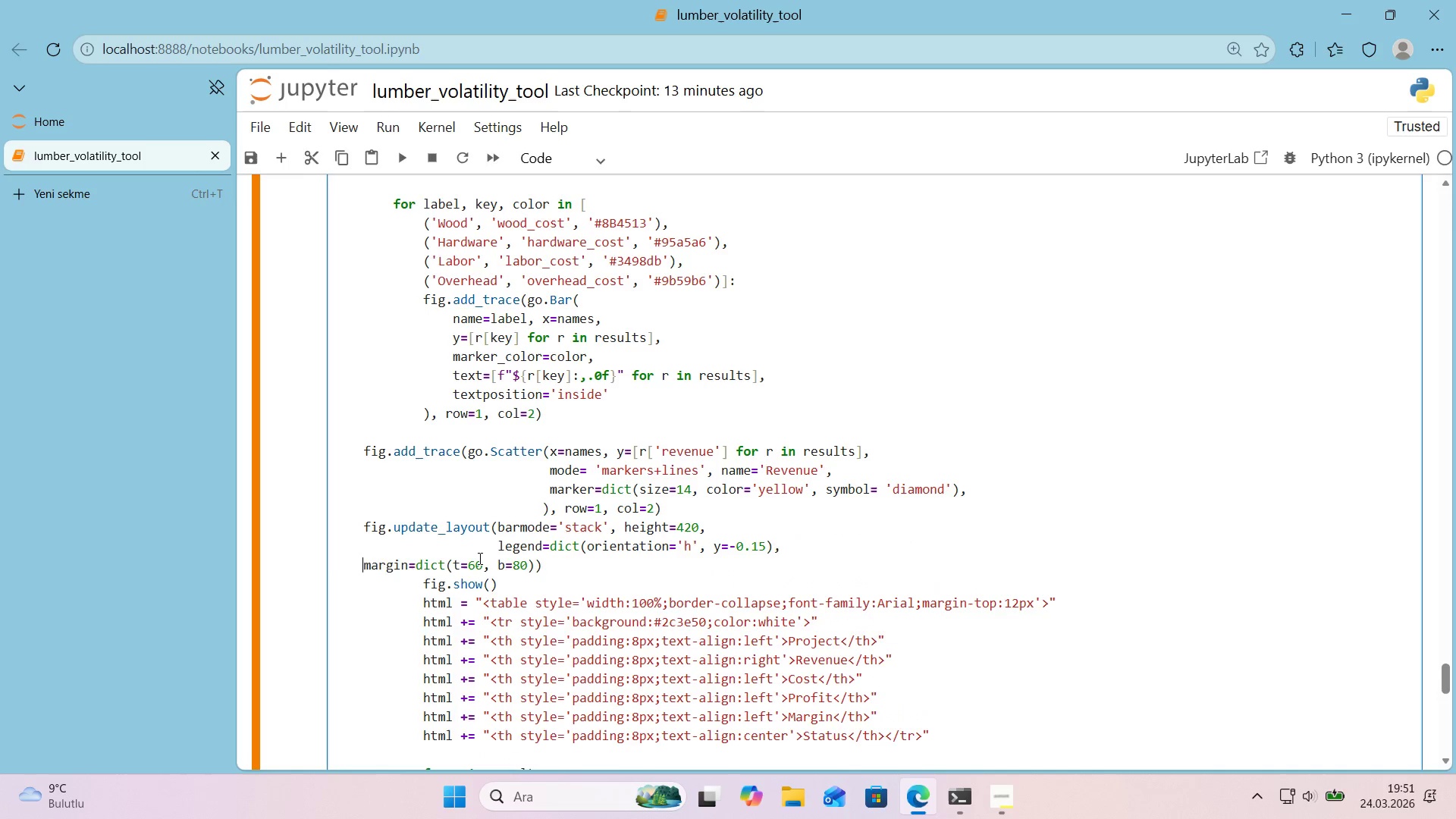 
key(Backspace)
 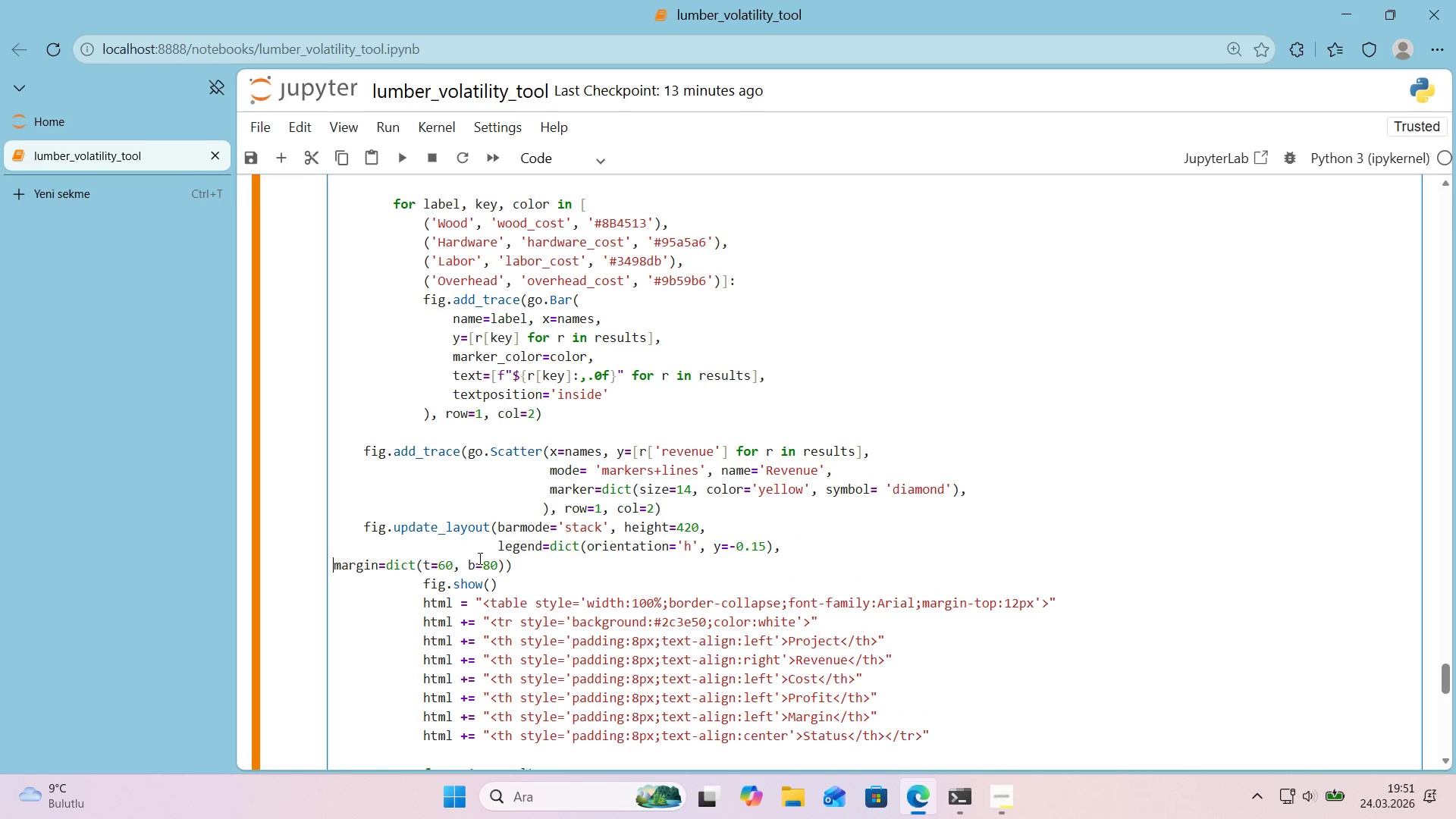 
key(Backspace)
 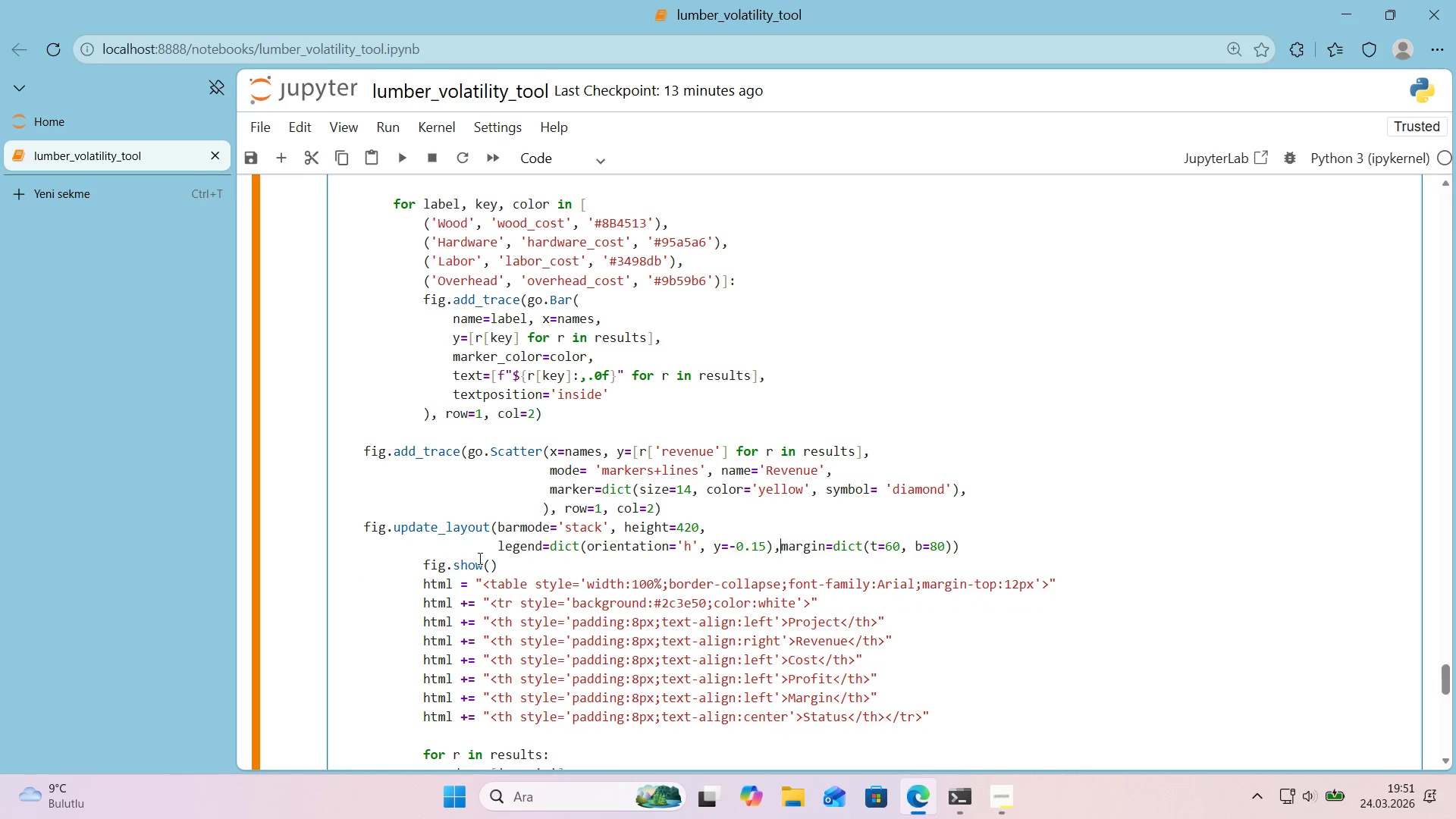 
key(Enter)
 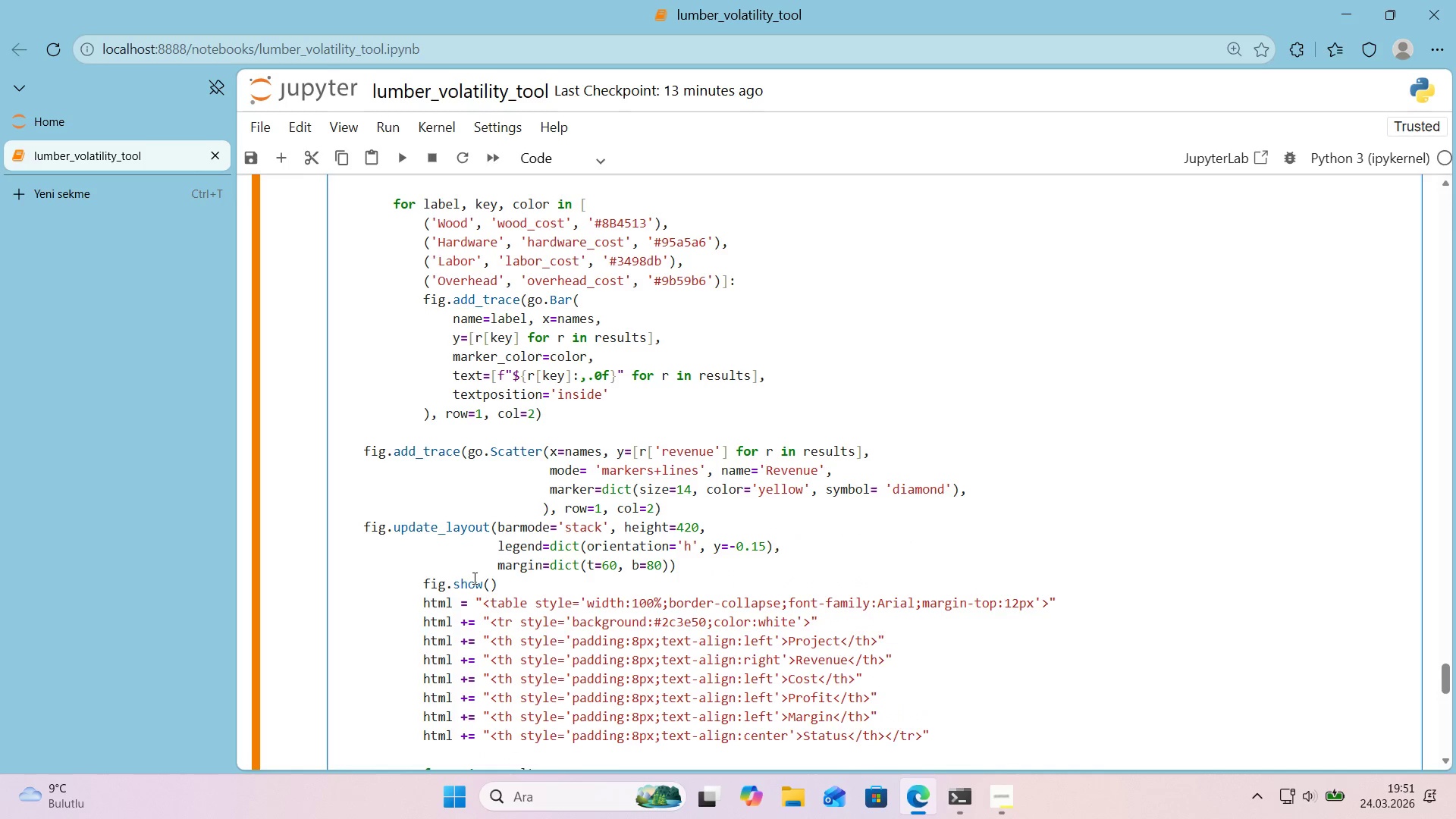 
key(Backspace)
 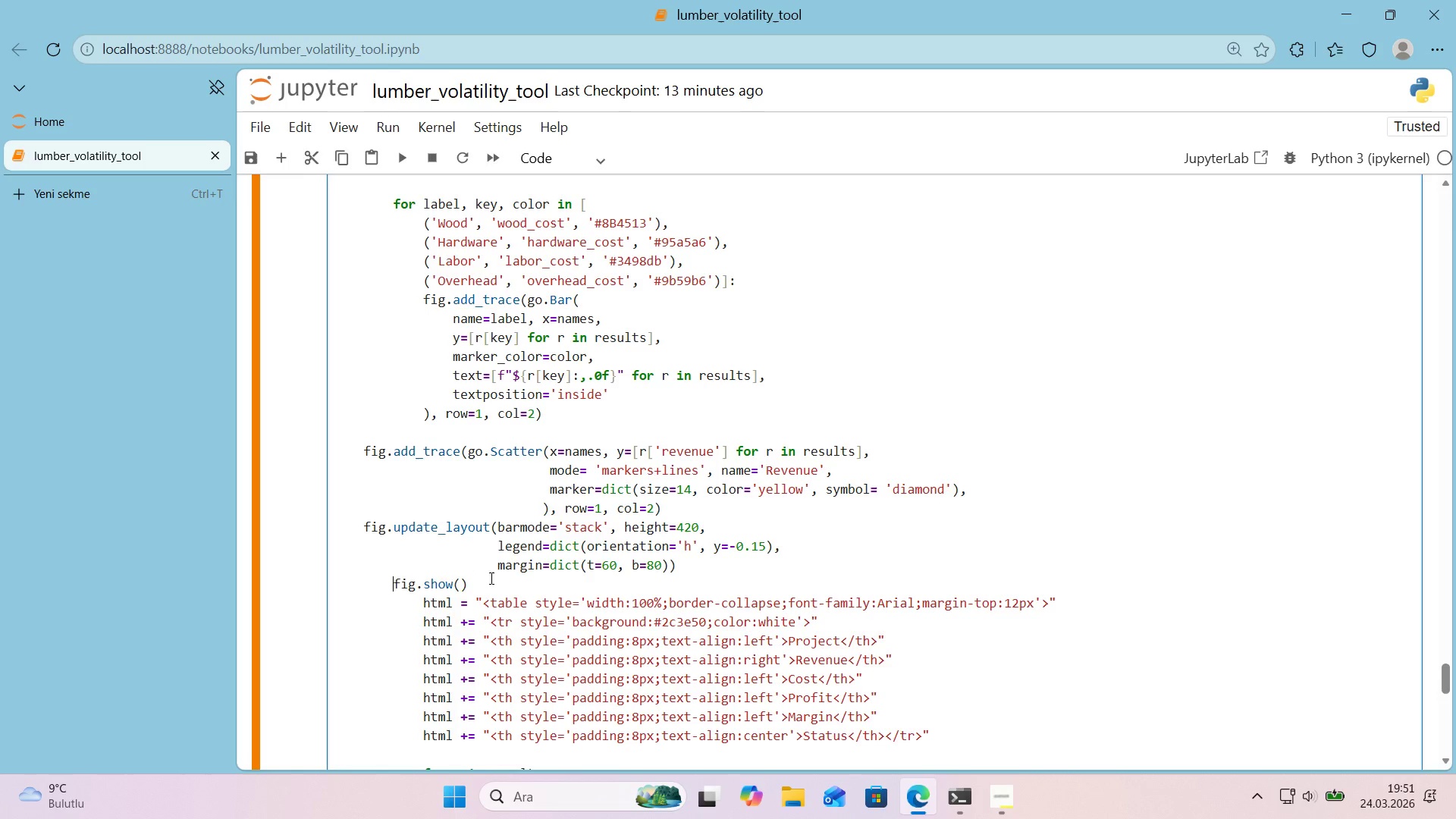 
key(Backspace)
 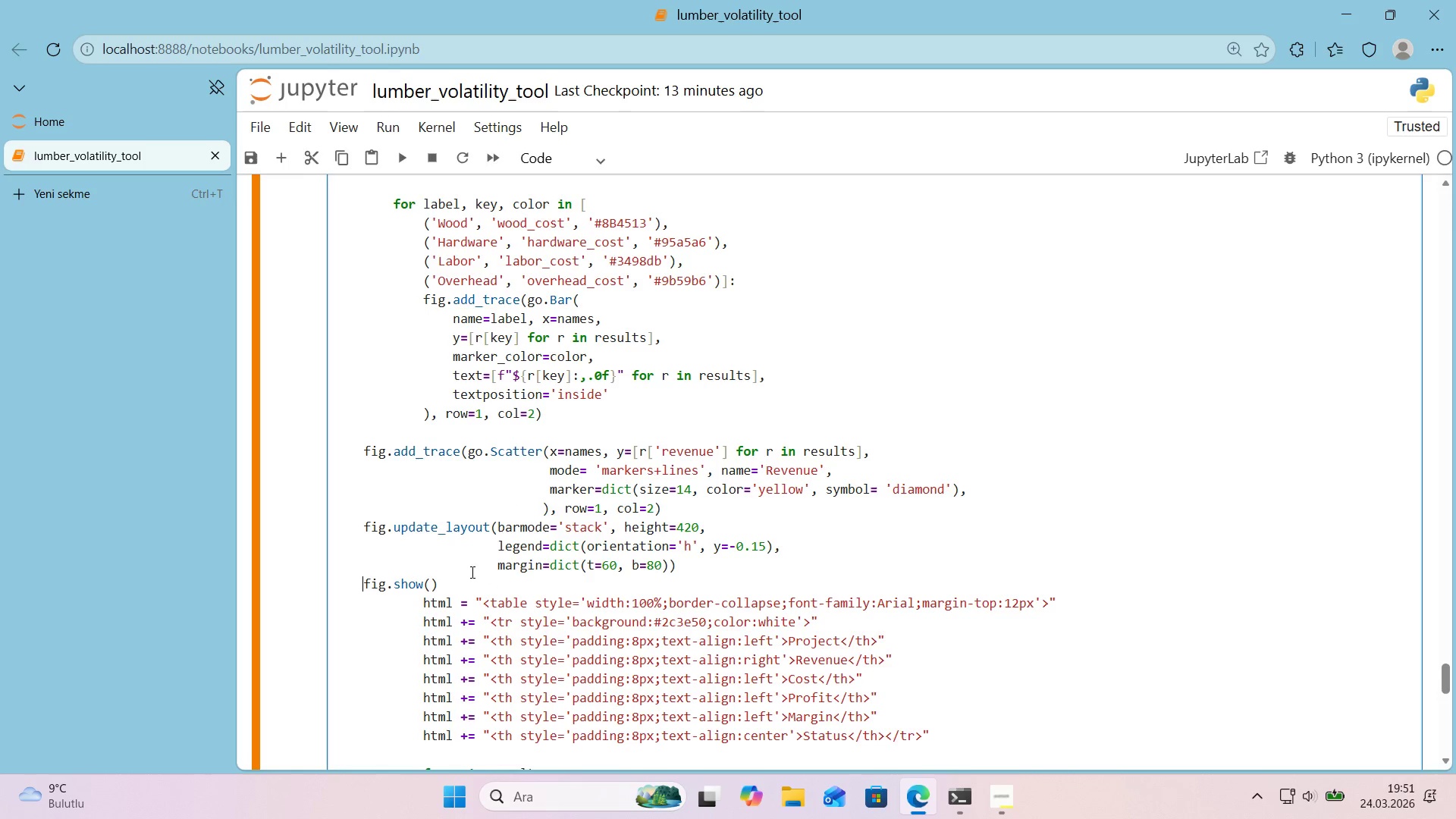 
left_click([465, 590])
 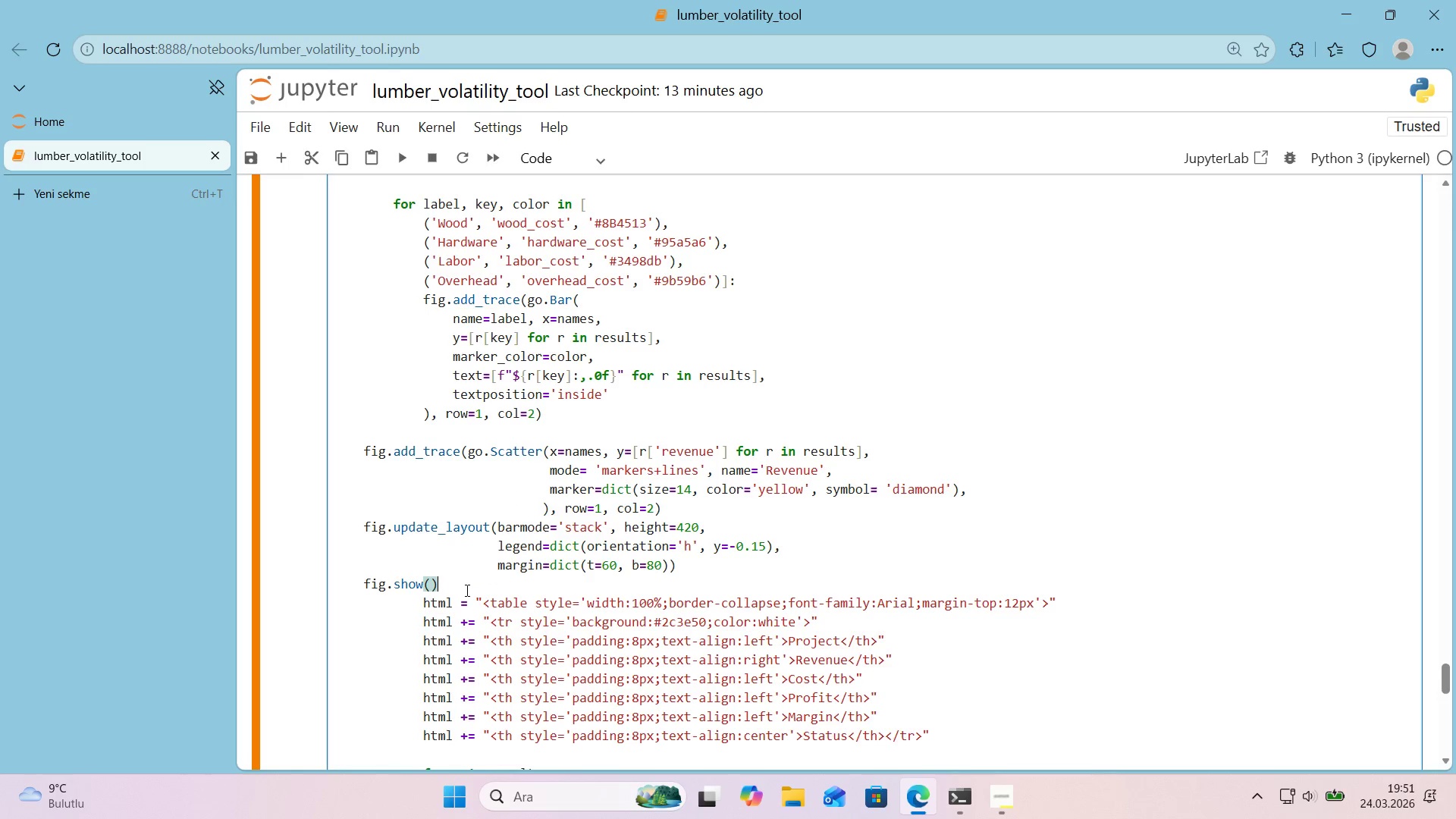 
key(Enter)
 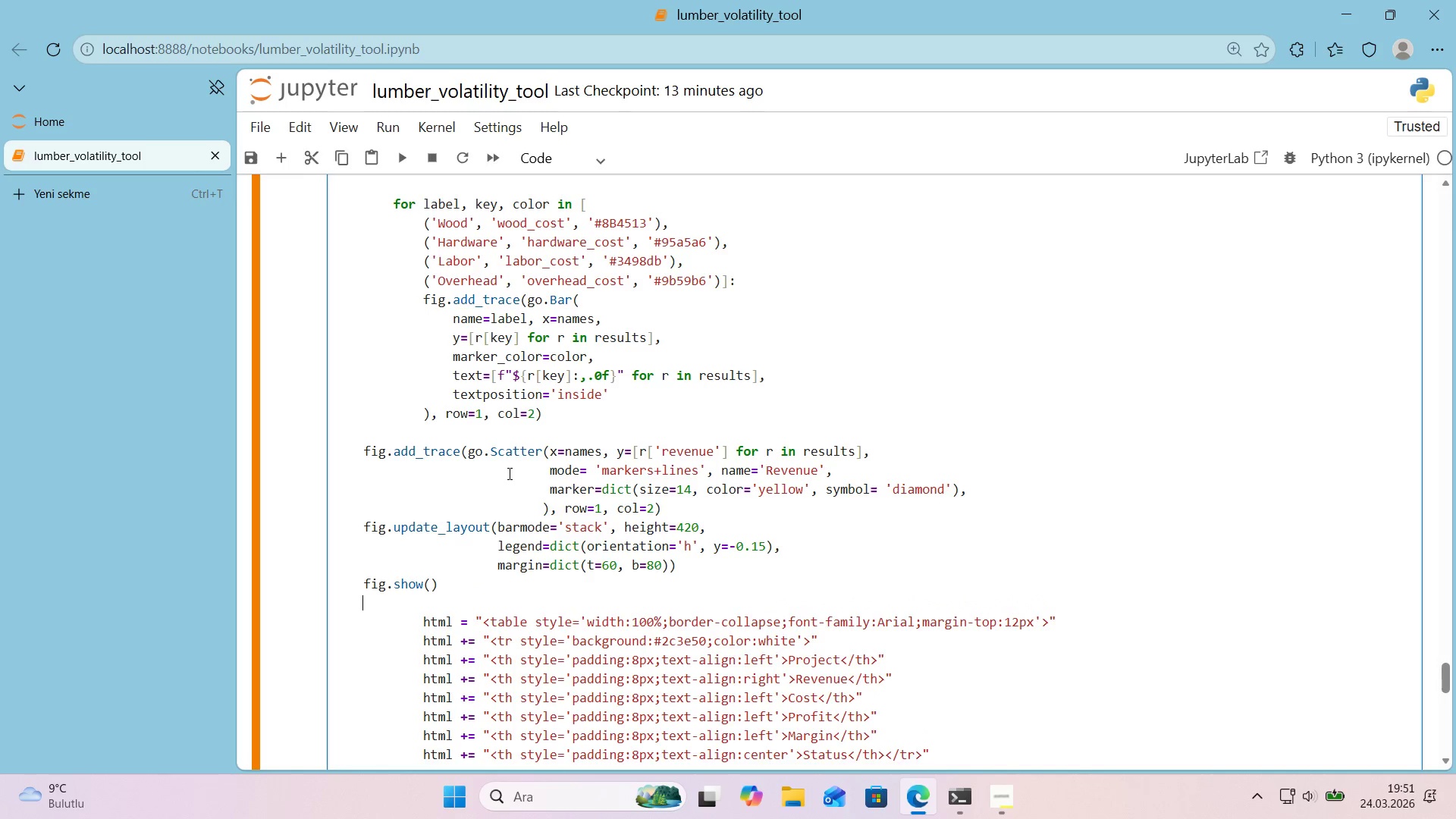 
scroll: coordinate [507, 473], scroll_direction: down, amount: 2.0
 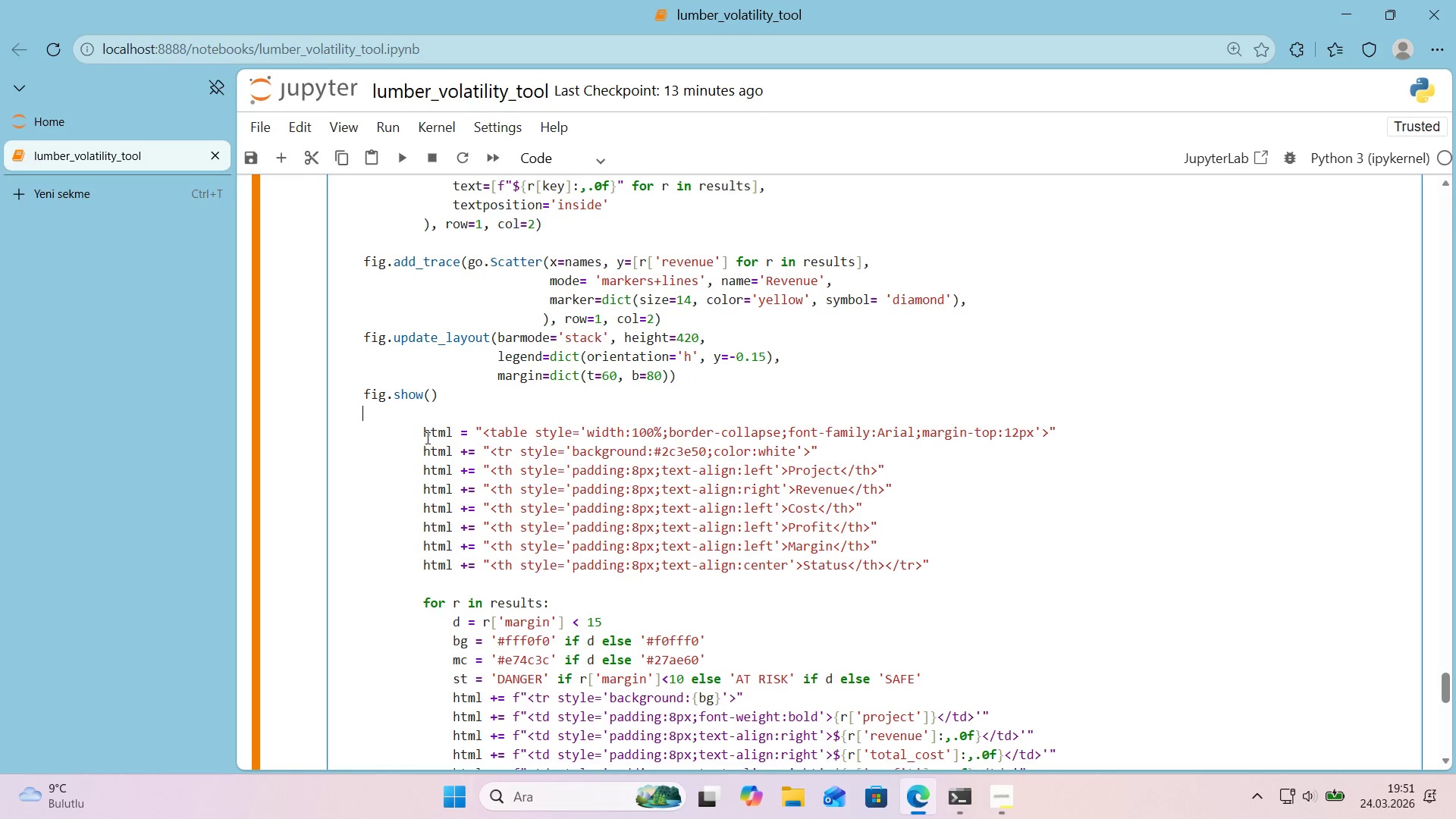 
left_click([422, 435])
 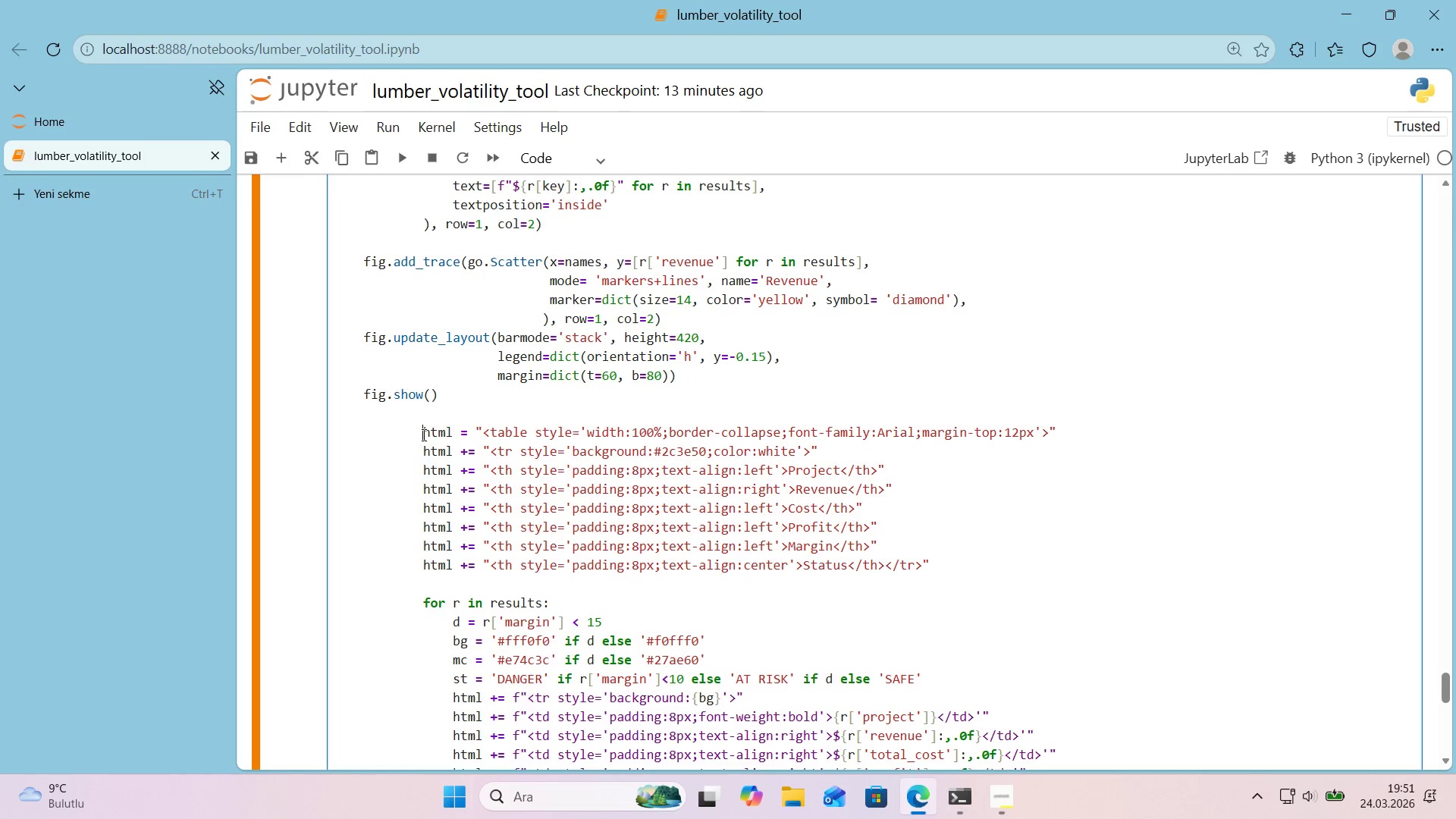 
key(Backspace)
 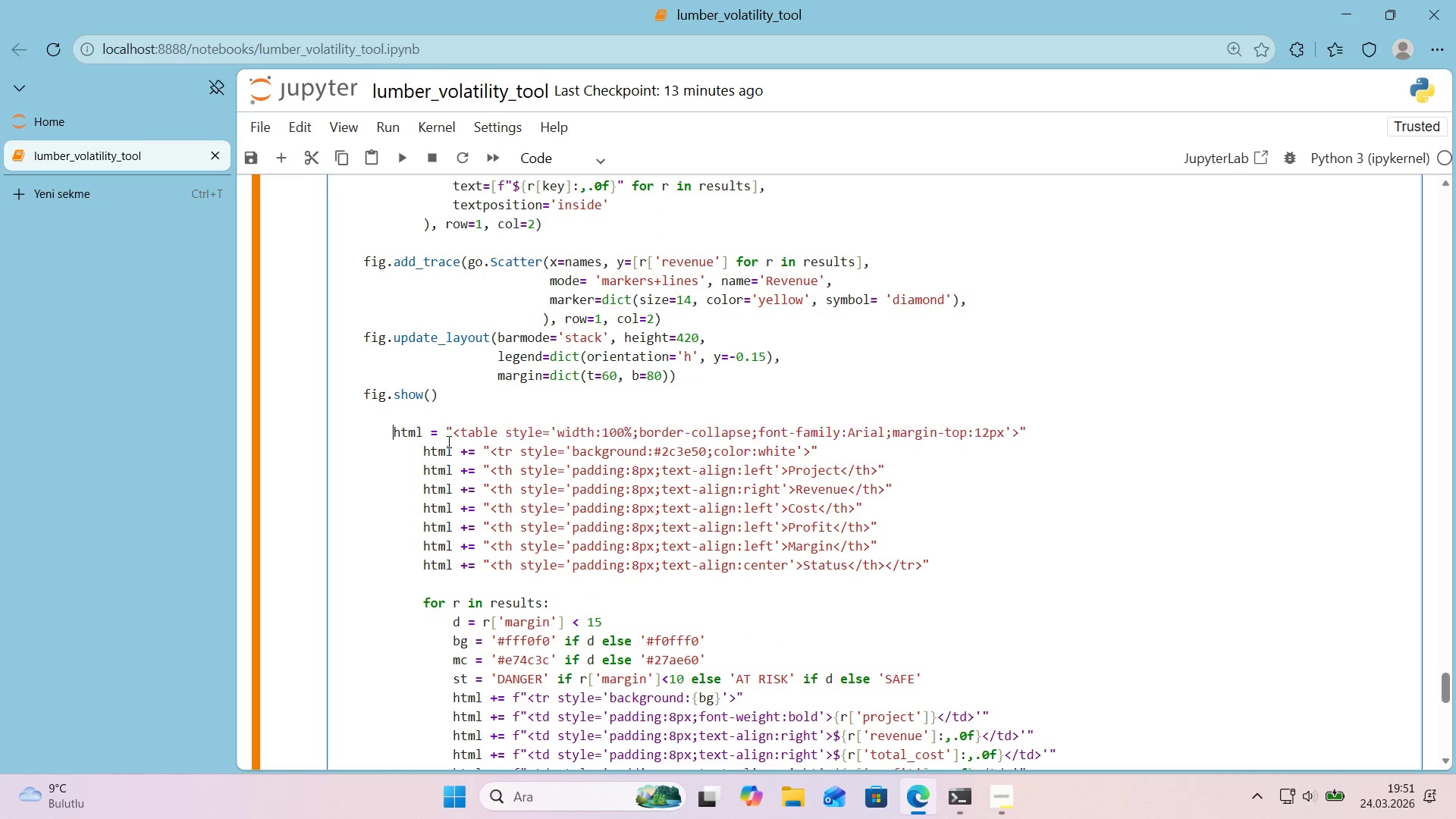 
key(Backspace)
 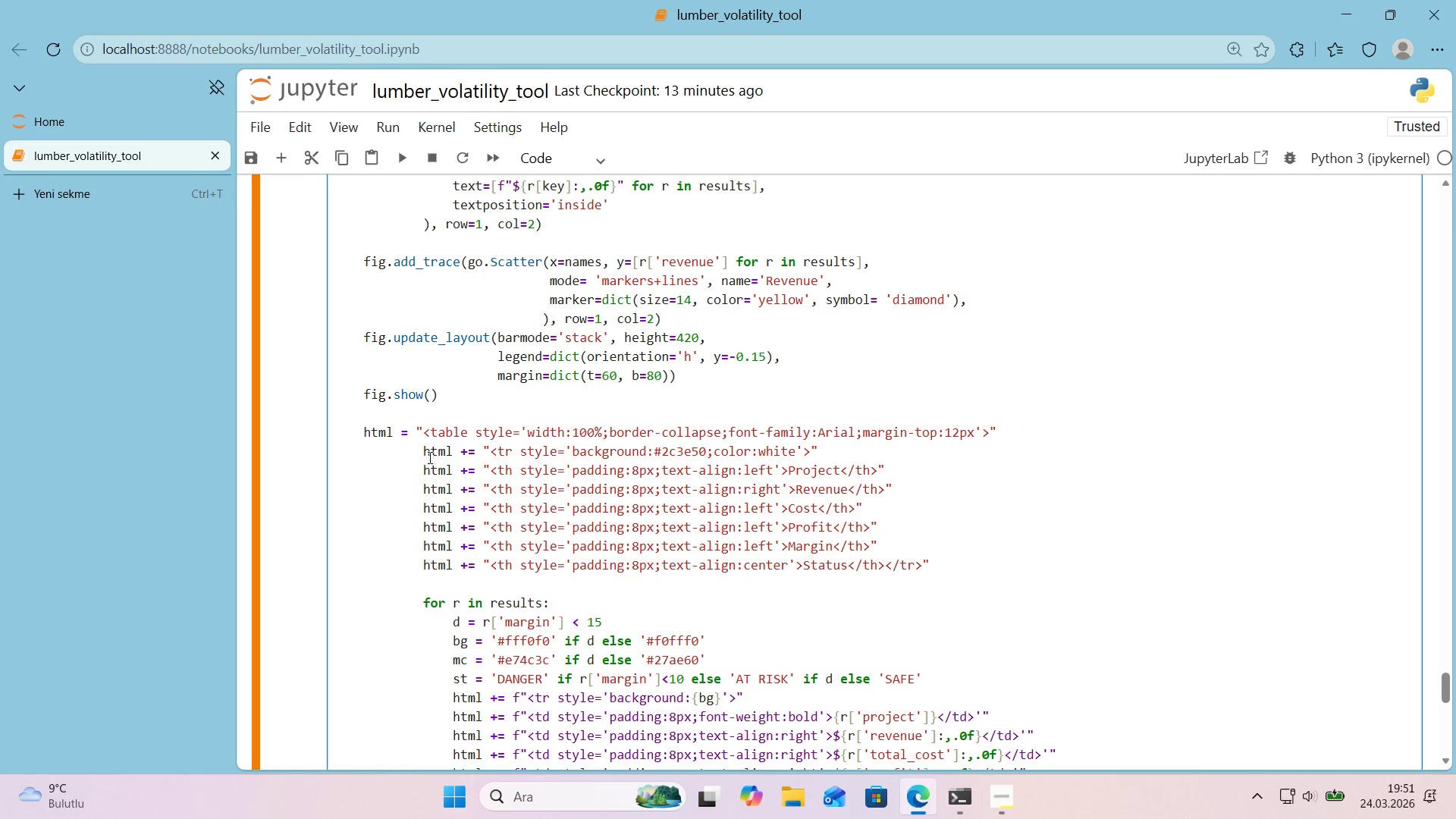 
left_click([422, 454])
 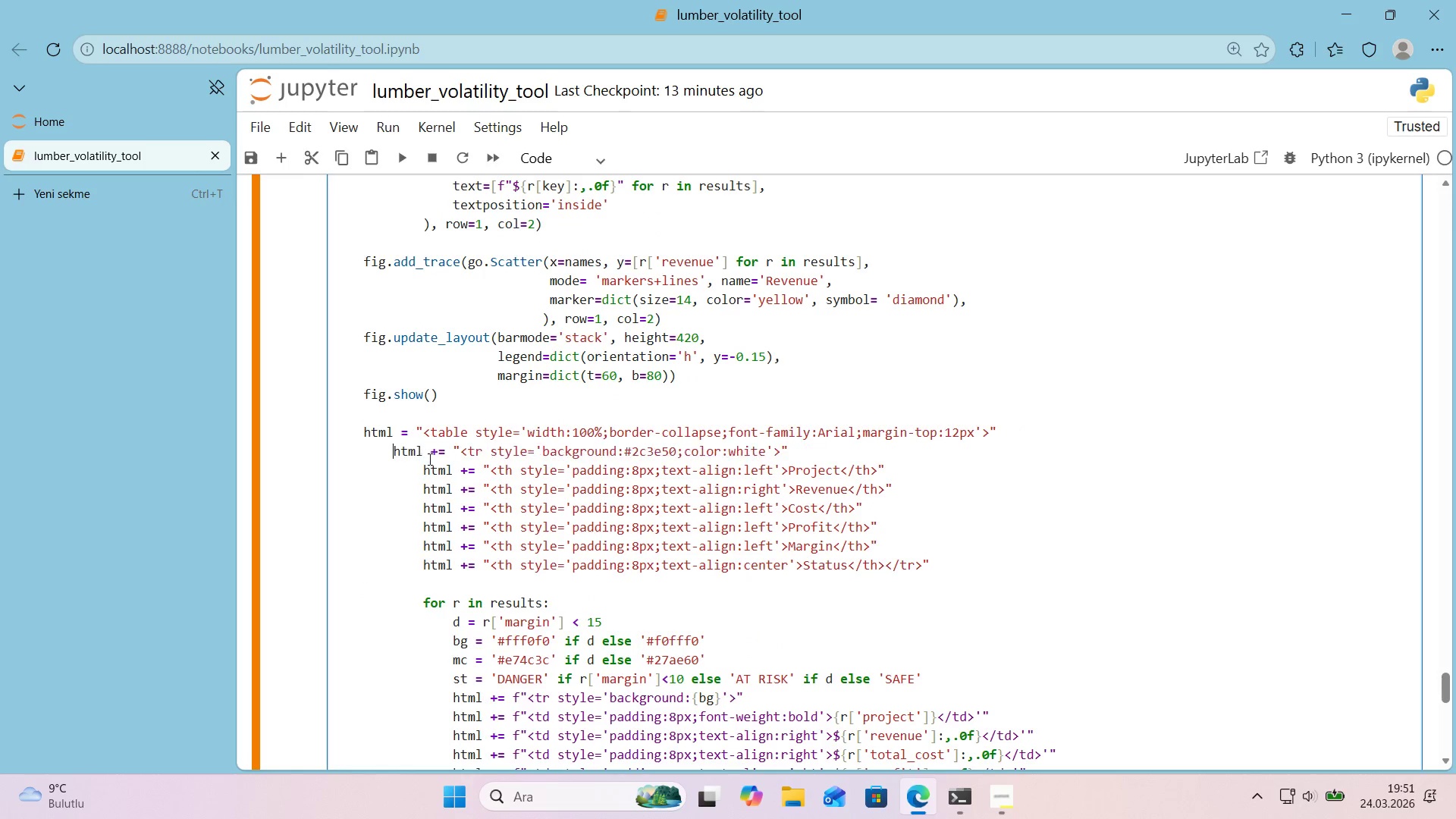 
key(Backspace)
 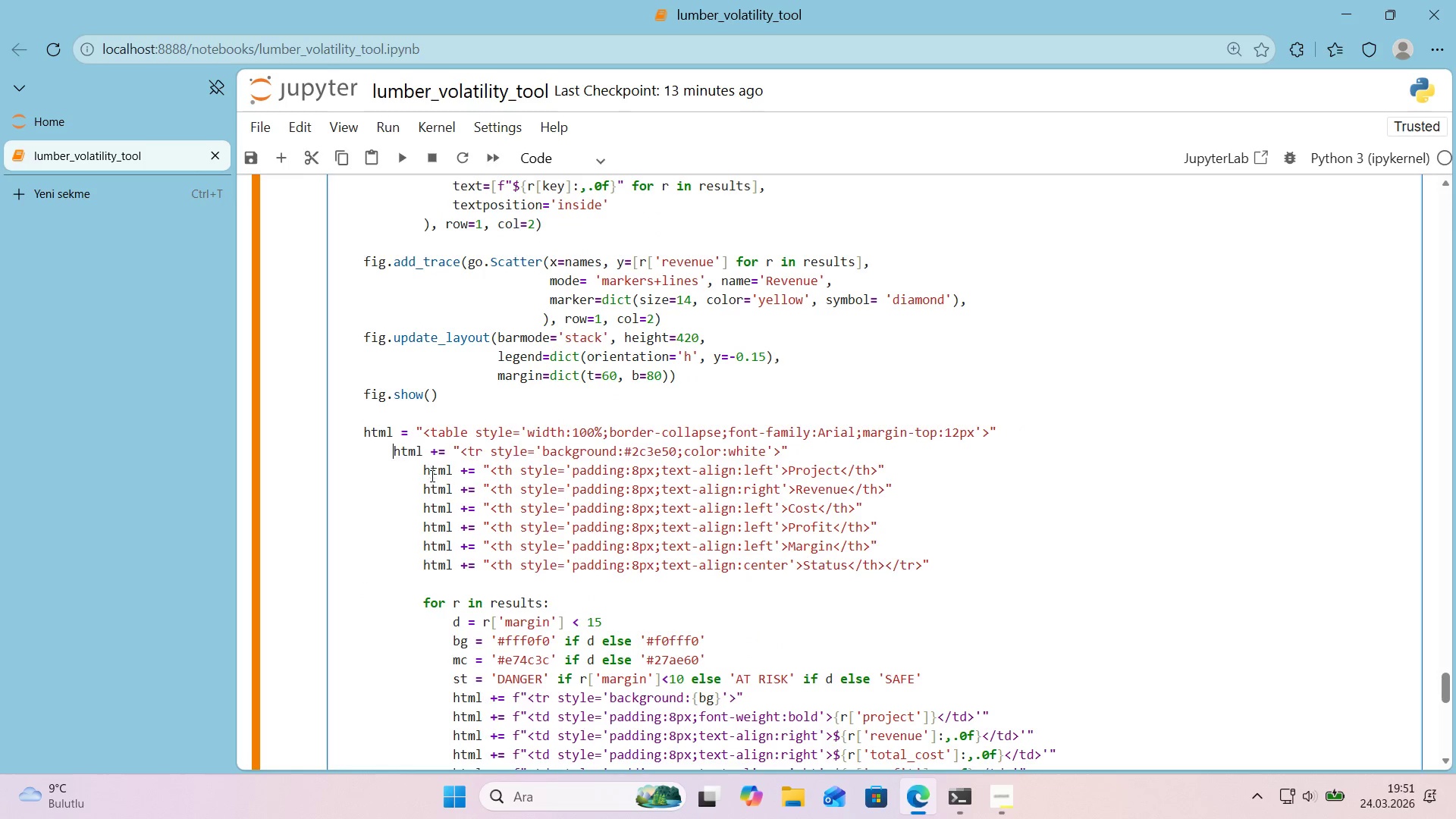 
key(Backspace)
 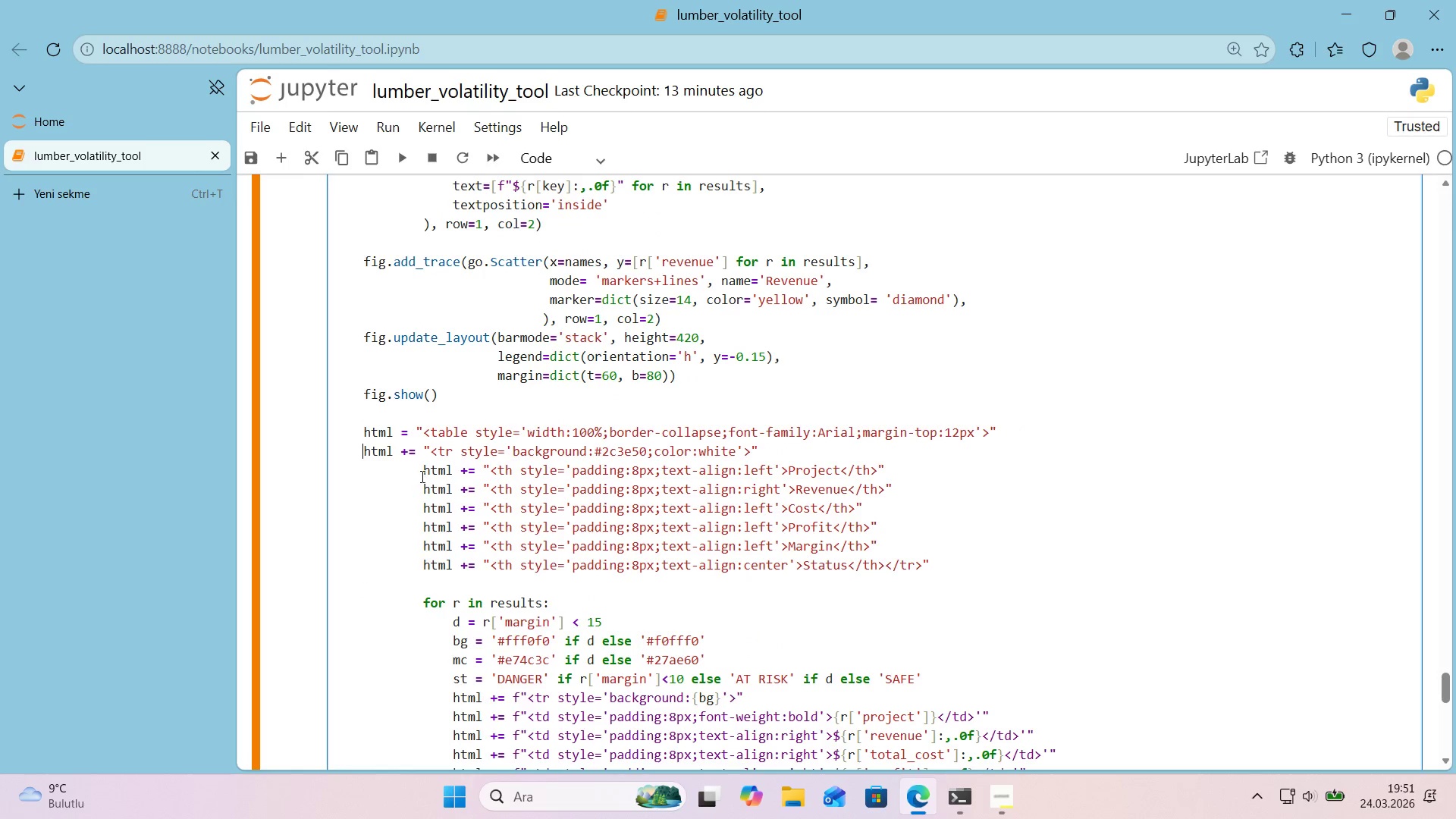 
left_click([423, 470])
 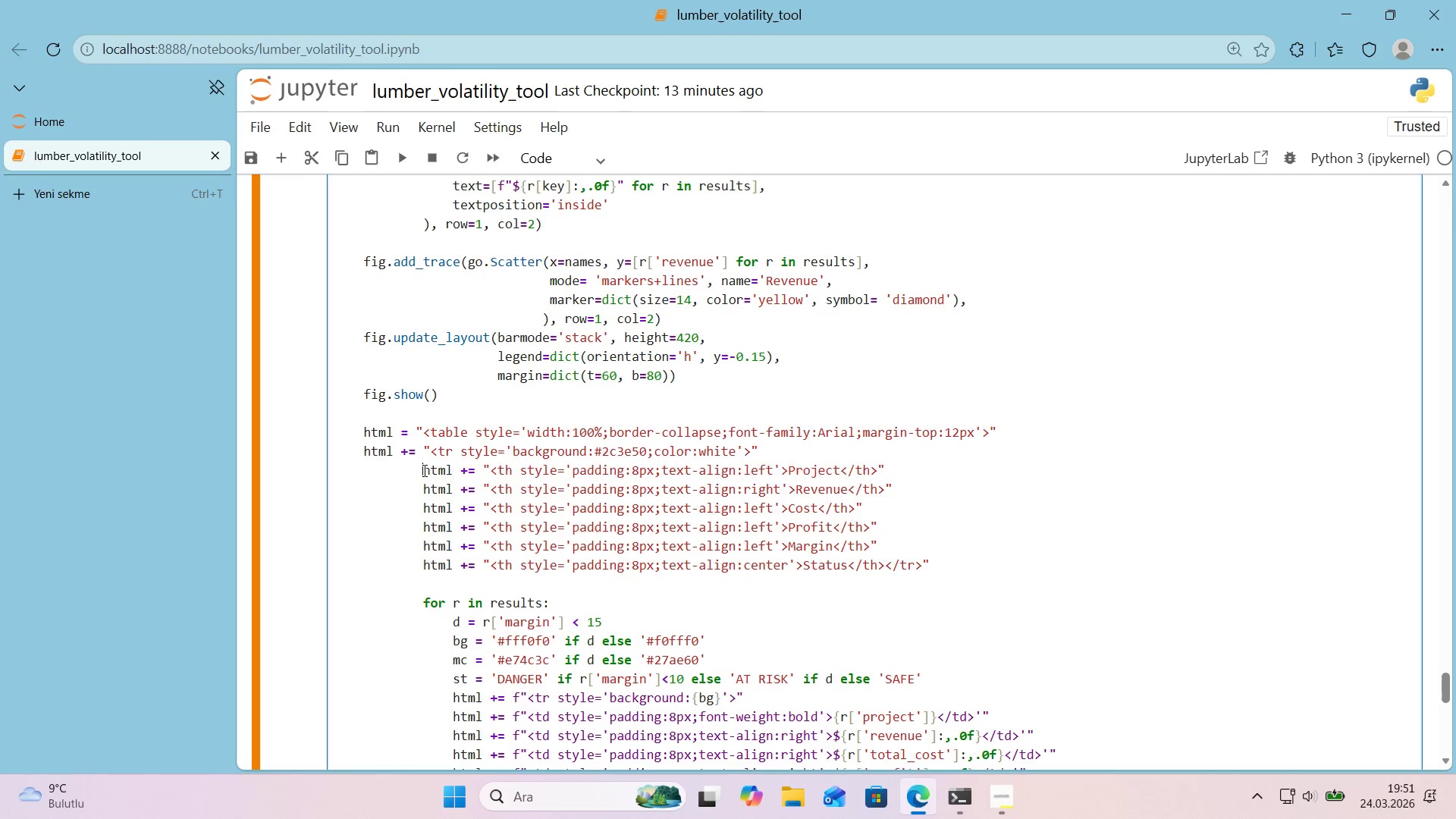 
key(Backspace)
 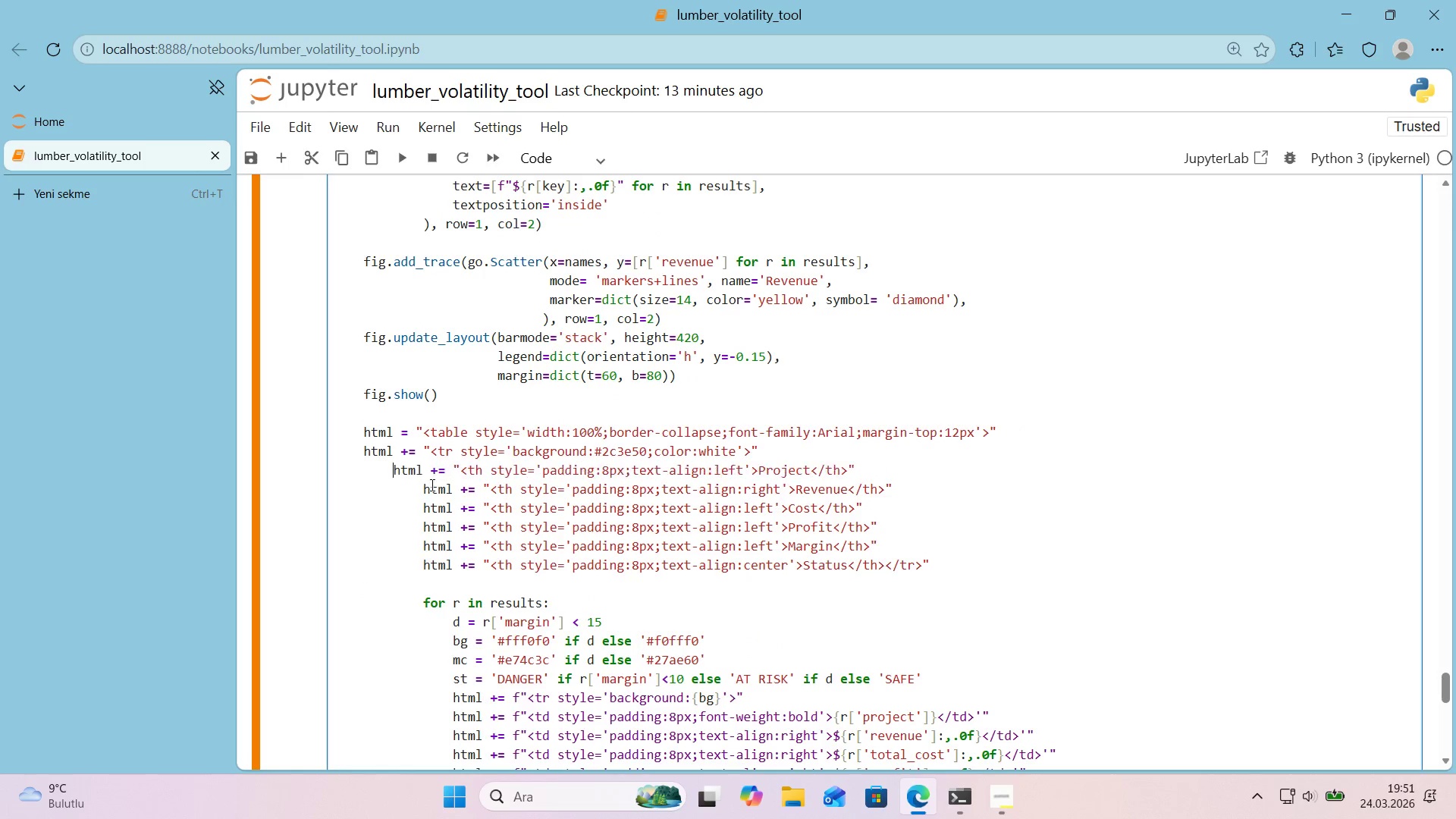 
key(Backspace)
 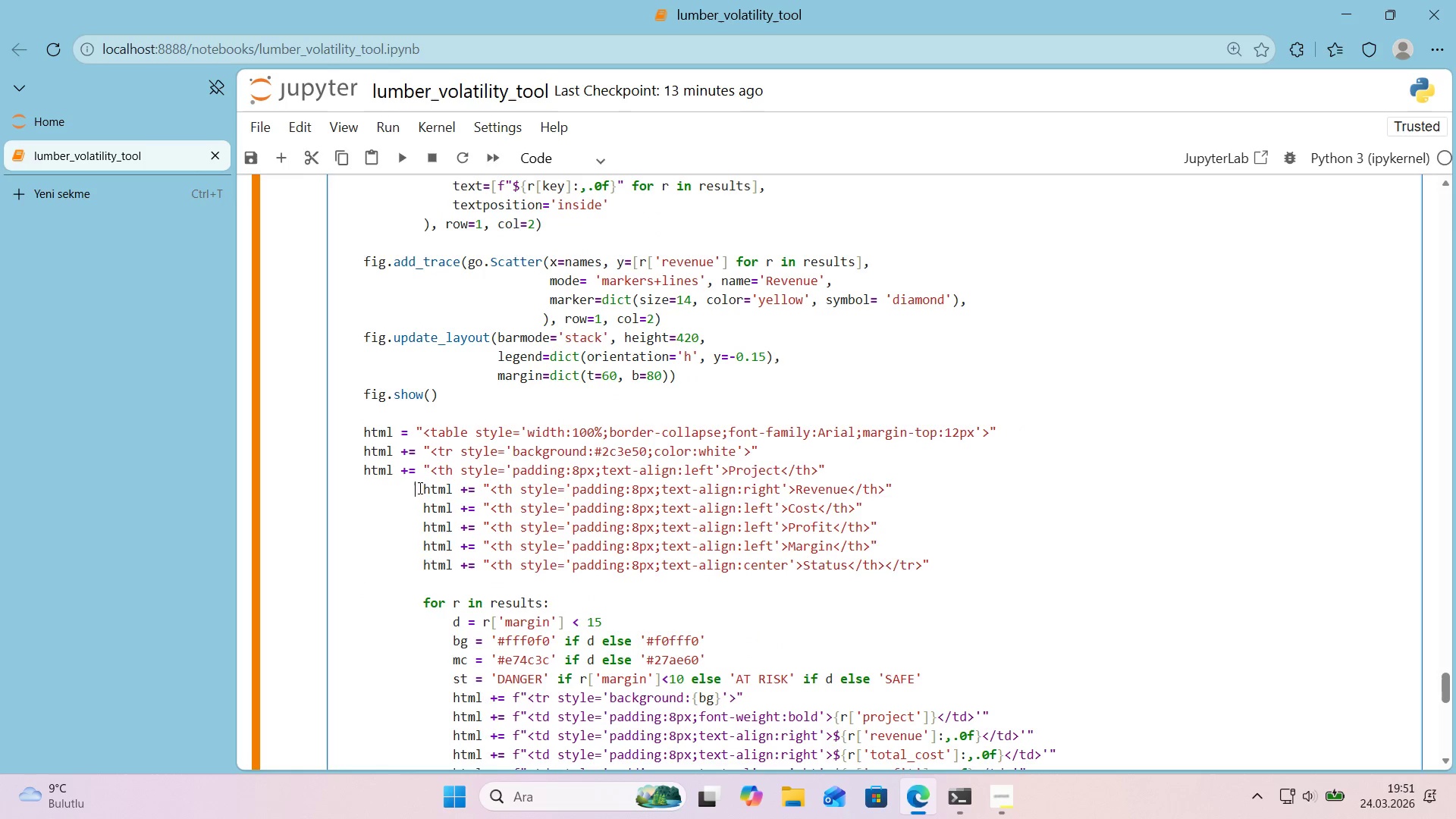 
double_click([423, 488])
 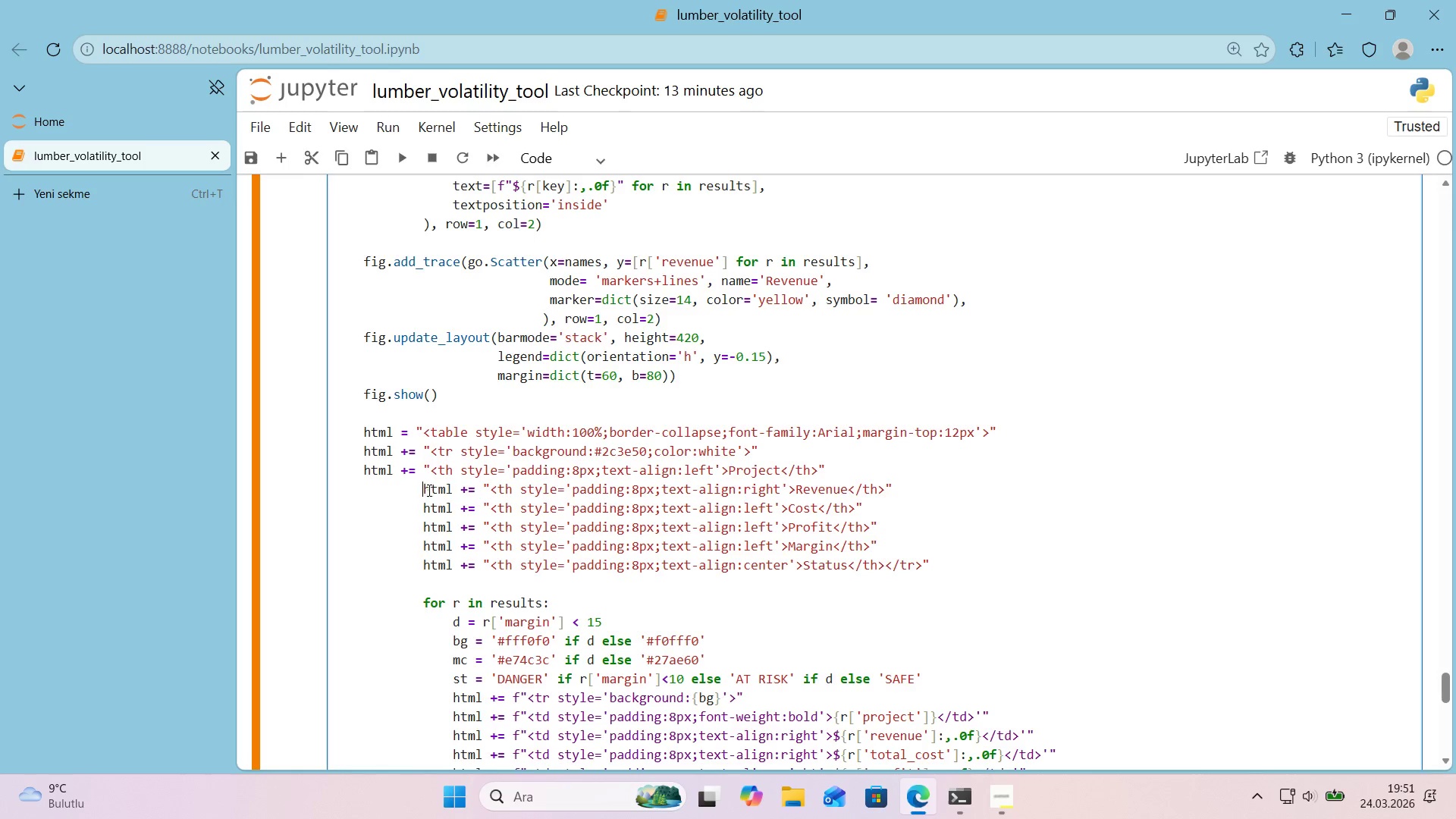 
key(Backspace)
 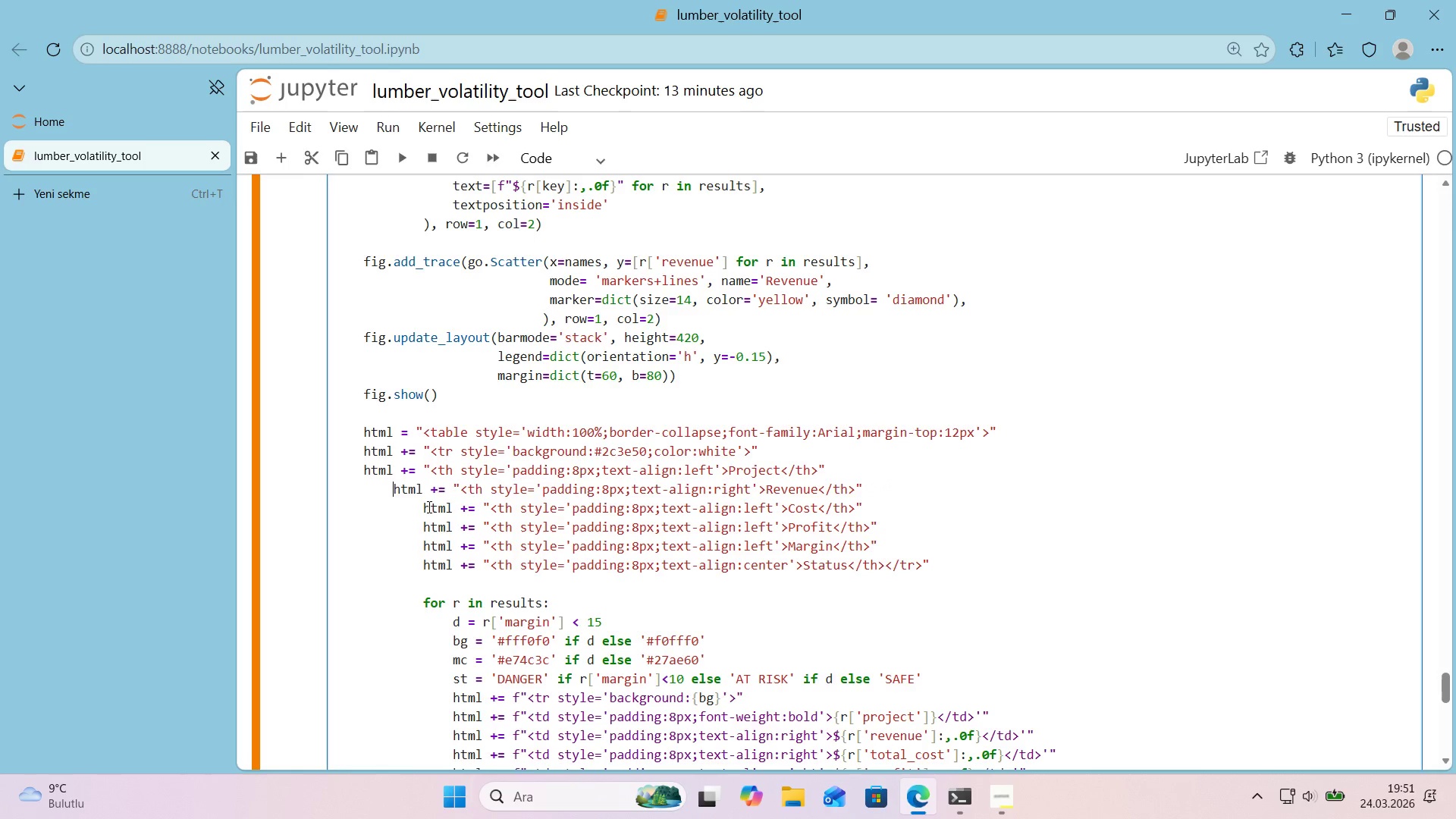 
key(Backspace)
 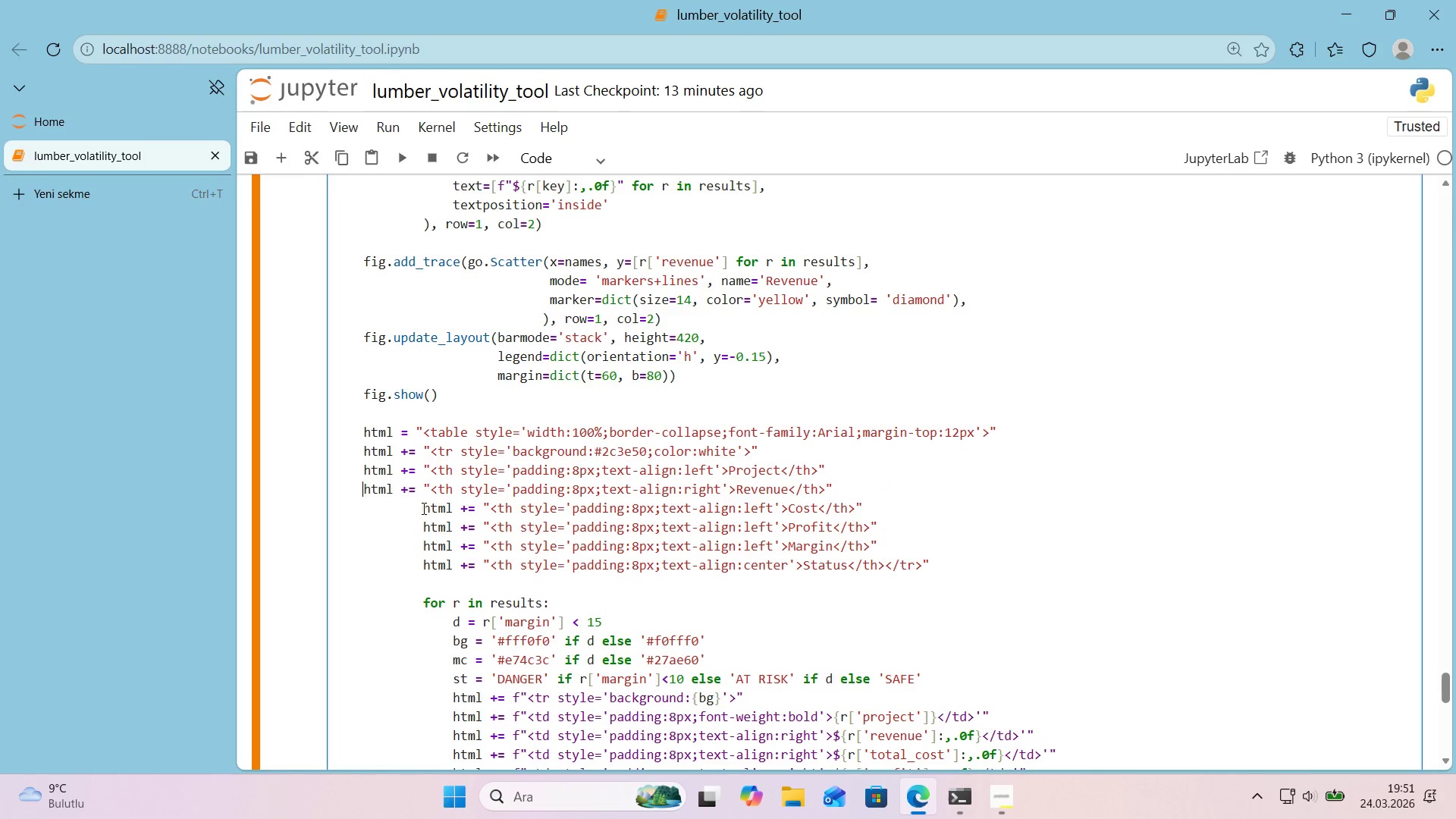 
left_click([422, 508])
 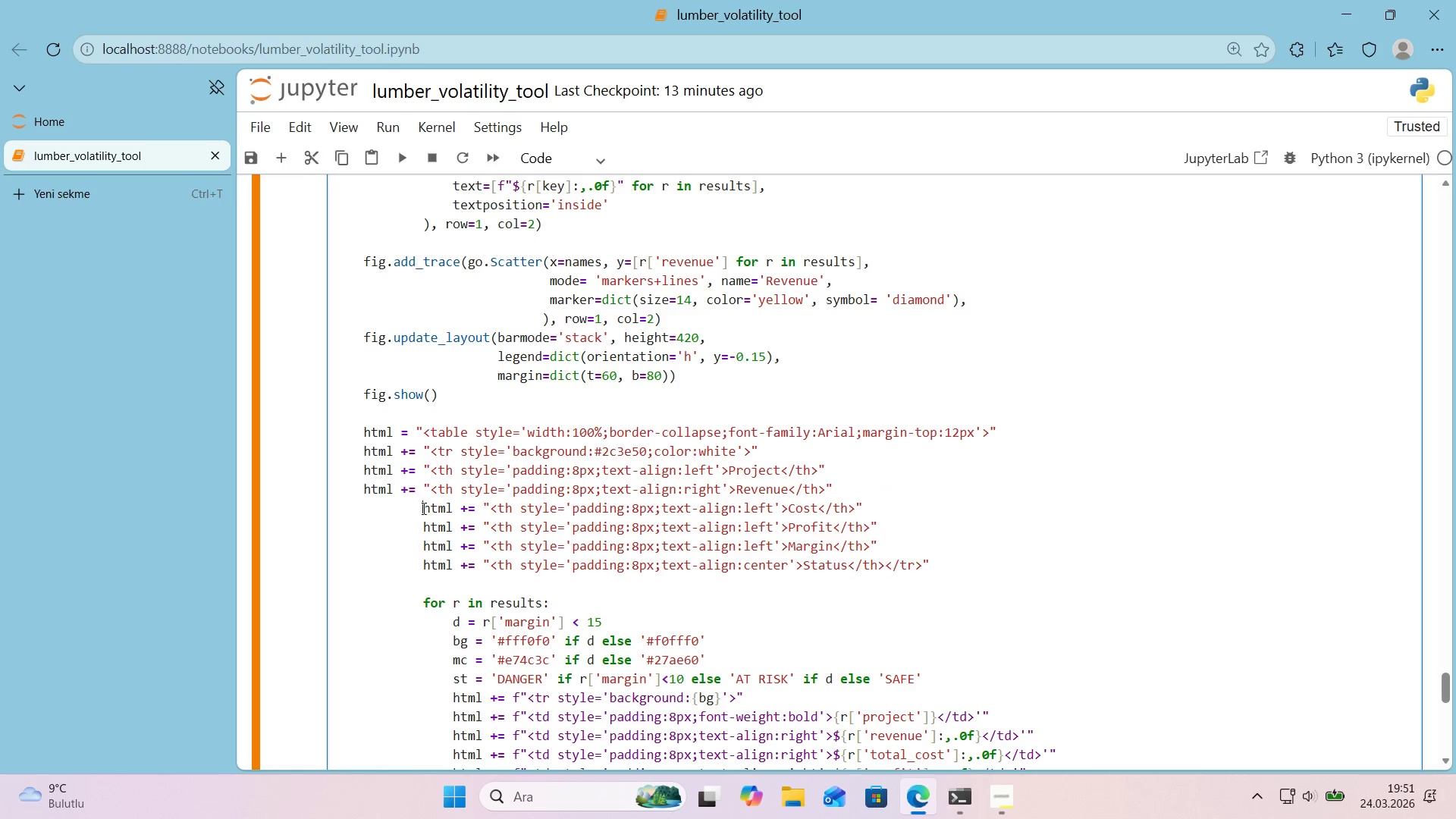 
key(Backspace)
 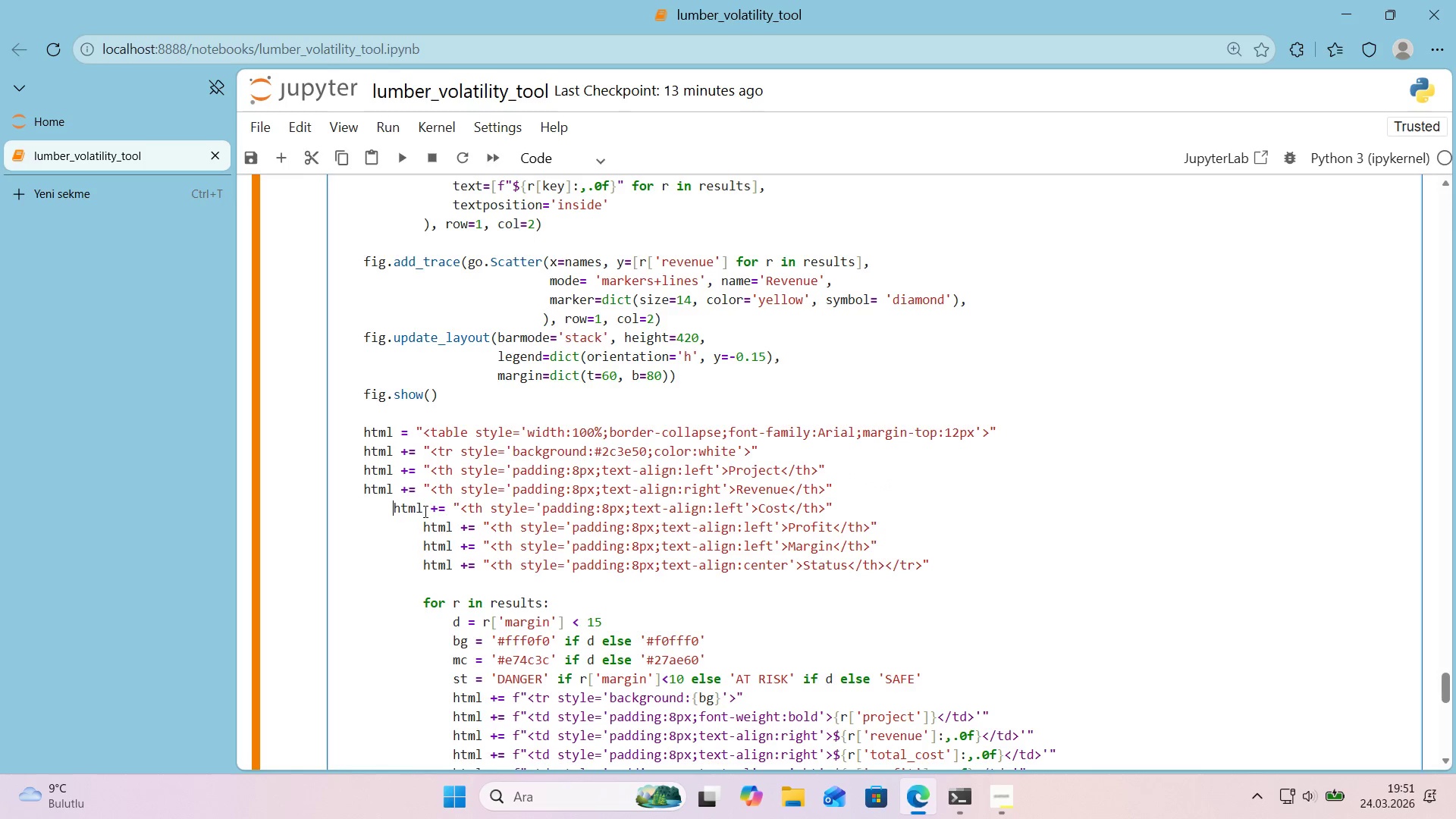 
key(Backspace)
 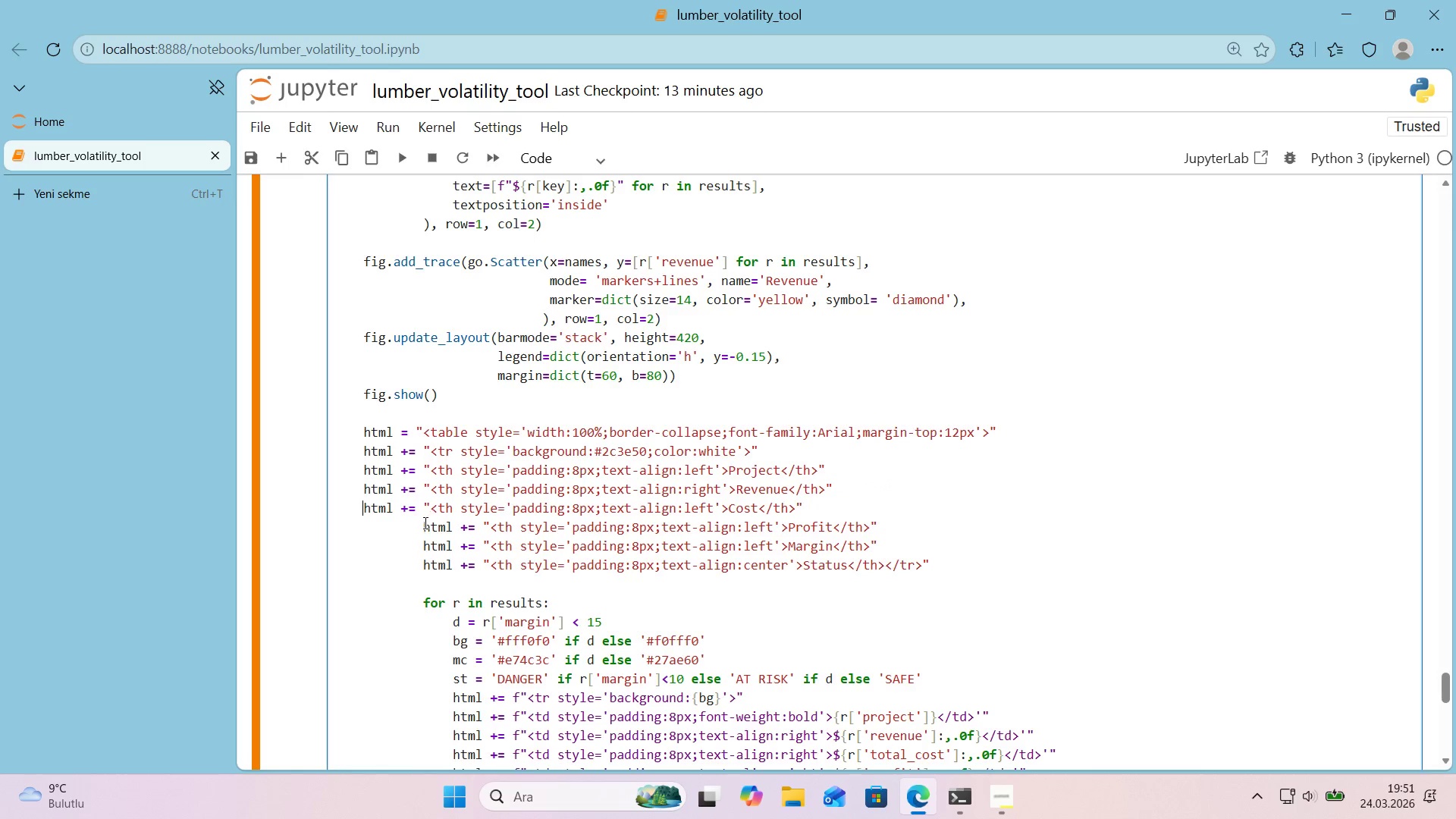 
left_click([424, 522])
 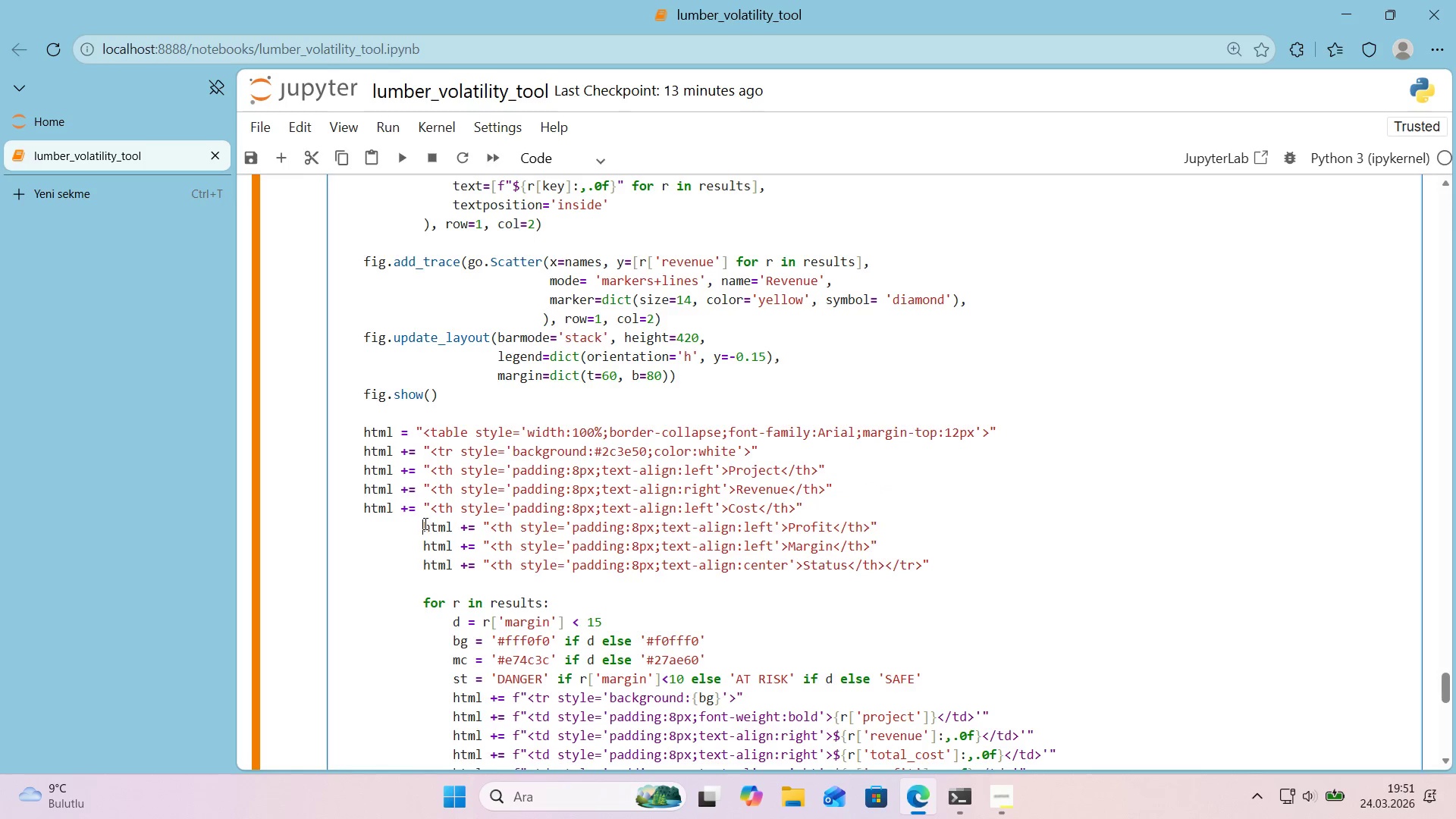 
key(Backspace)
 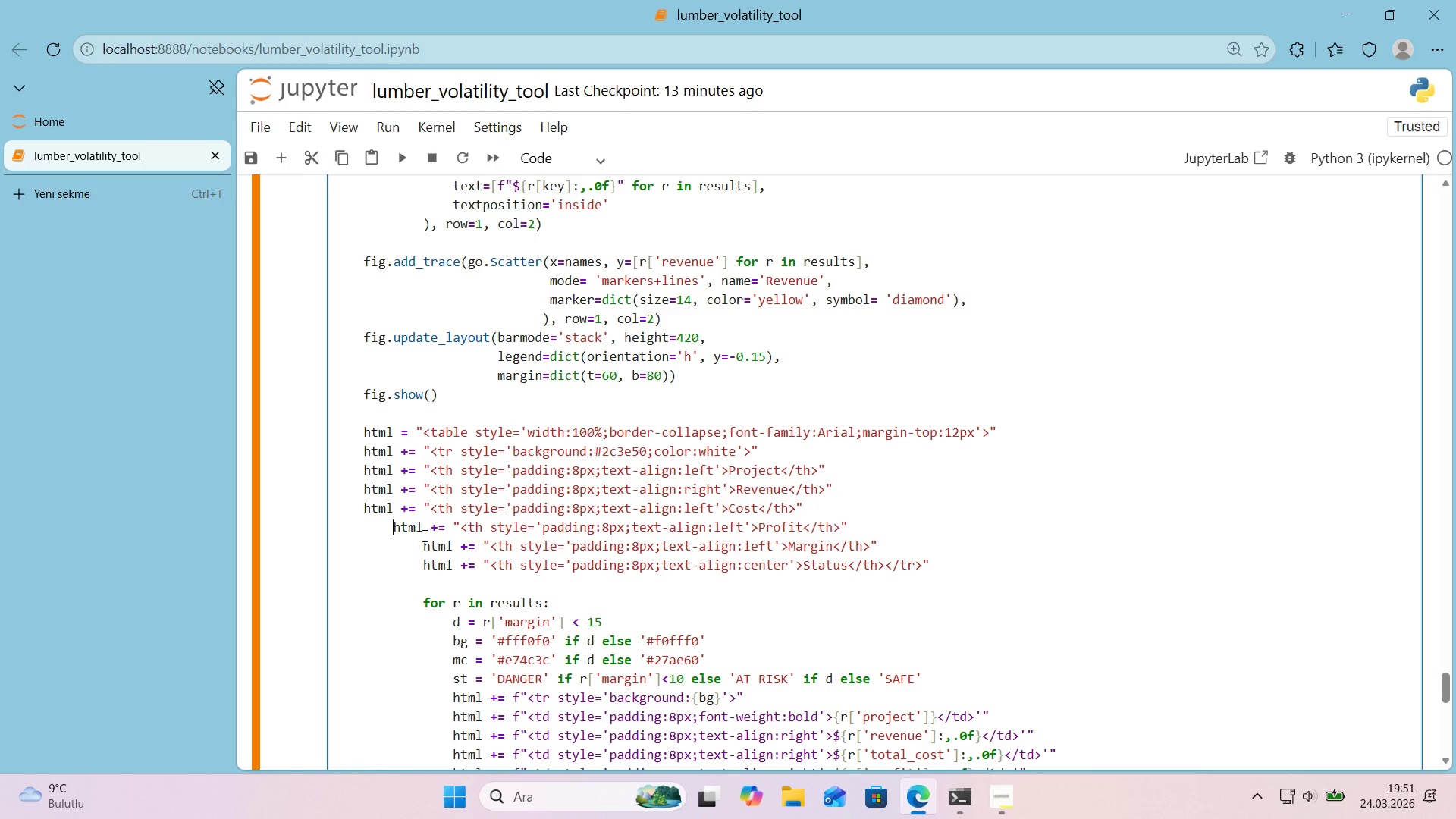 
key(Backspace)
 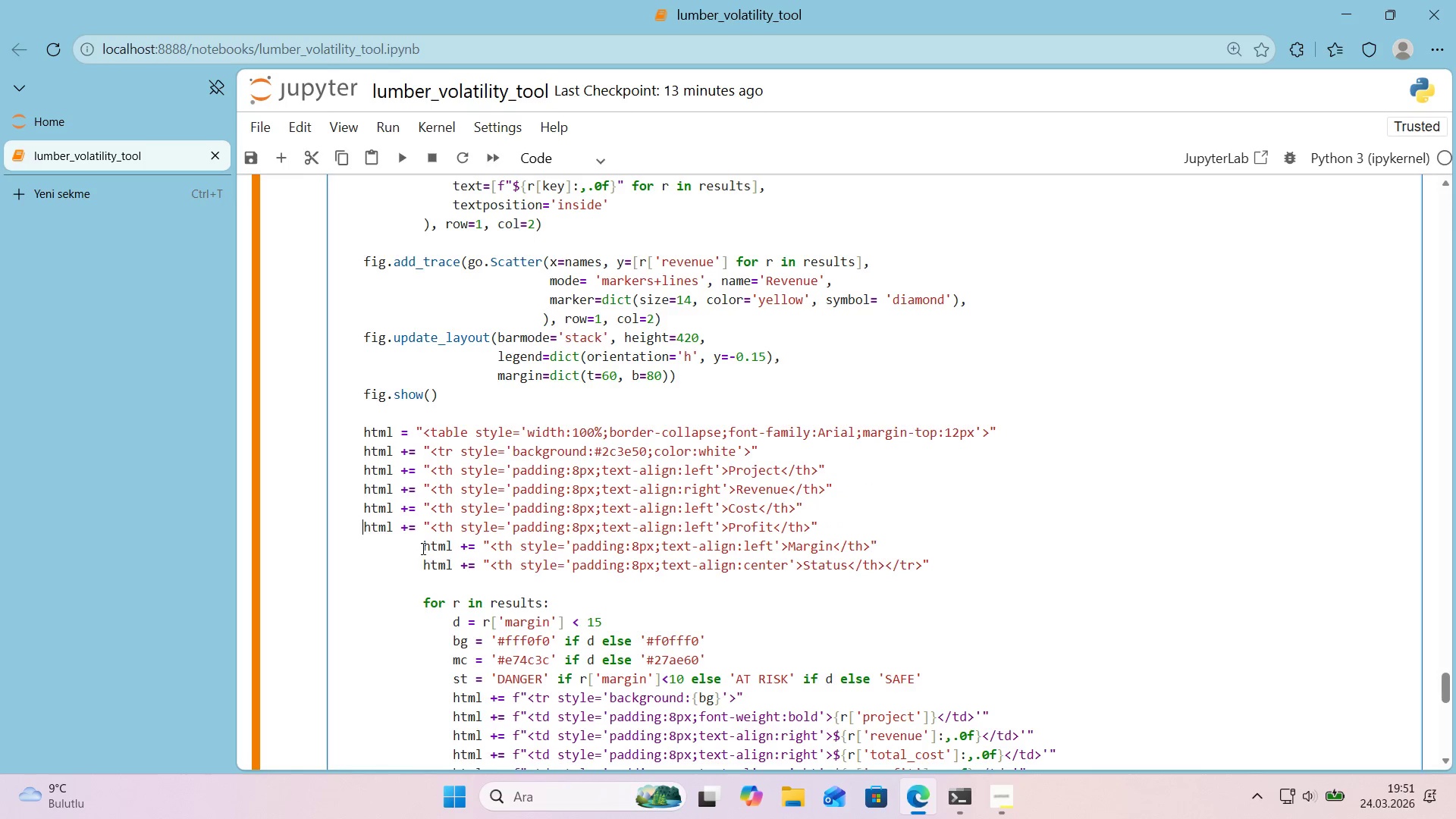 
left_click([422, 547])
 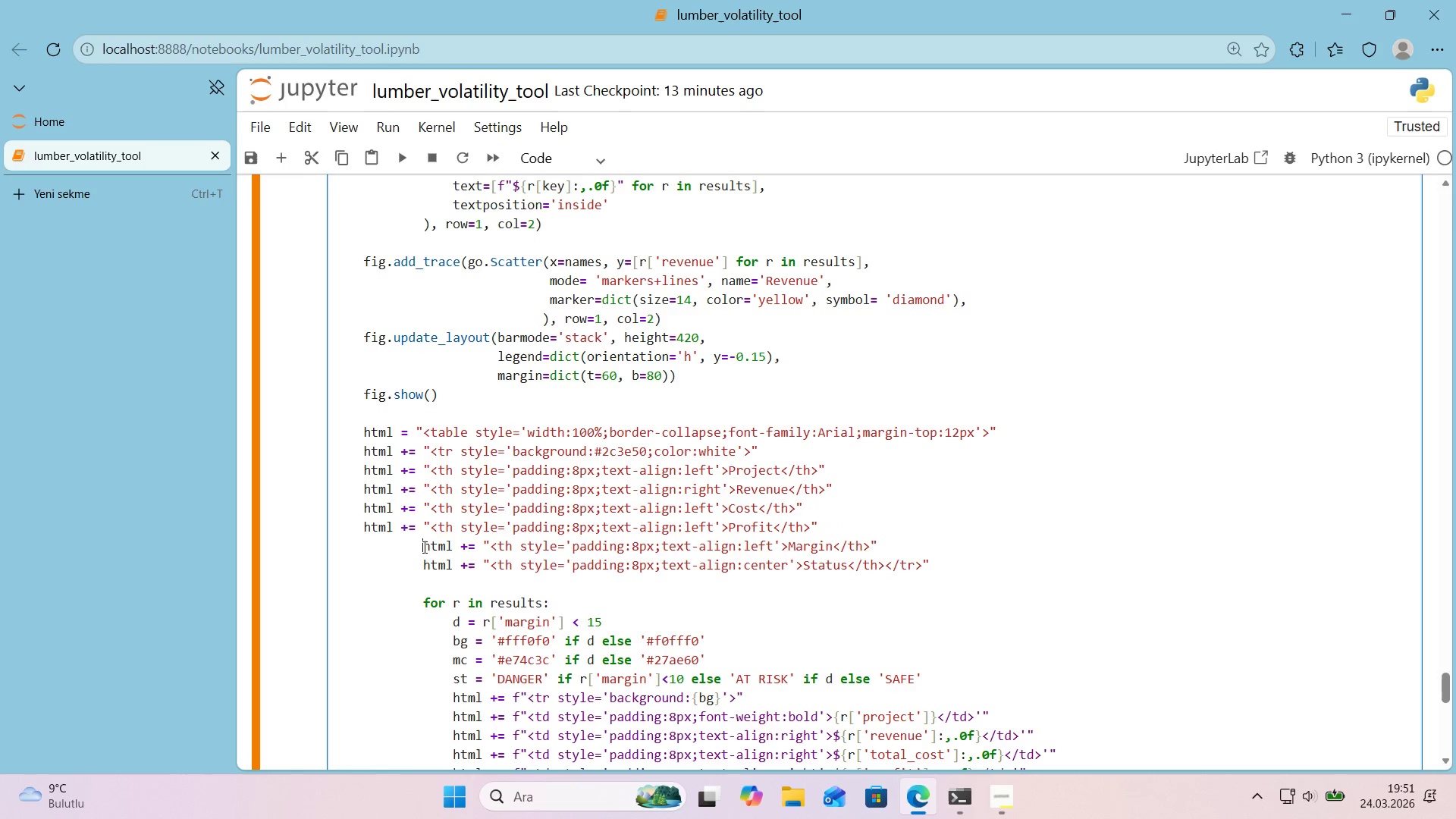 
key(Backspace)
 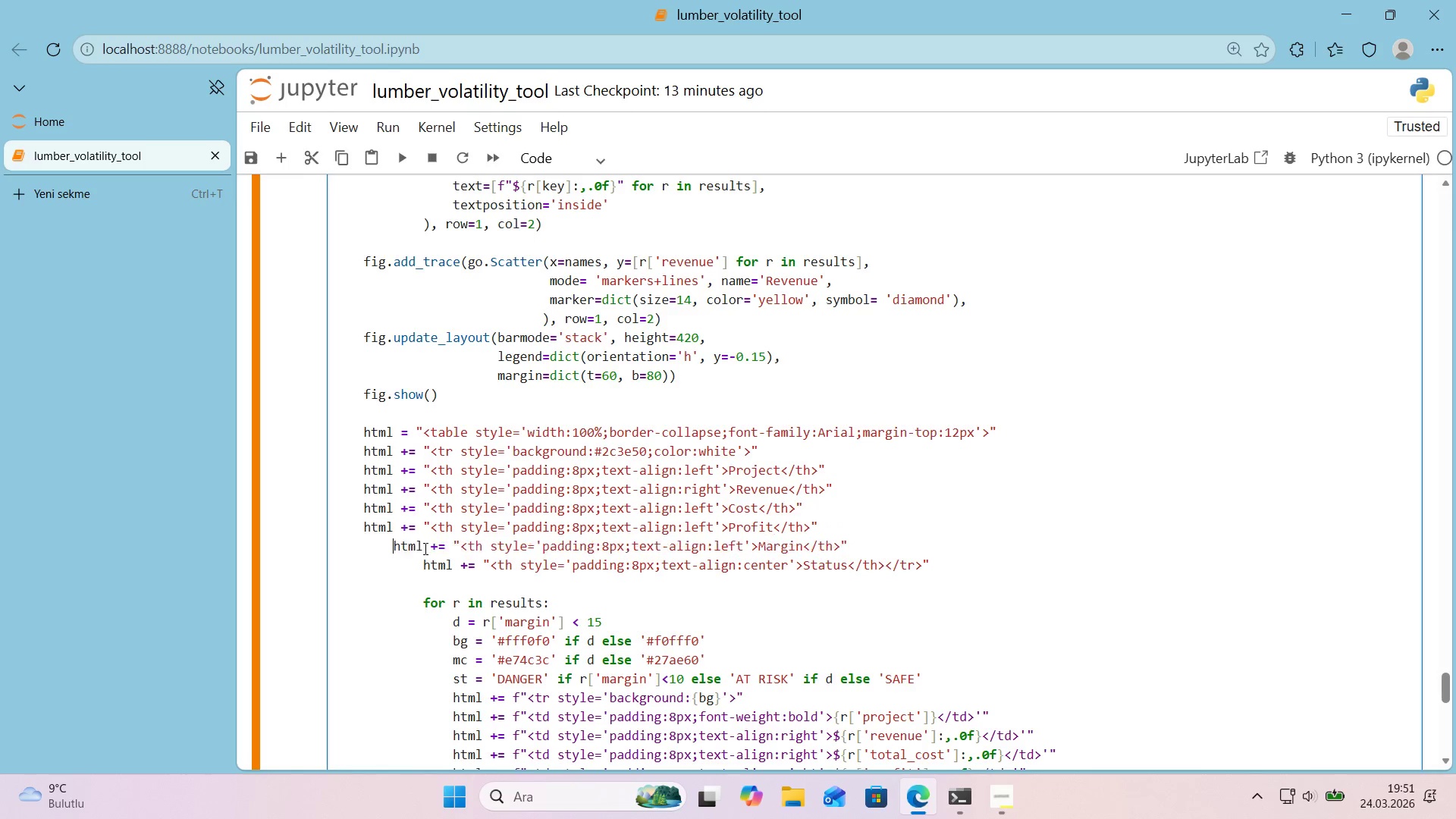 
key(Backspace)
 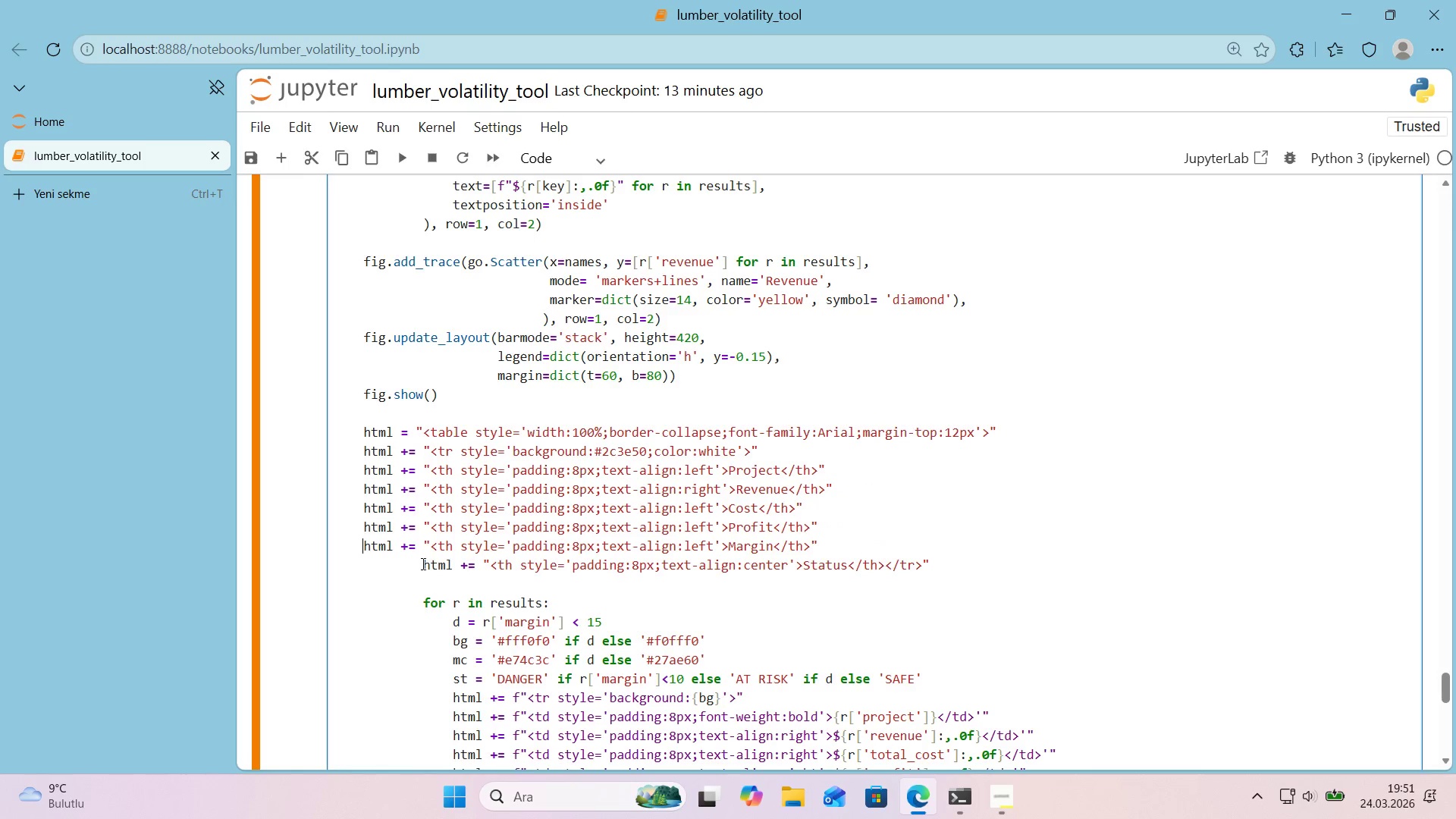 
left_click([423, 565])
 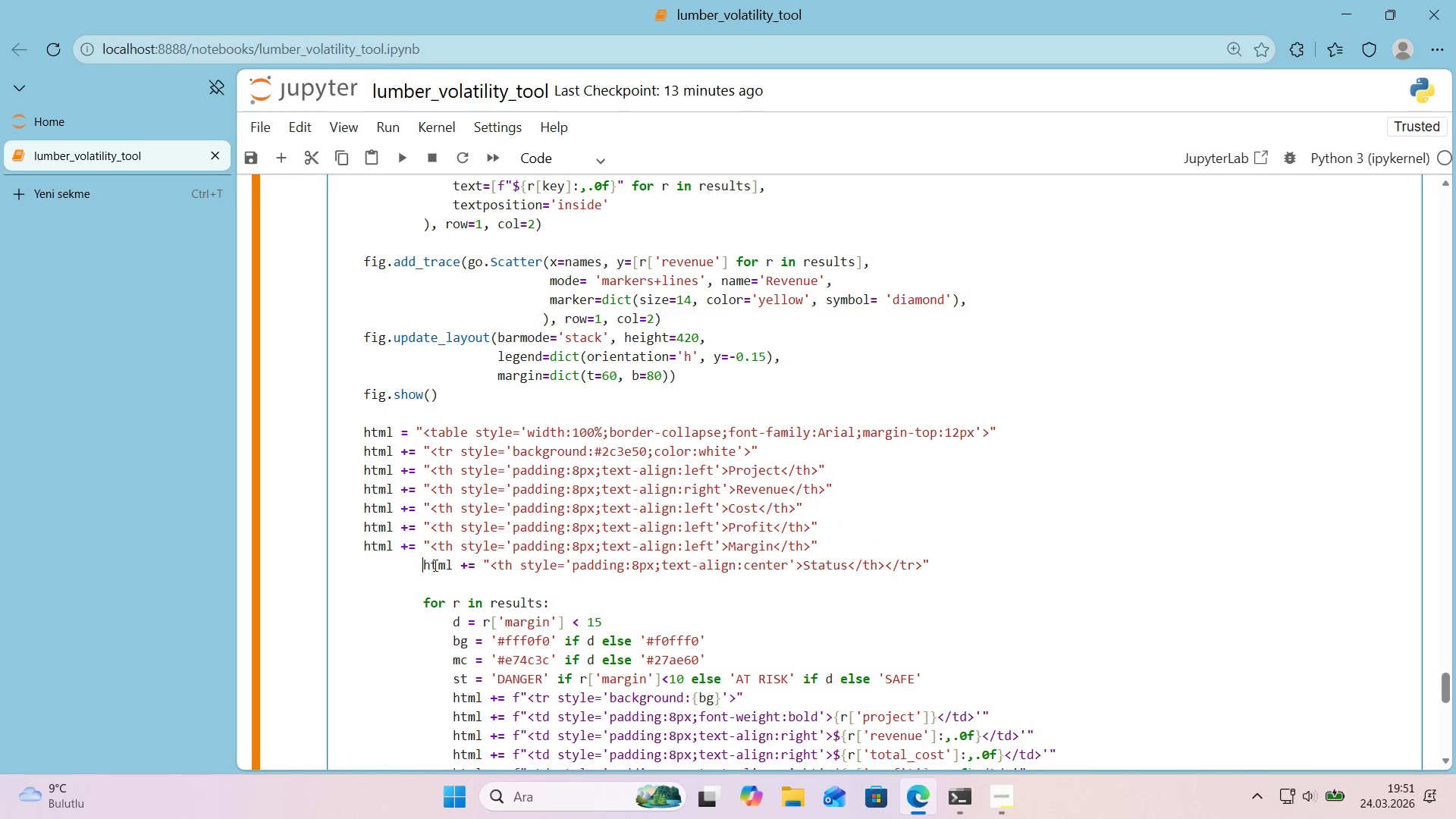 
key(Backspace)
 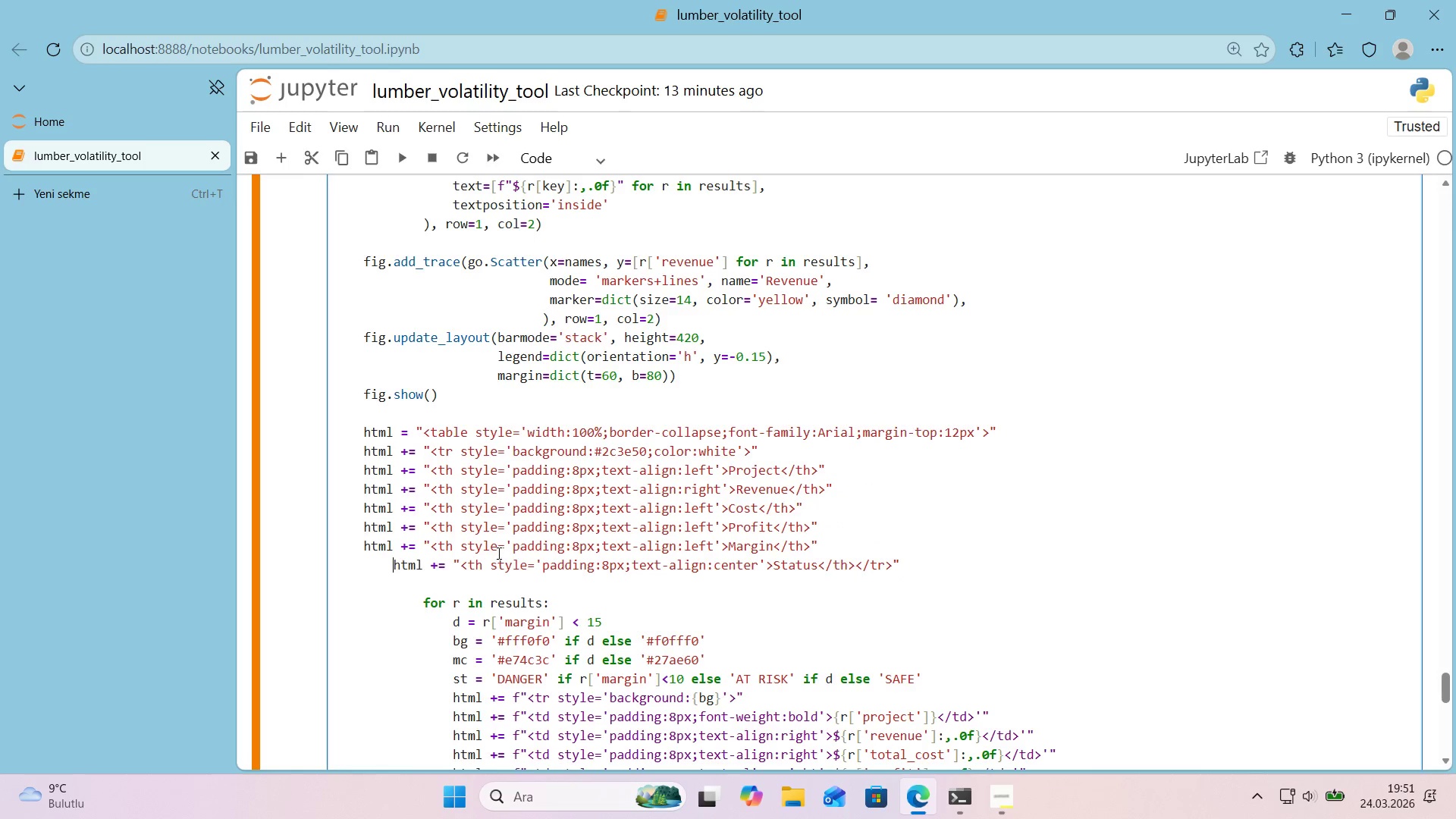 
key(Backspace)
 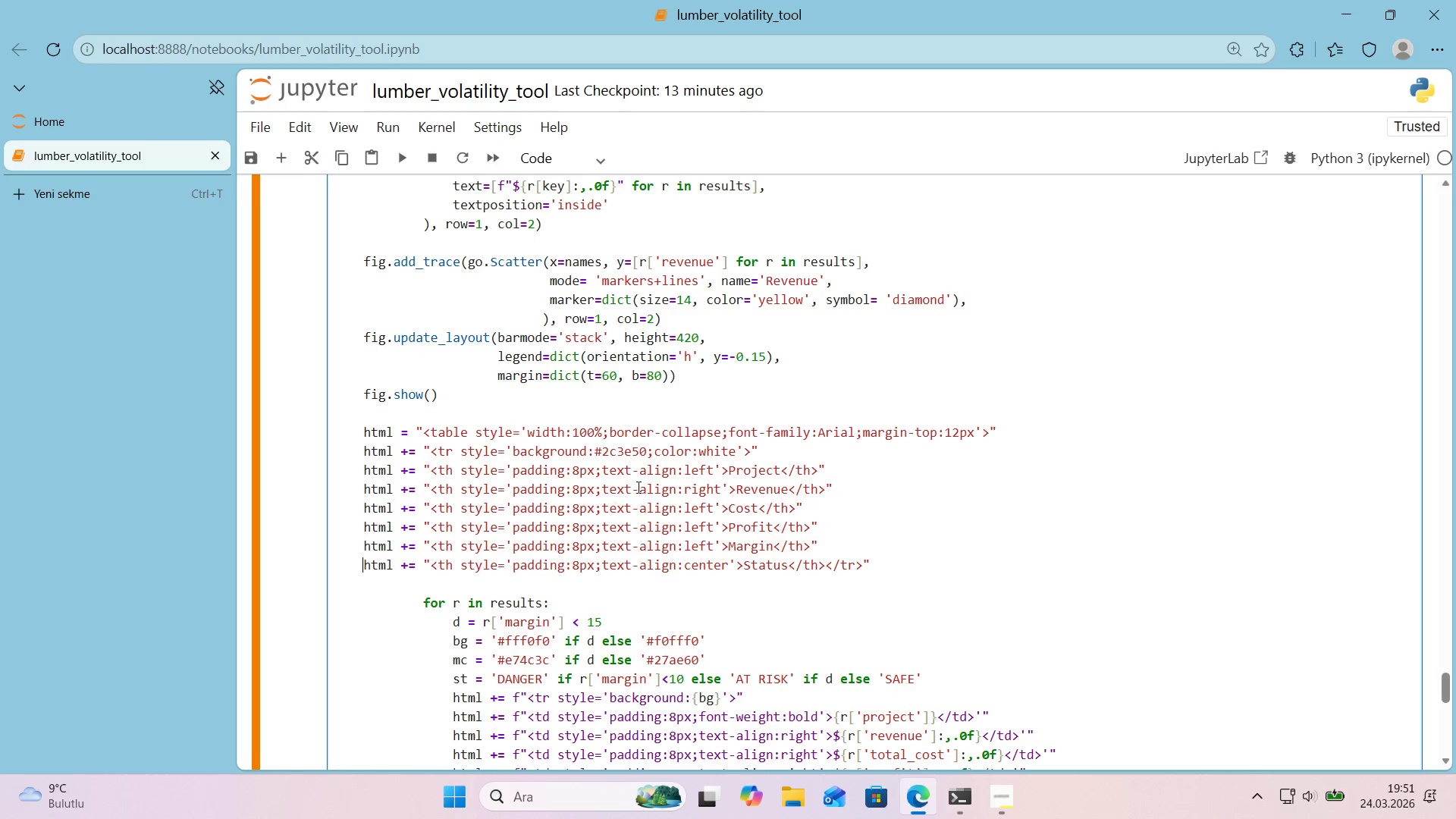 
scroll: coordinate [637, 487], scroll_direction: down, amount: 1.0
 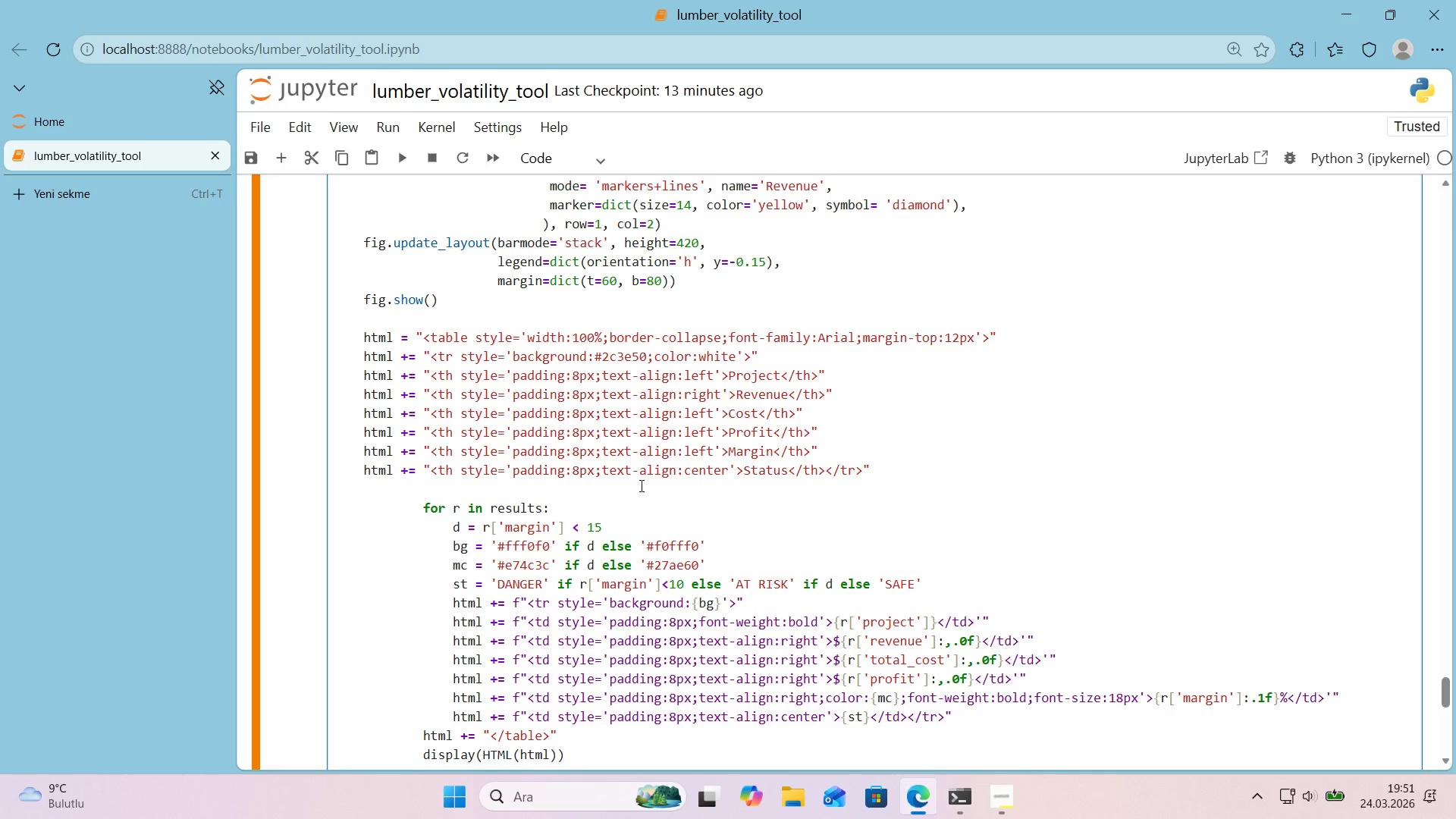 
wait(6.06)
 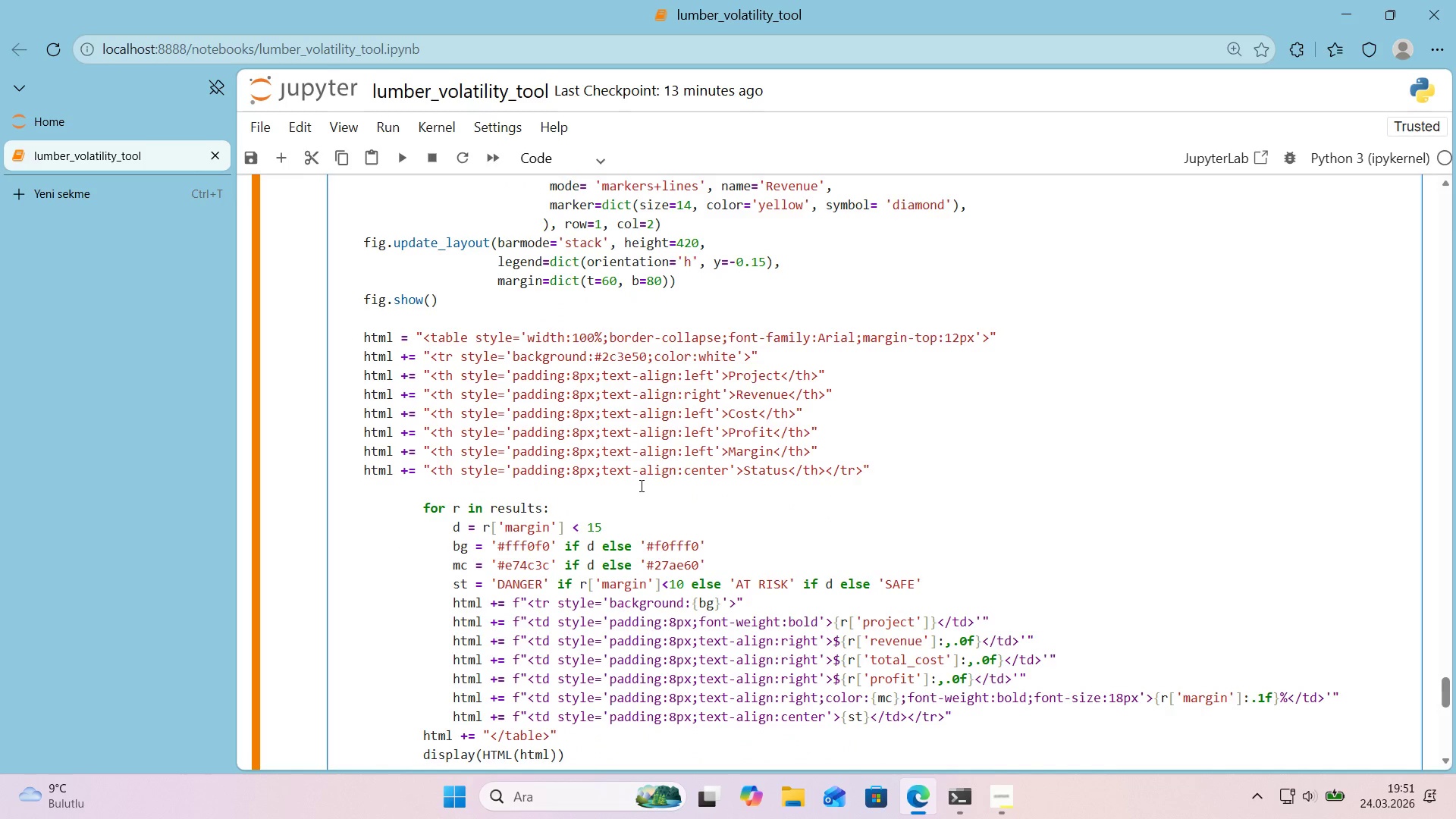 
scroll: coordinate [650, 457], scroll_direction: down, amount: 2.0
 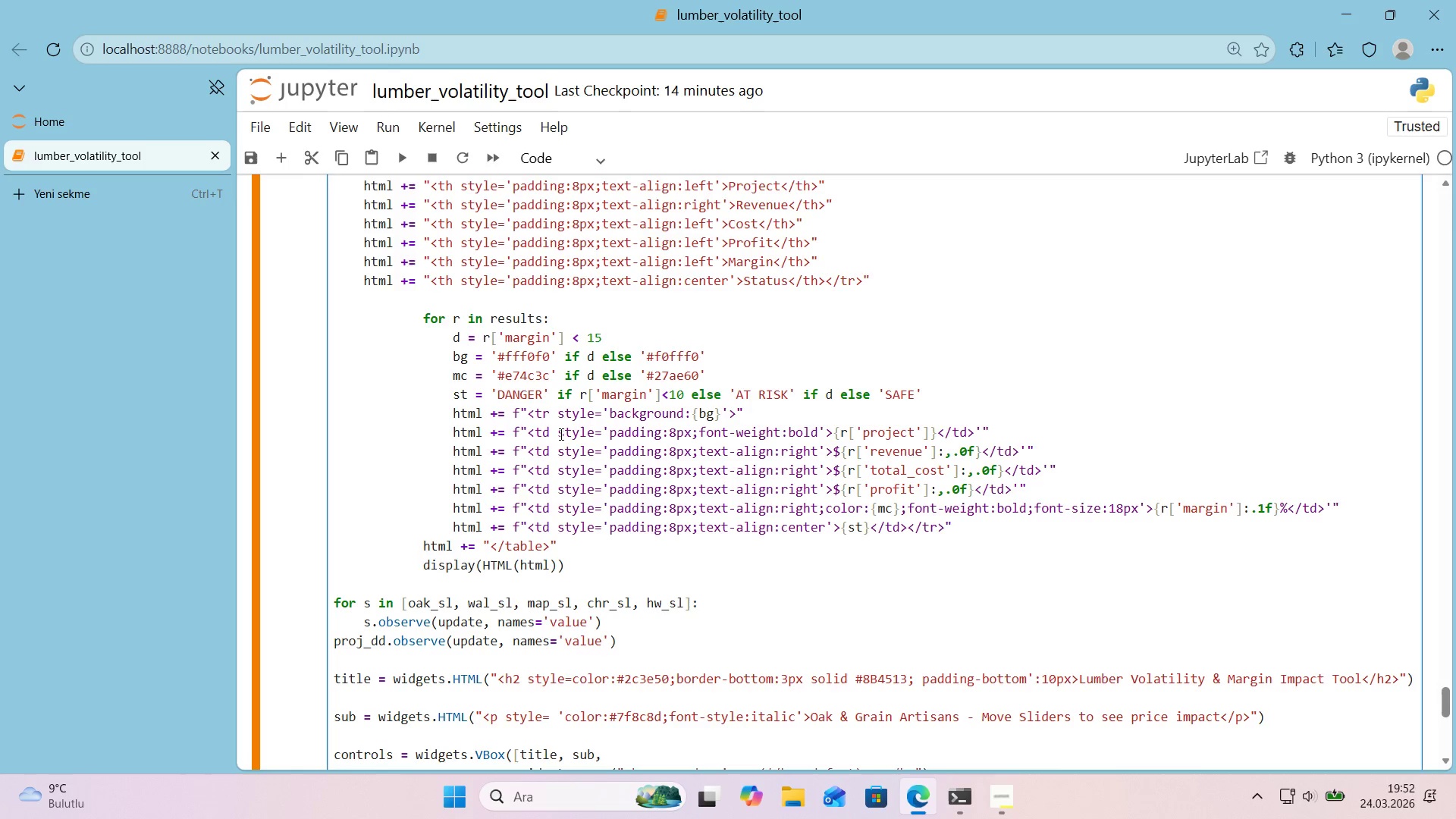 
wait(40.66)
 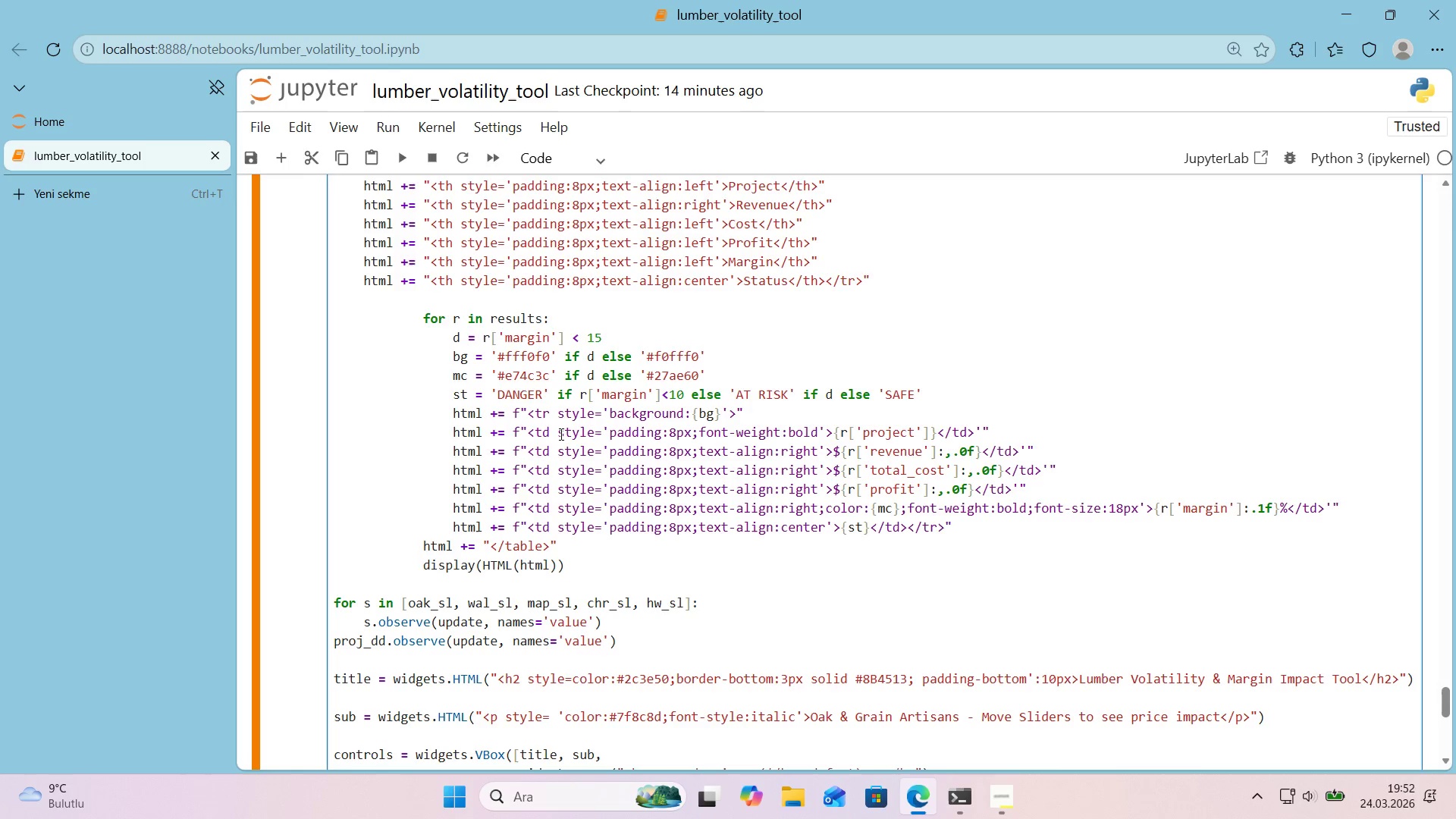 
left_click([984, 428])
 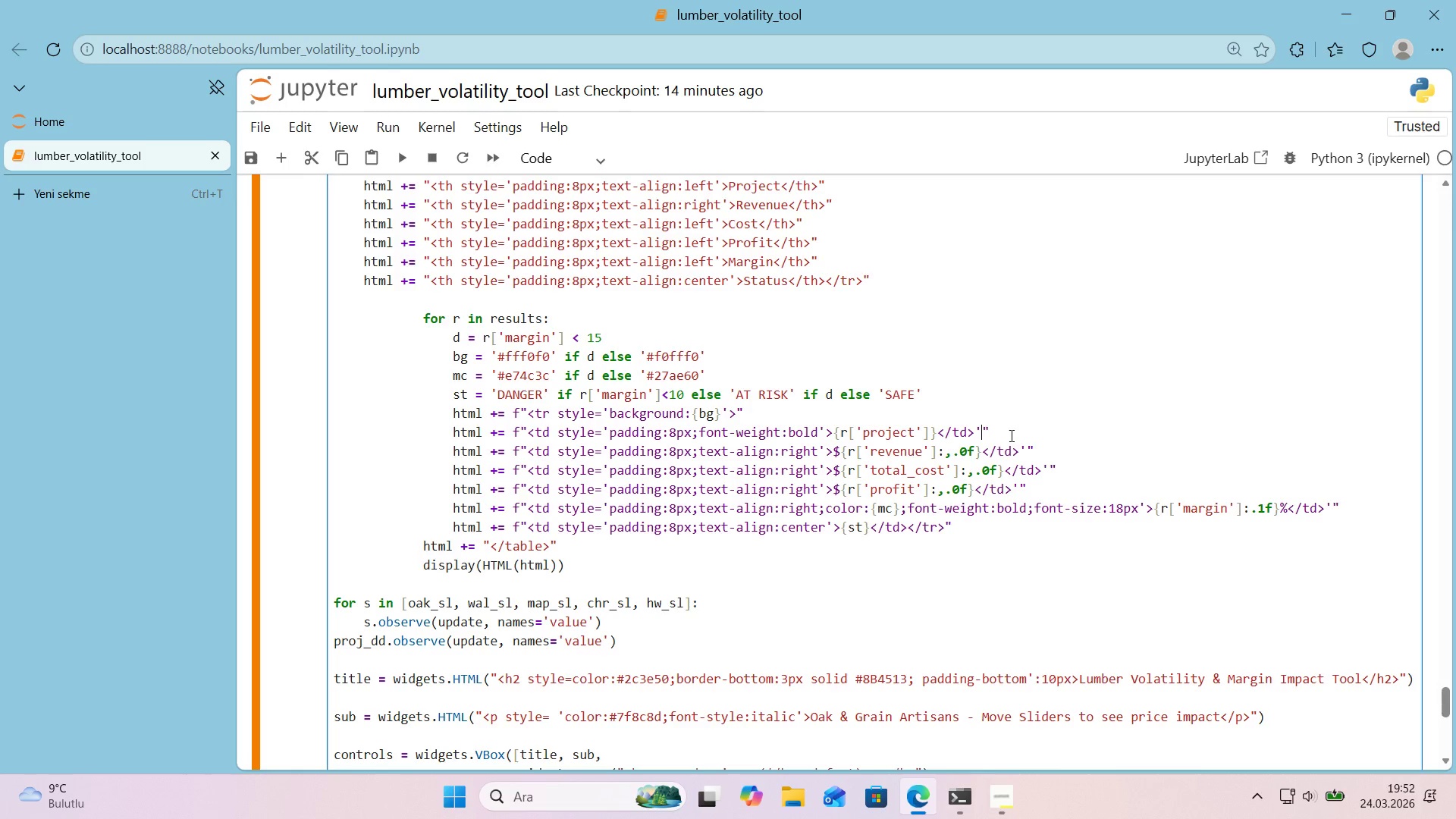 
key(Backspace)
 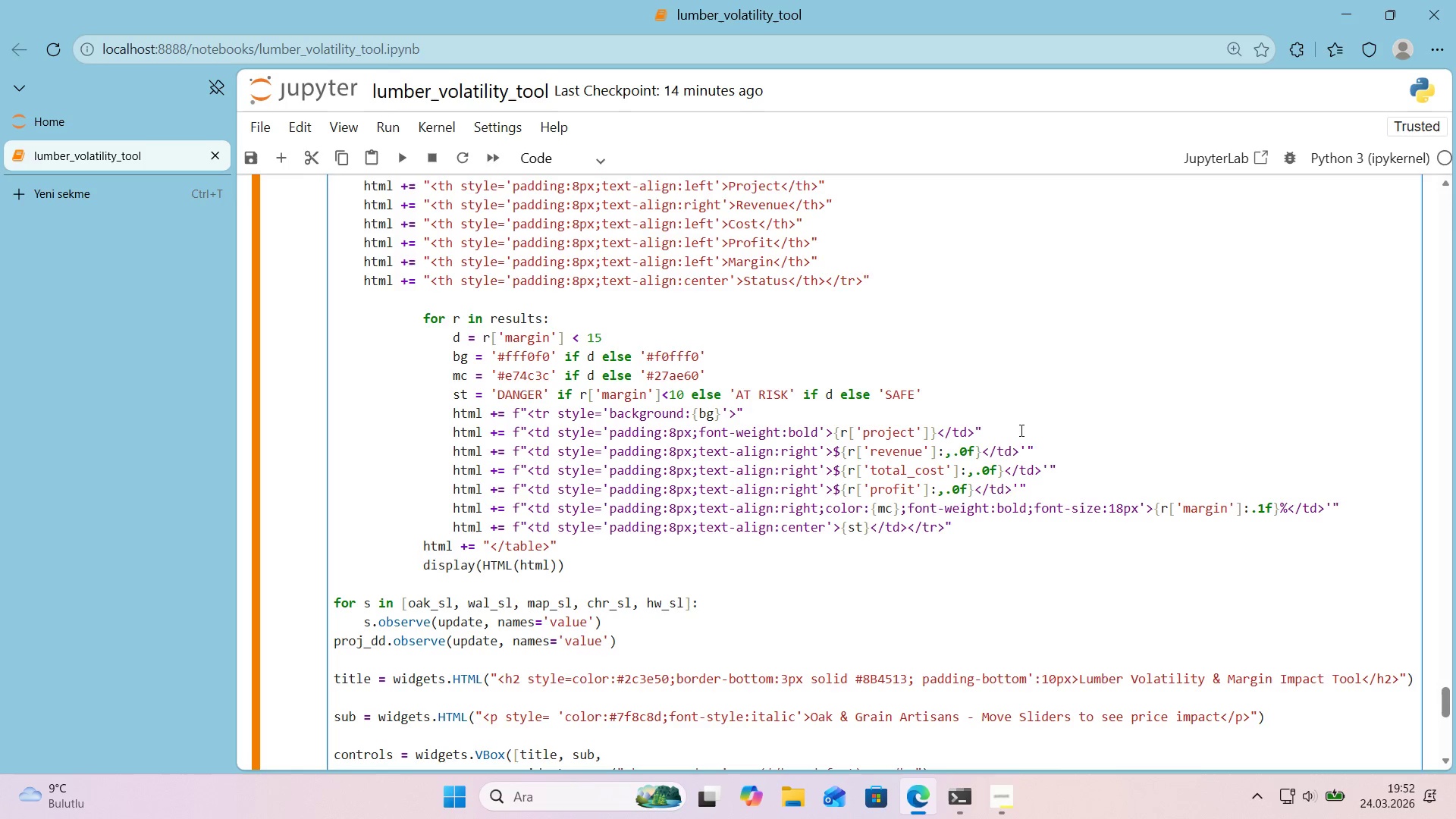 
left_click([1031, 449])
 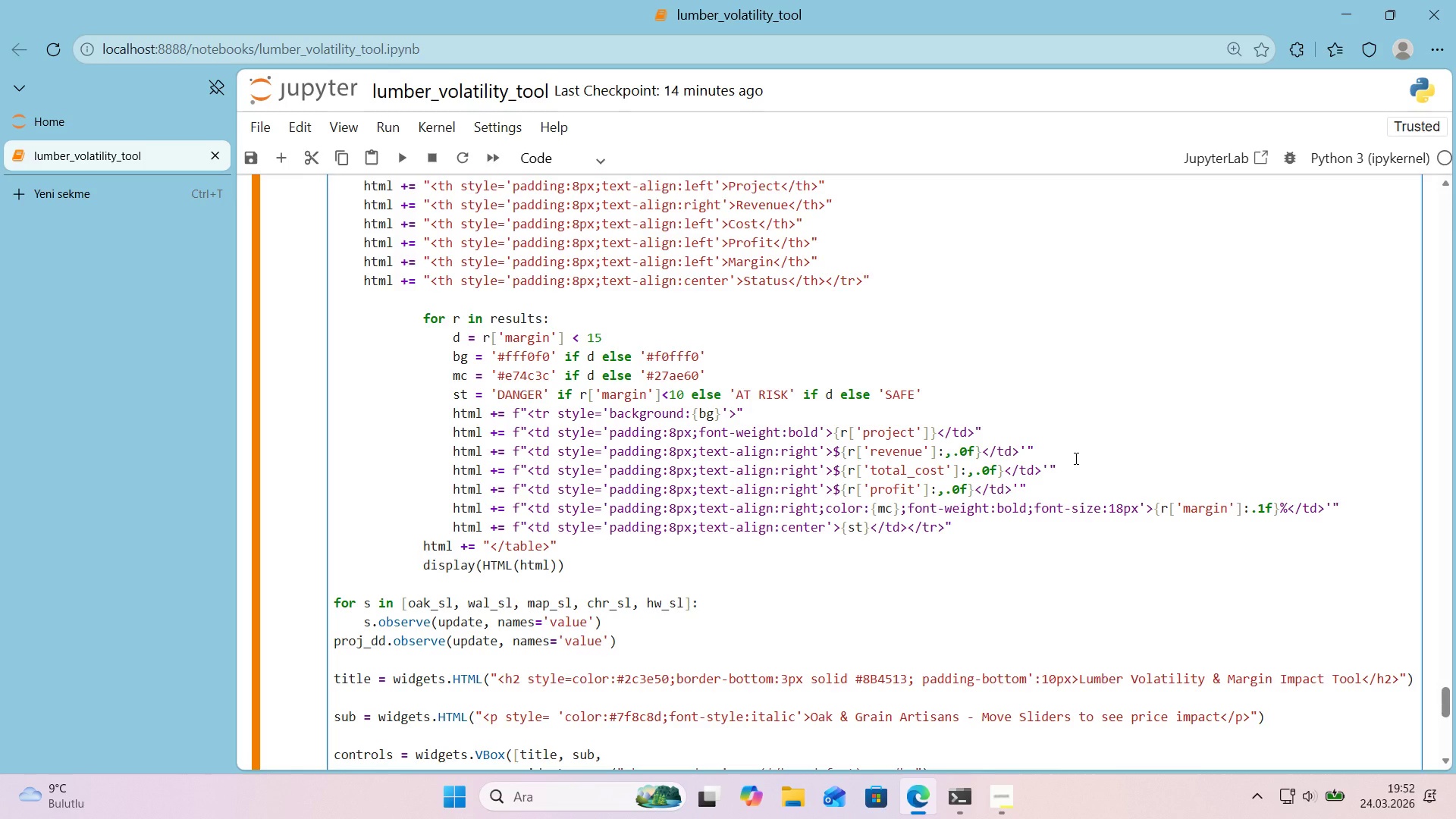 
key(ArrowLeft)
 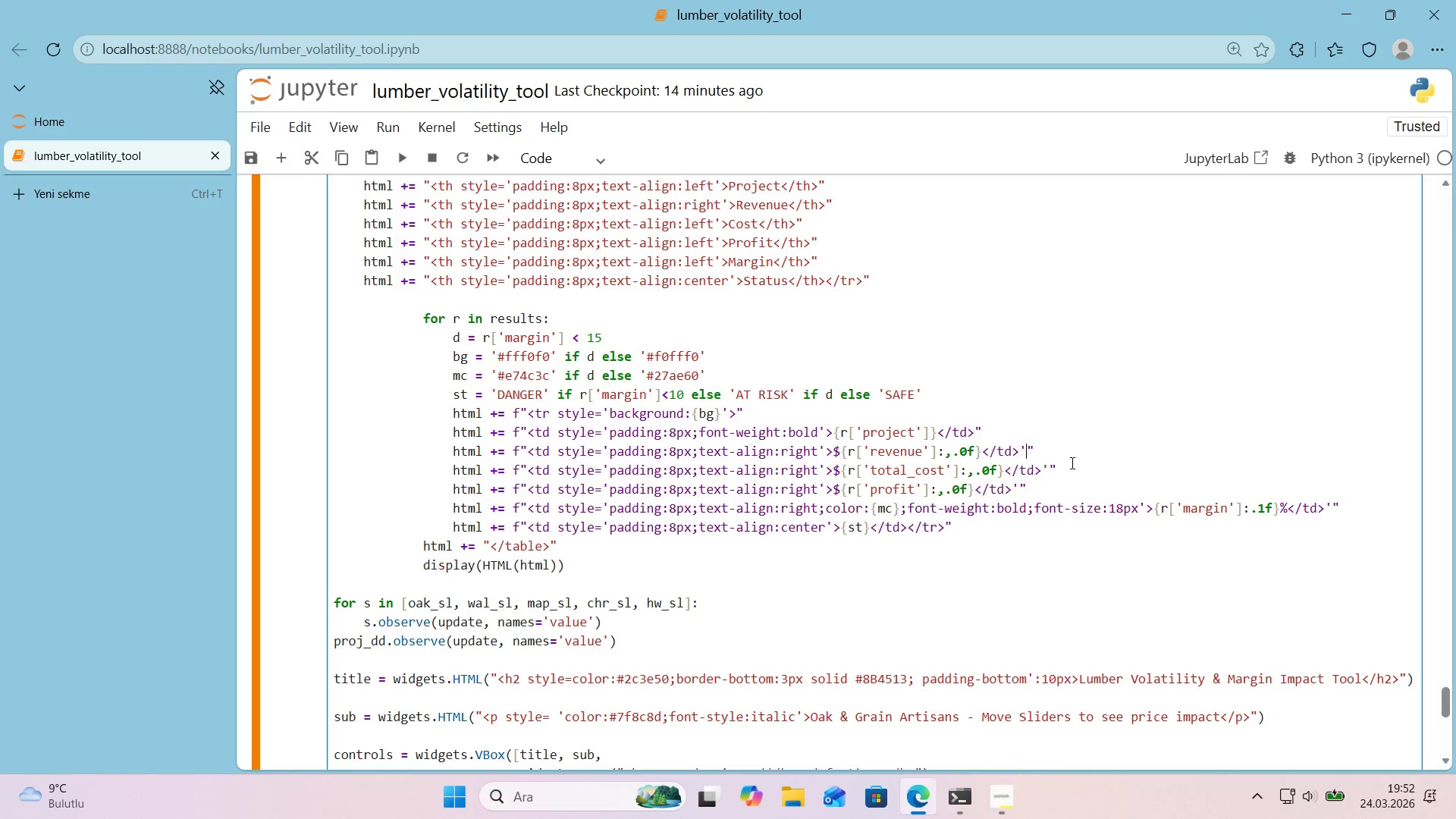 
key(Backspace)
 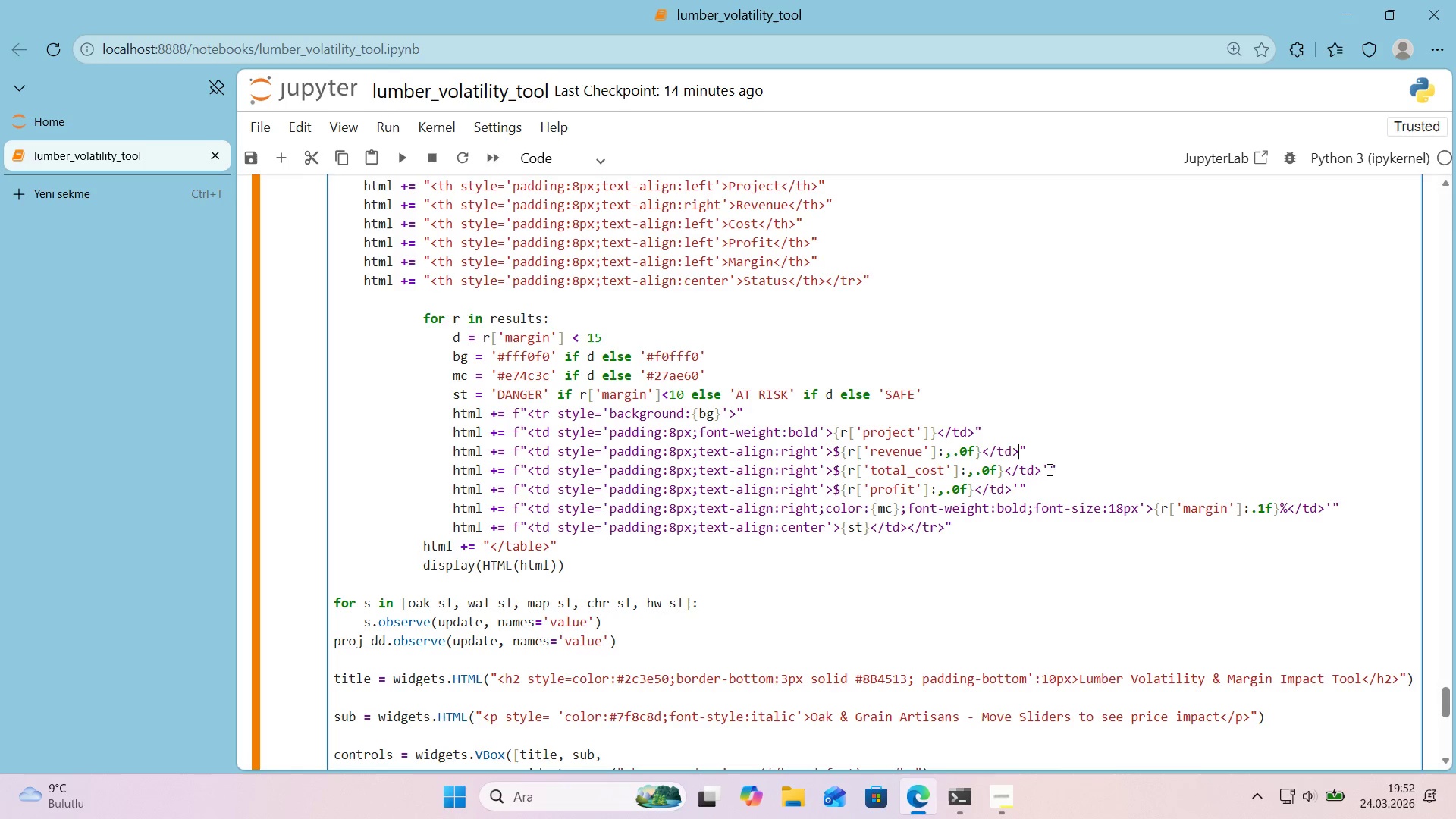 
left_click([1048, 469])
 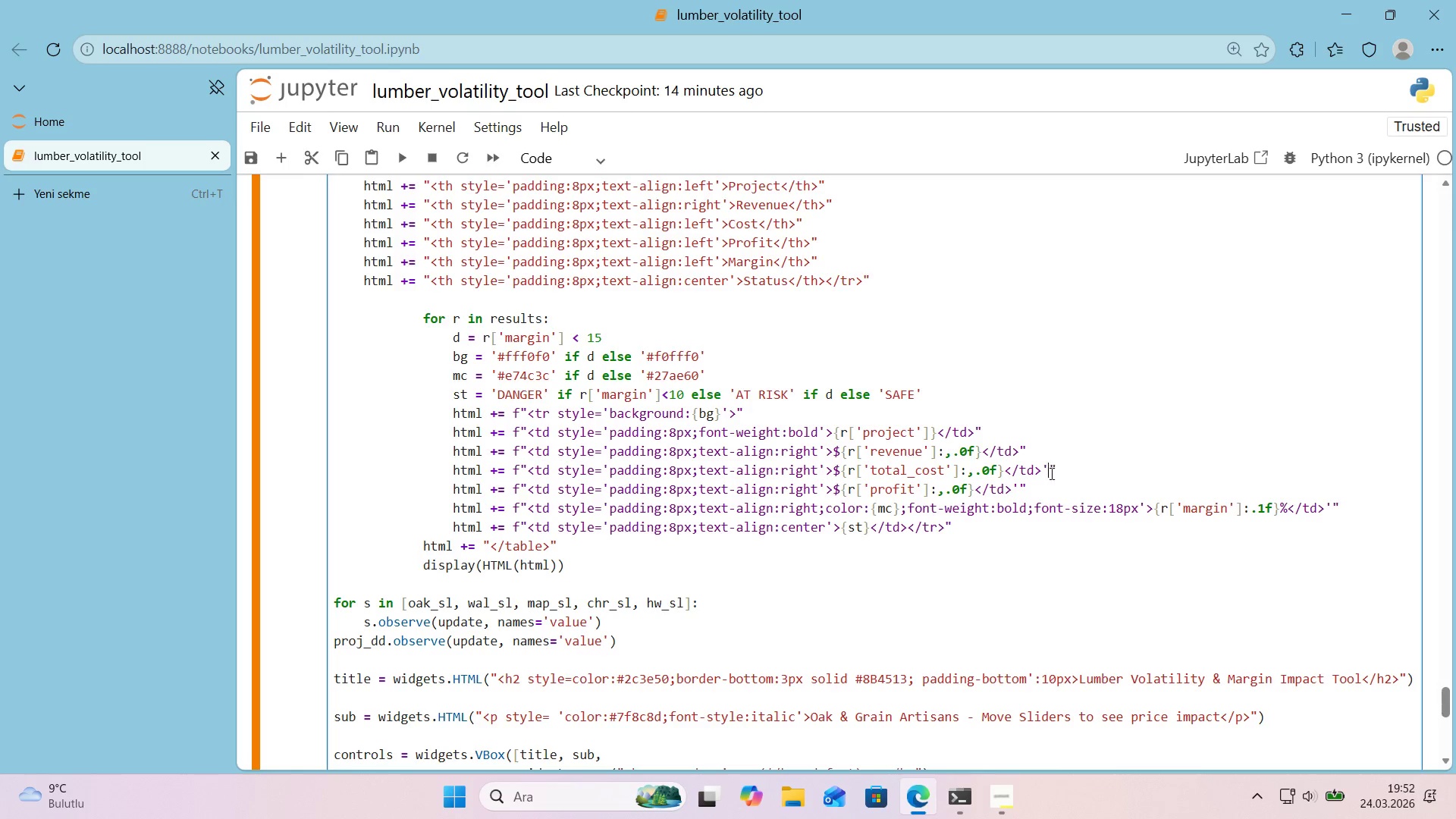 
key(Backspace)
 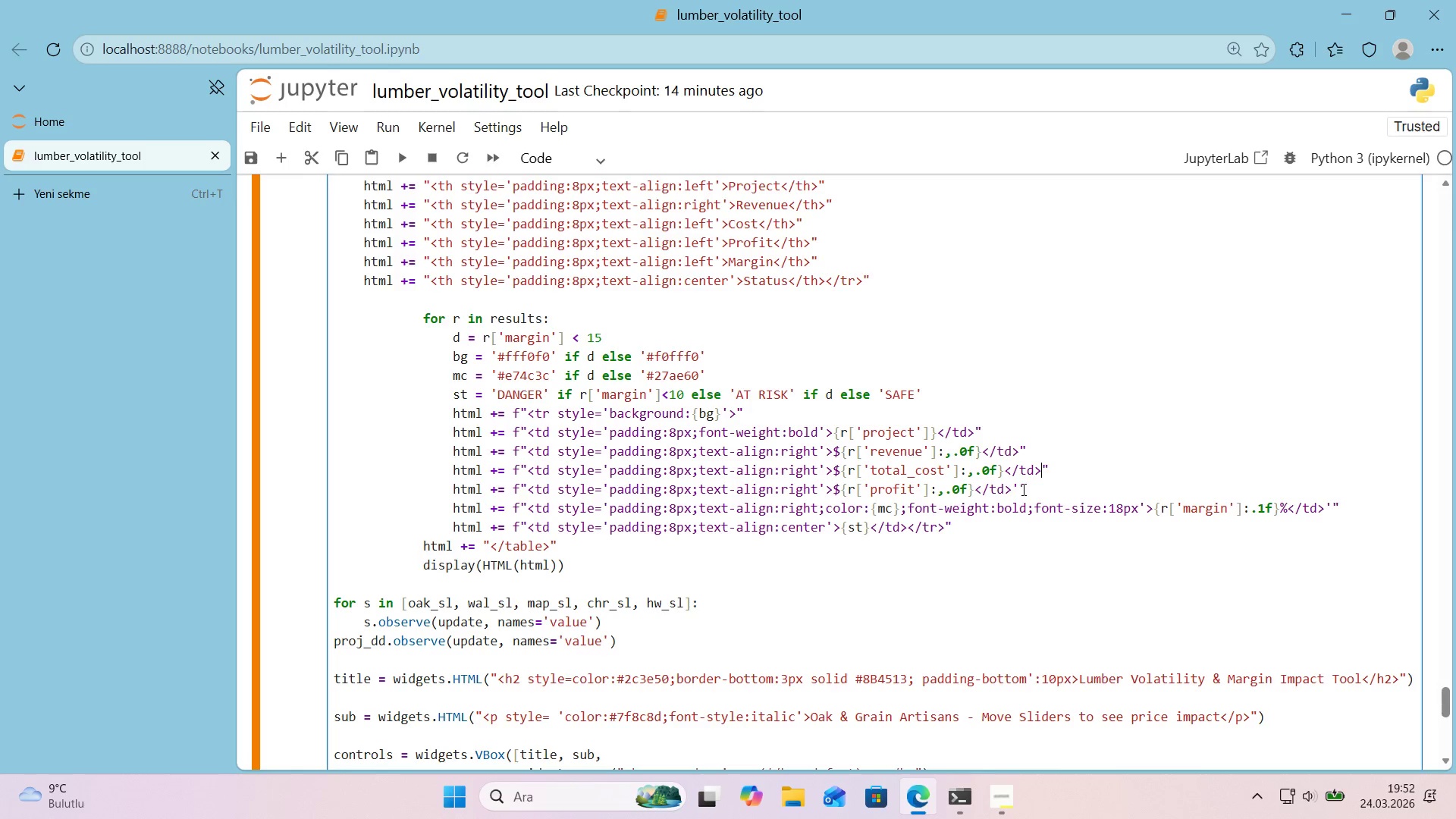 
left_click([1019, 489])
 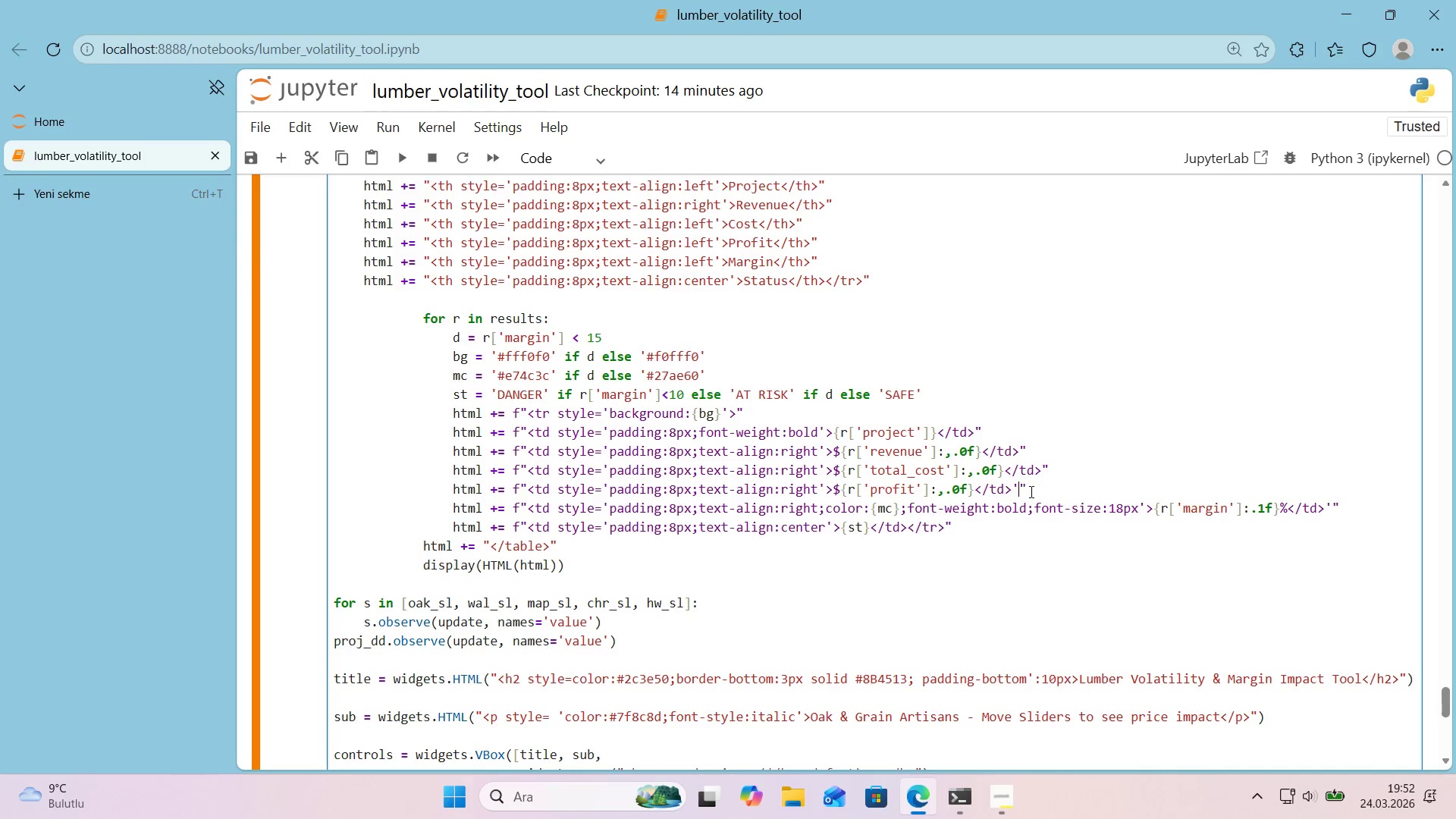 
key(Backspace)
 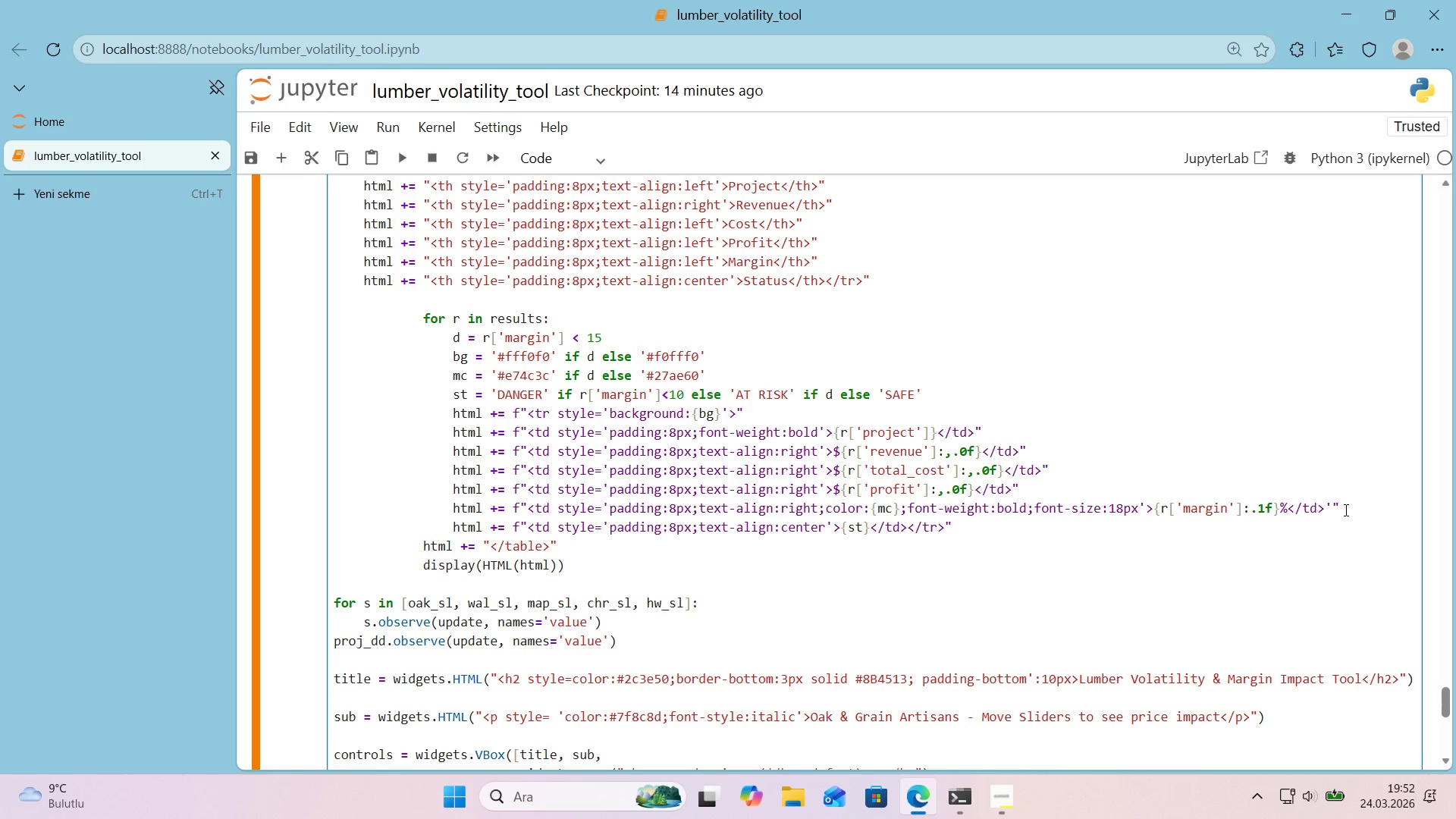 
left_click([1334, 511])
 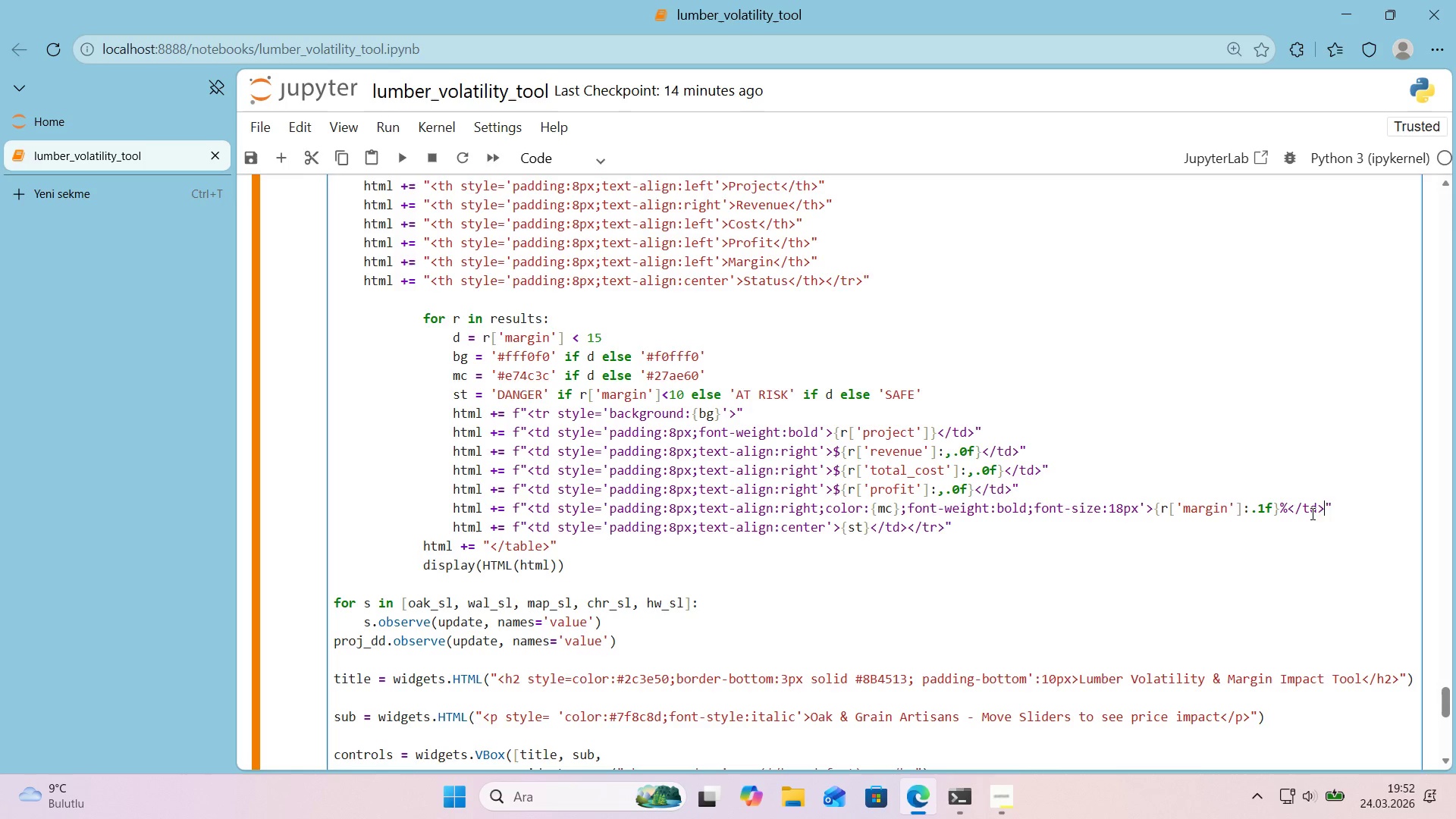 
key(Backspace)
 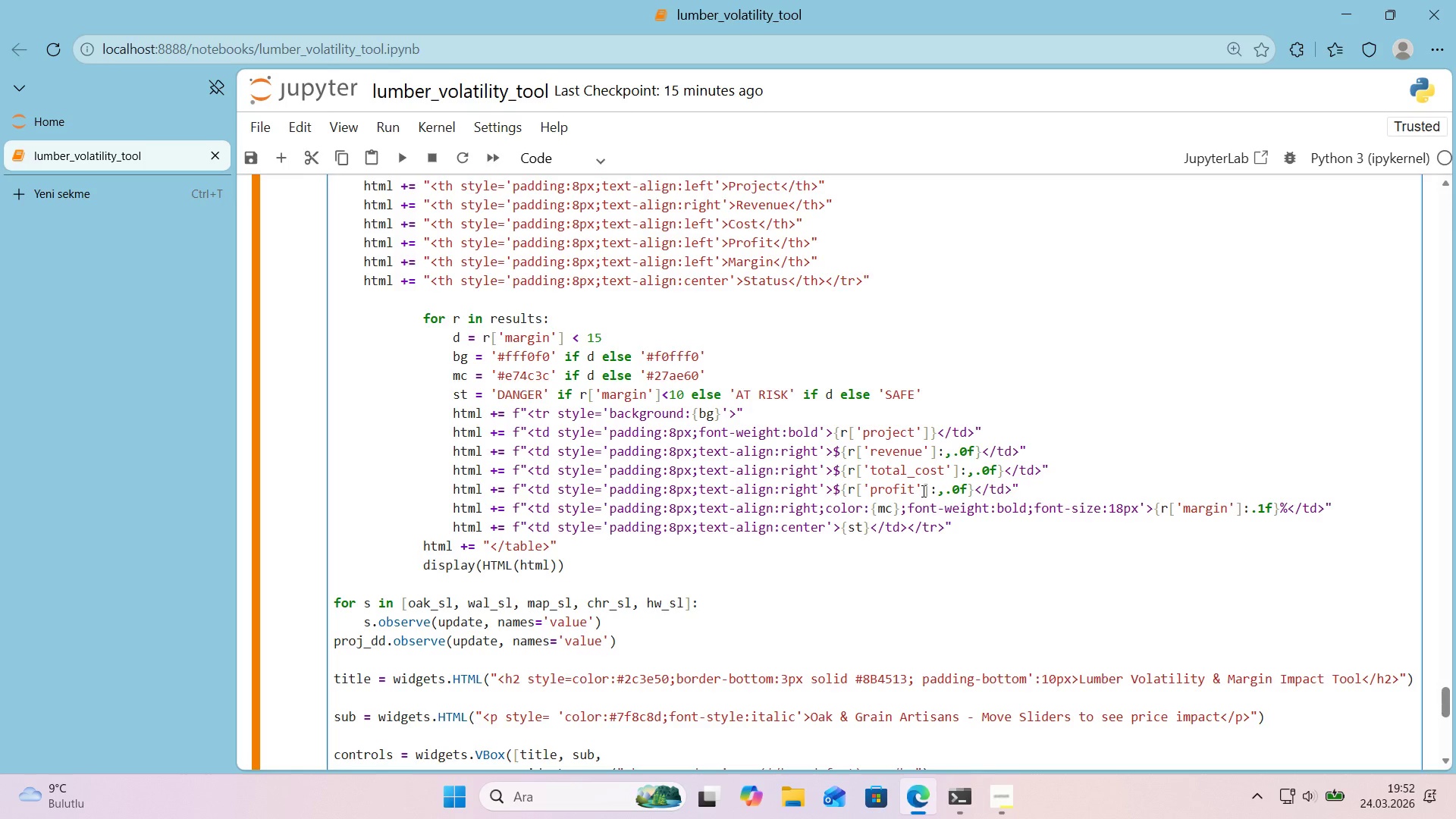 
wait(36.0)
 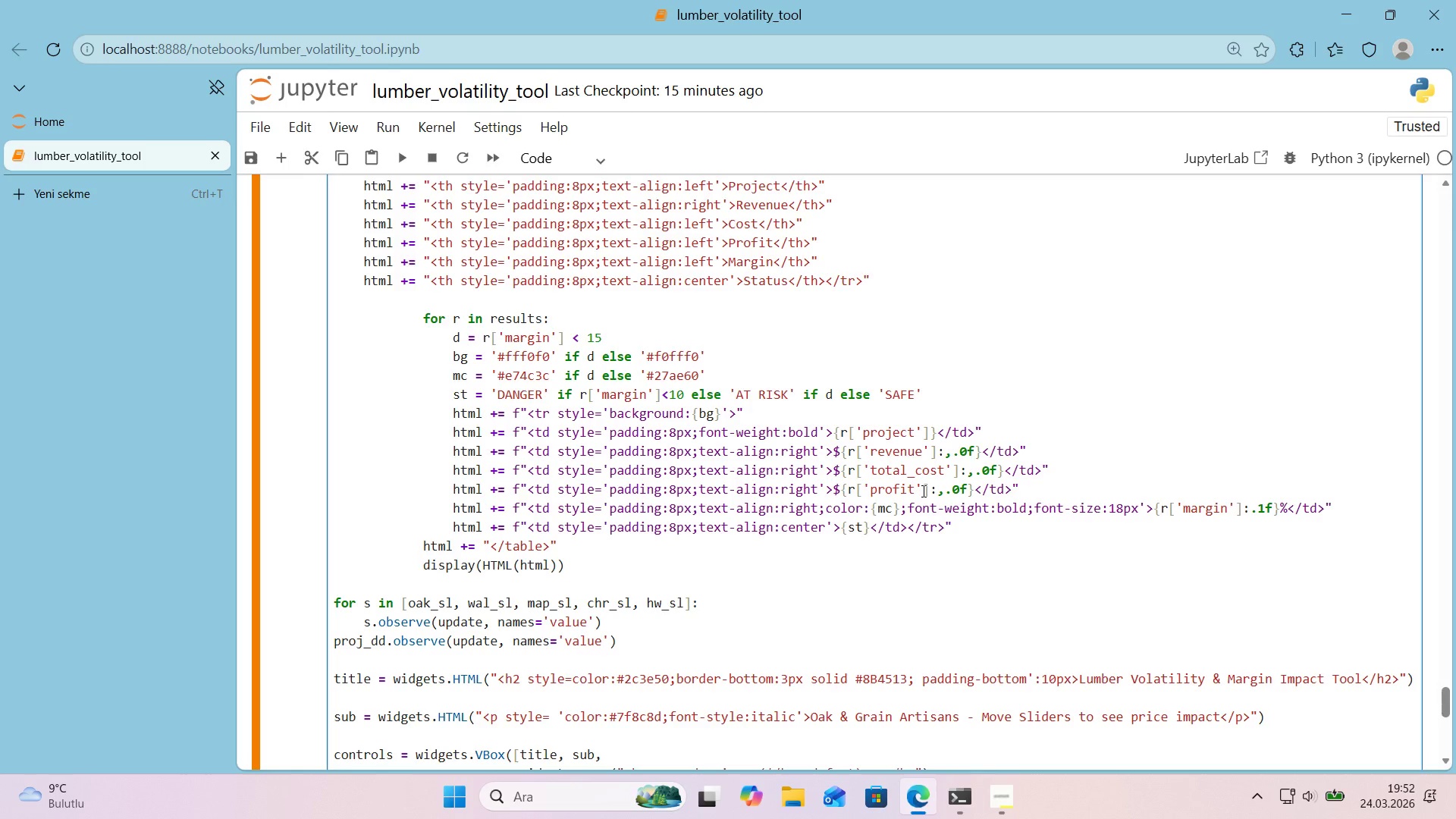 
scroll: coordinate [922, 491], scroll_direction: down, amount: 2.0
 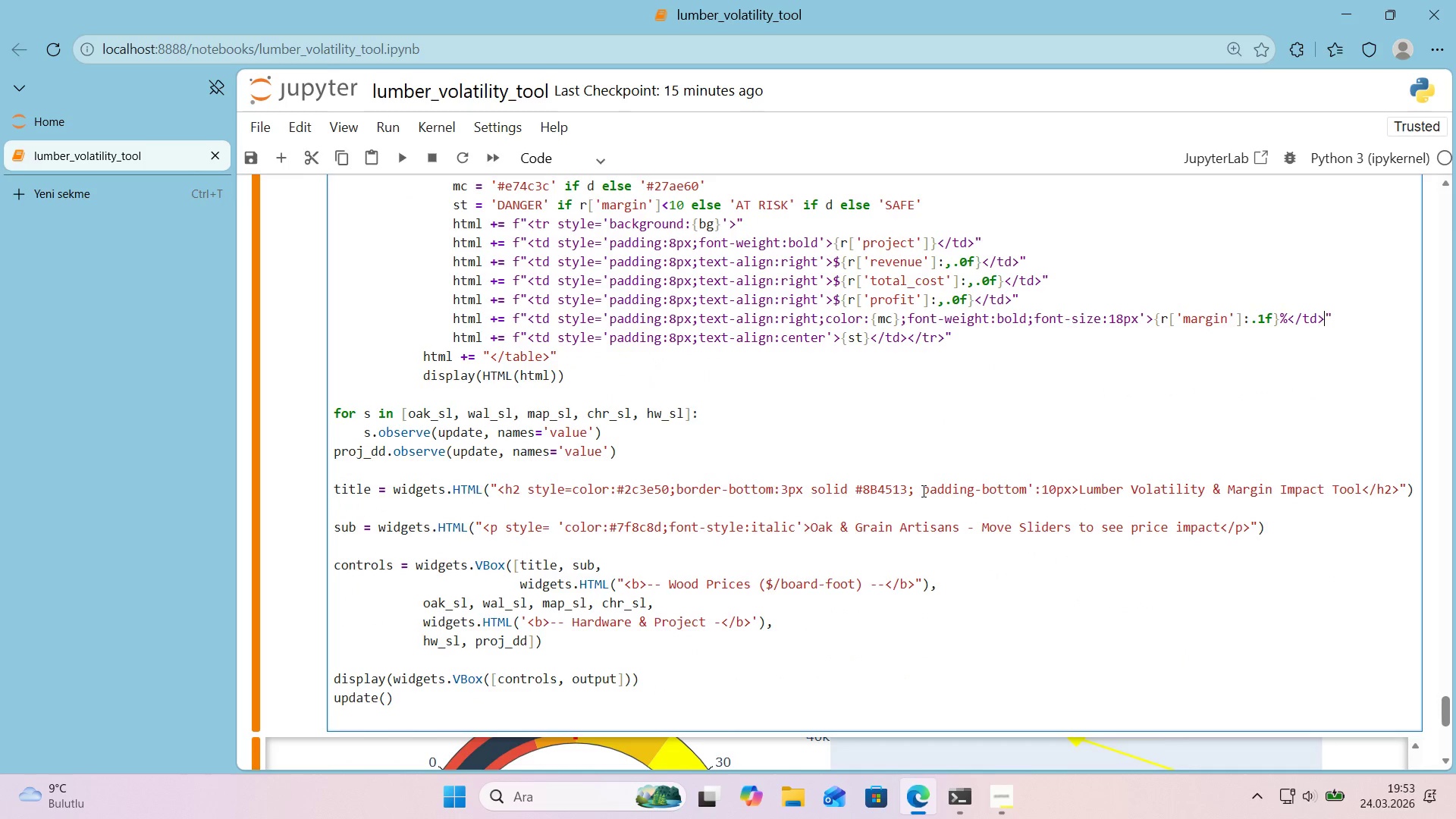 
scroll: coordinate [922, 491], scroll_direction: up, amount: 1.0
 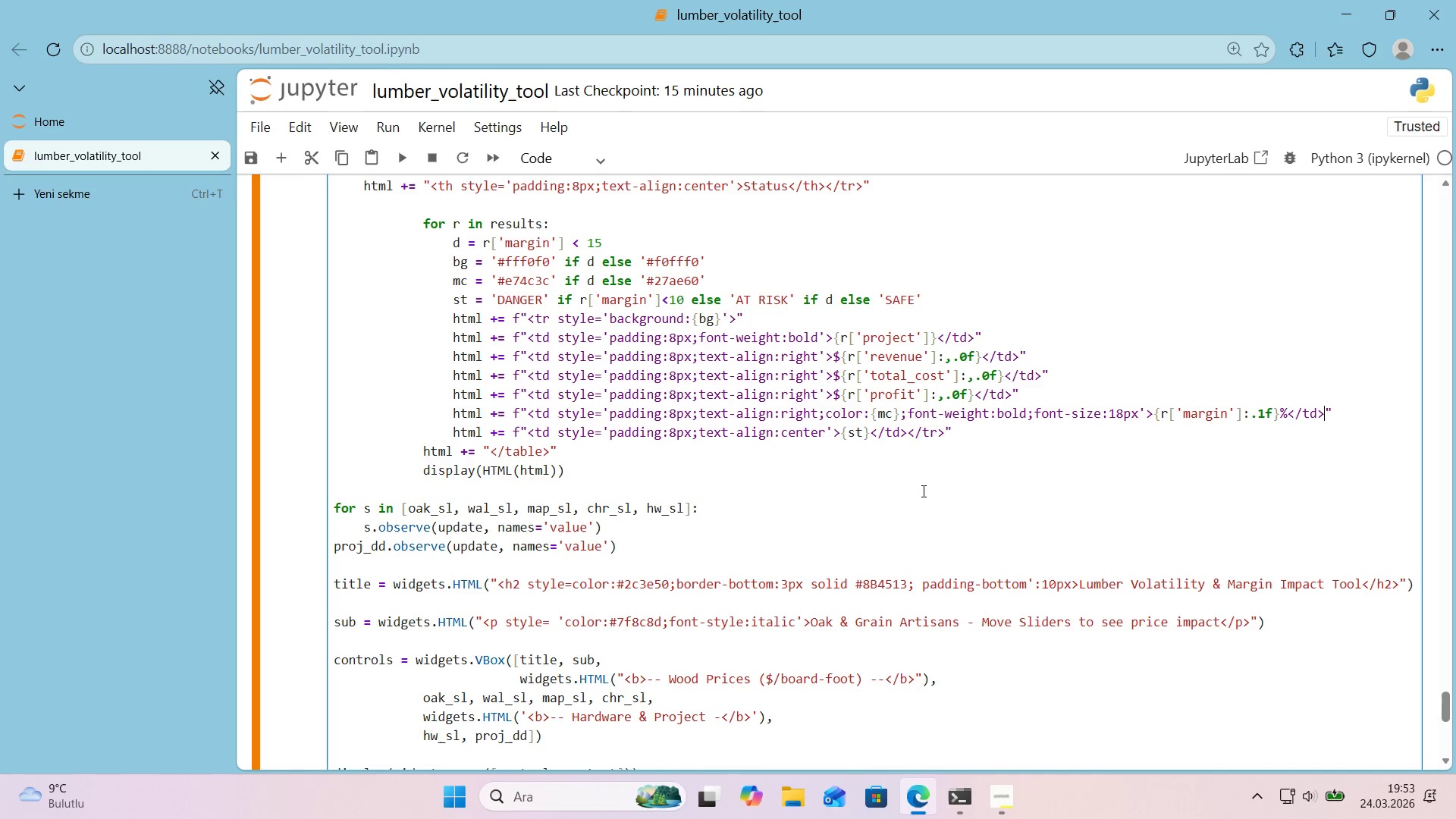 
wait(21.97)
 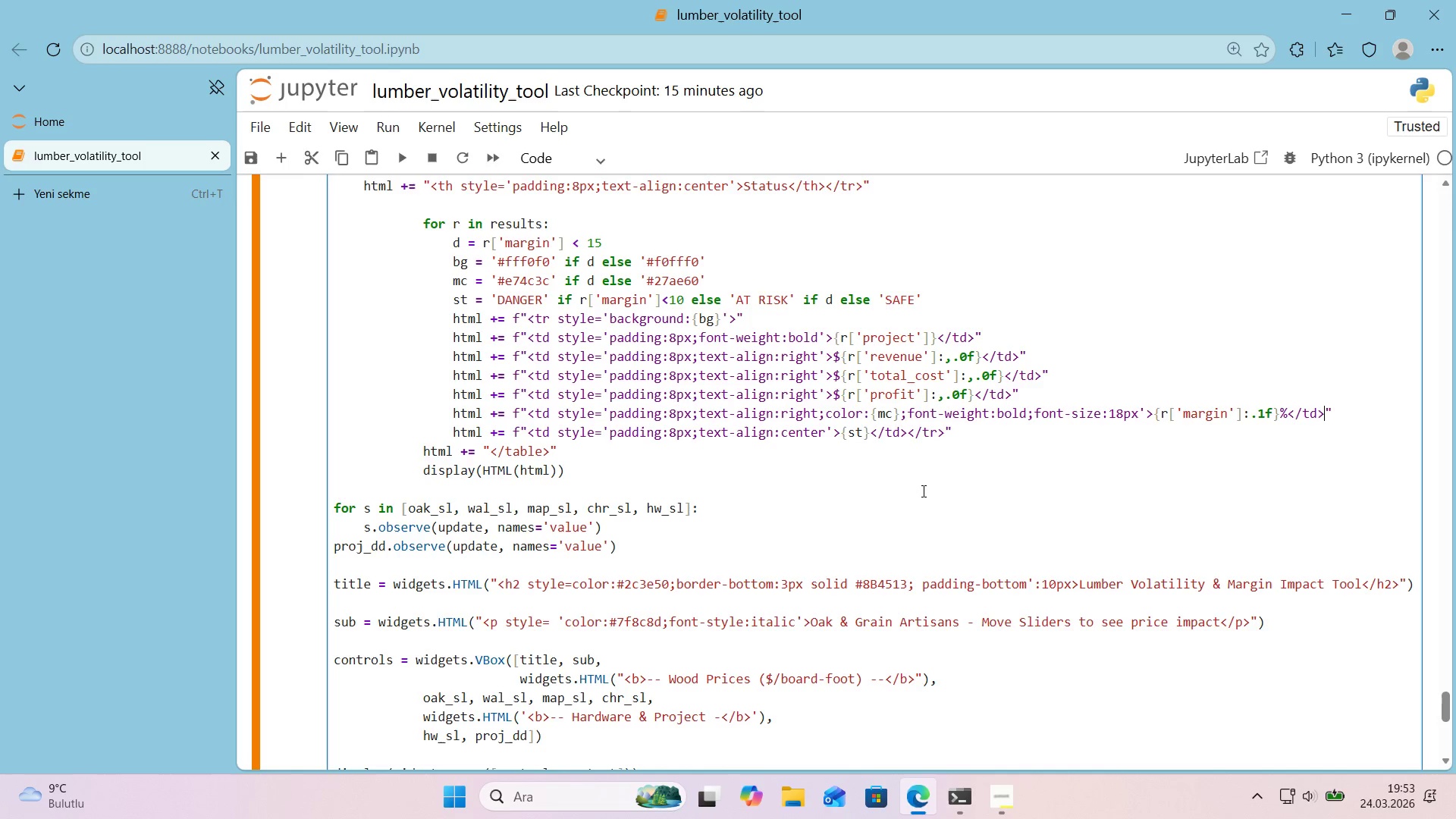 
scroll: coordinate [922, 491], scroll_direction: down, amount: 1.0
 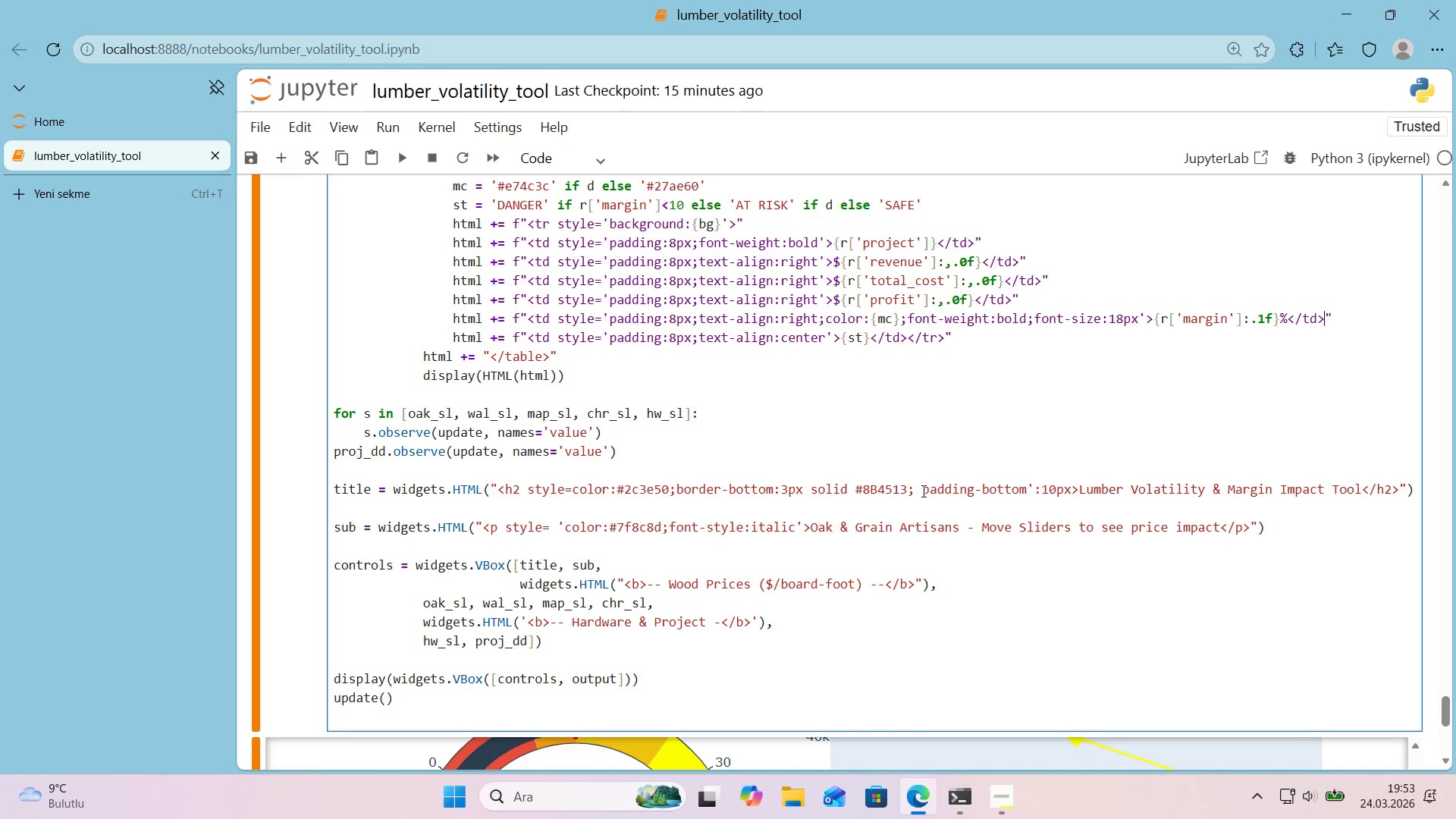 
scroll: coordinate [922, 491], scroll_direction: up, amount: 1.0
 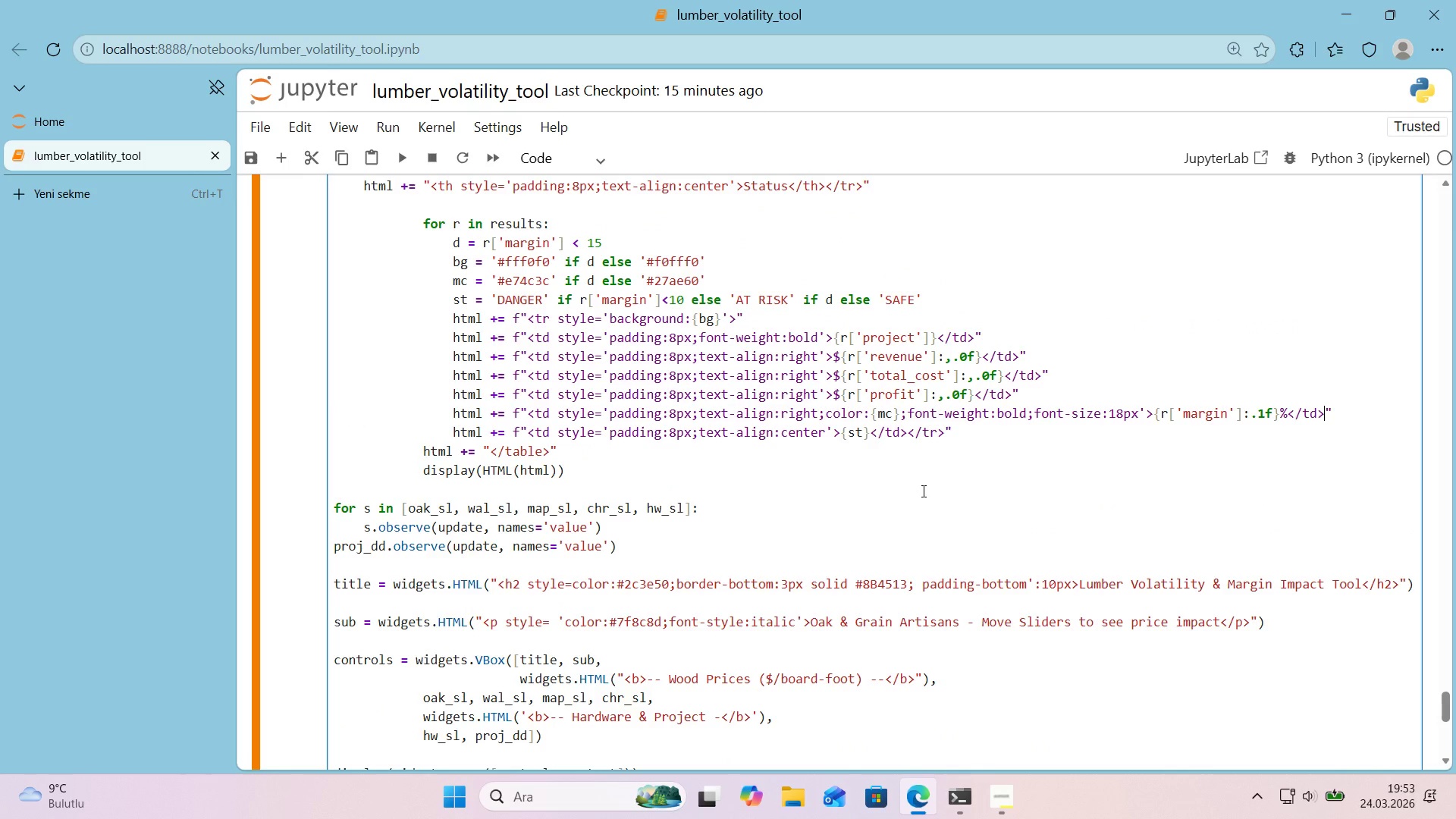 
wait(9.88)
 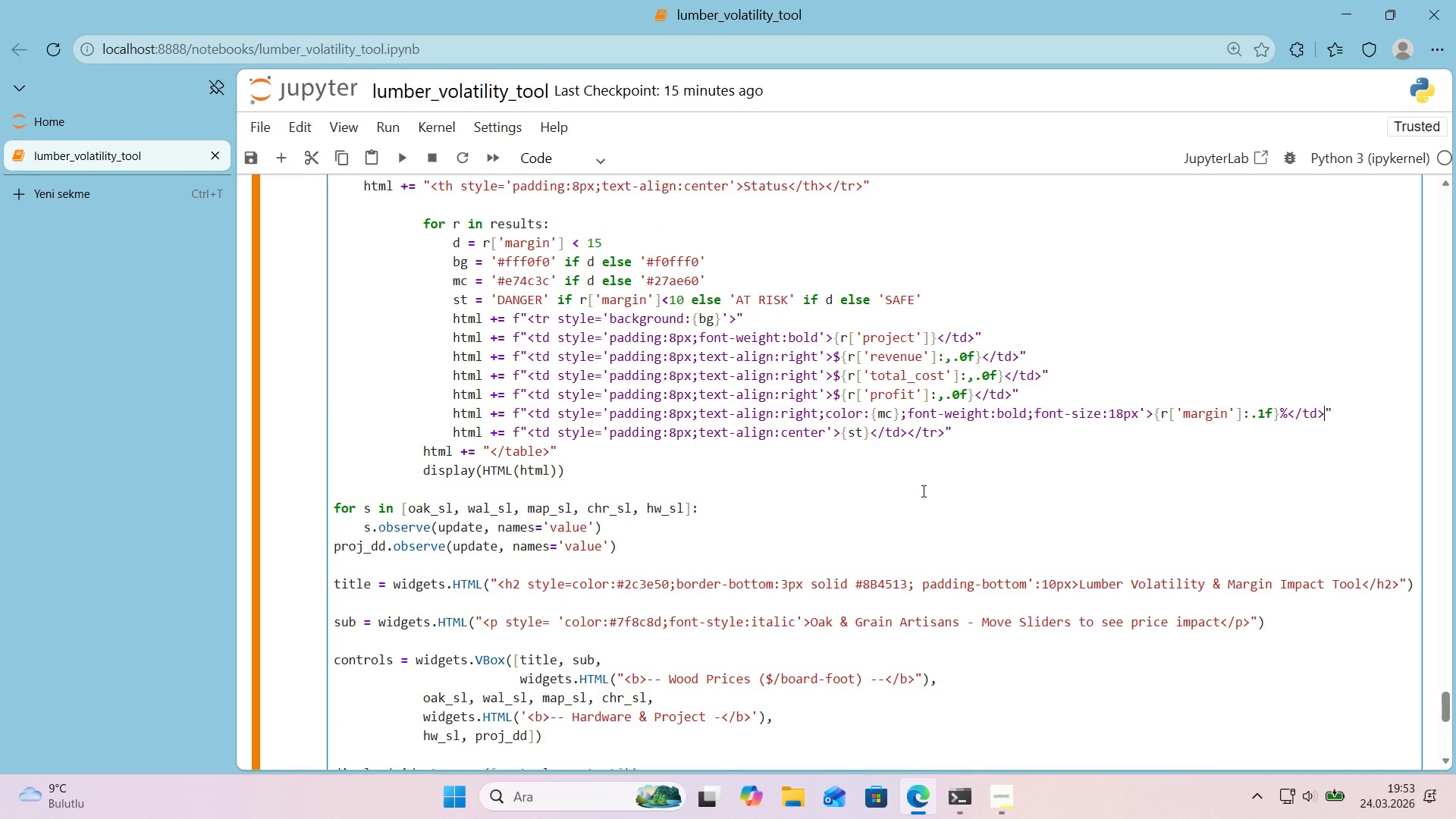 
scroll: coordinate [921, 491], scroll_direction: down, amount: 1.0
 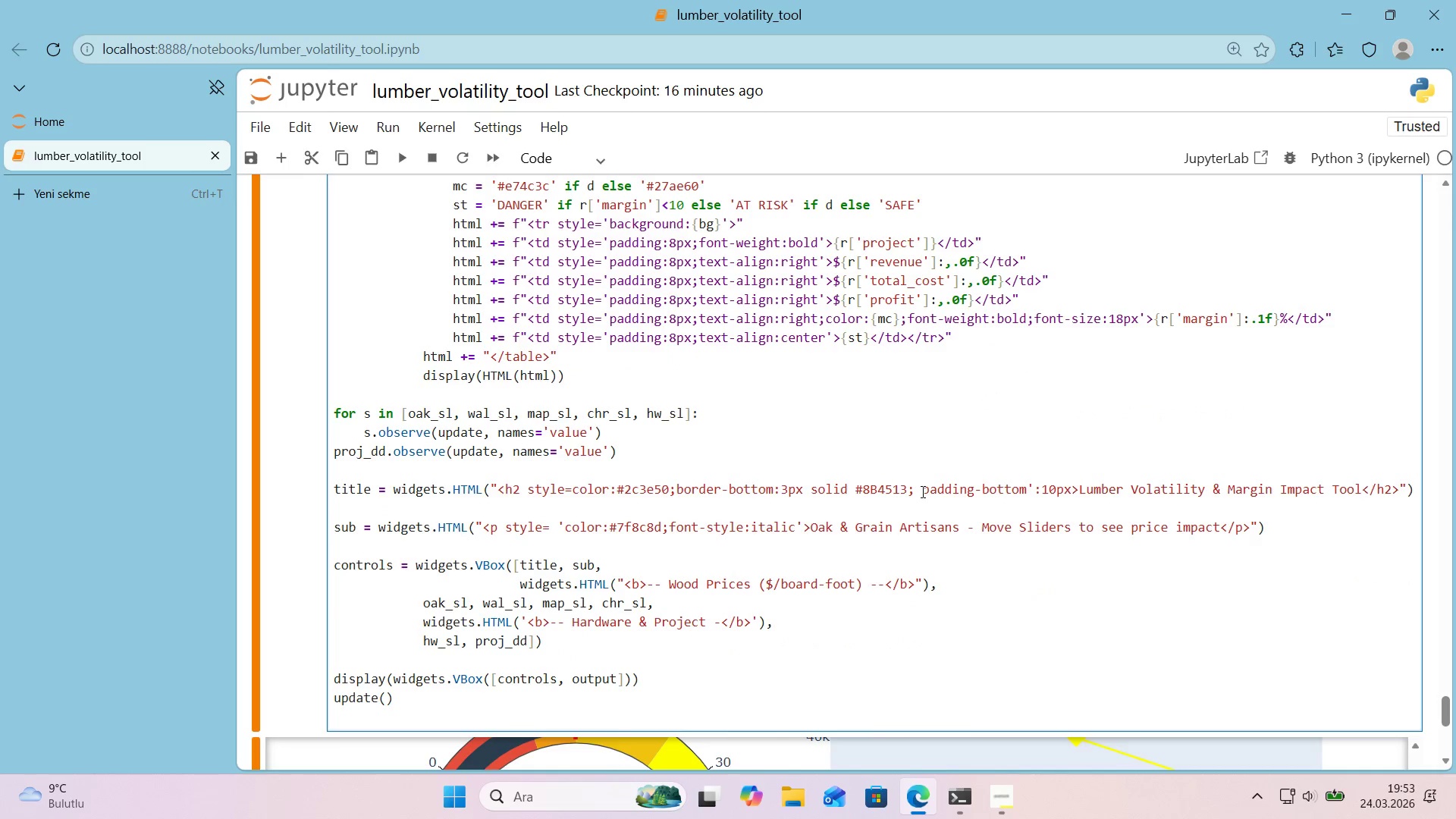 
left_click([921, 491])
 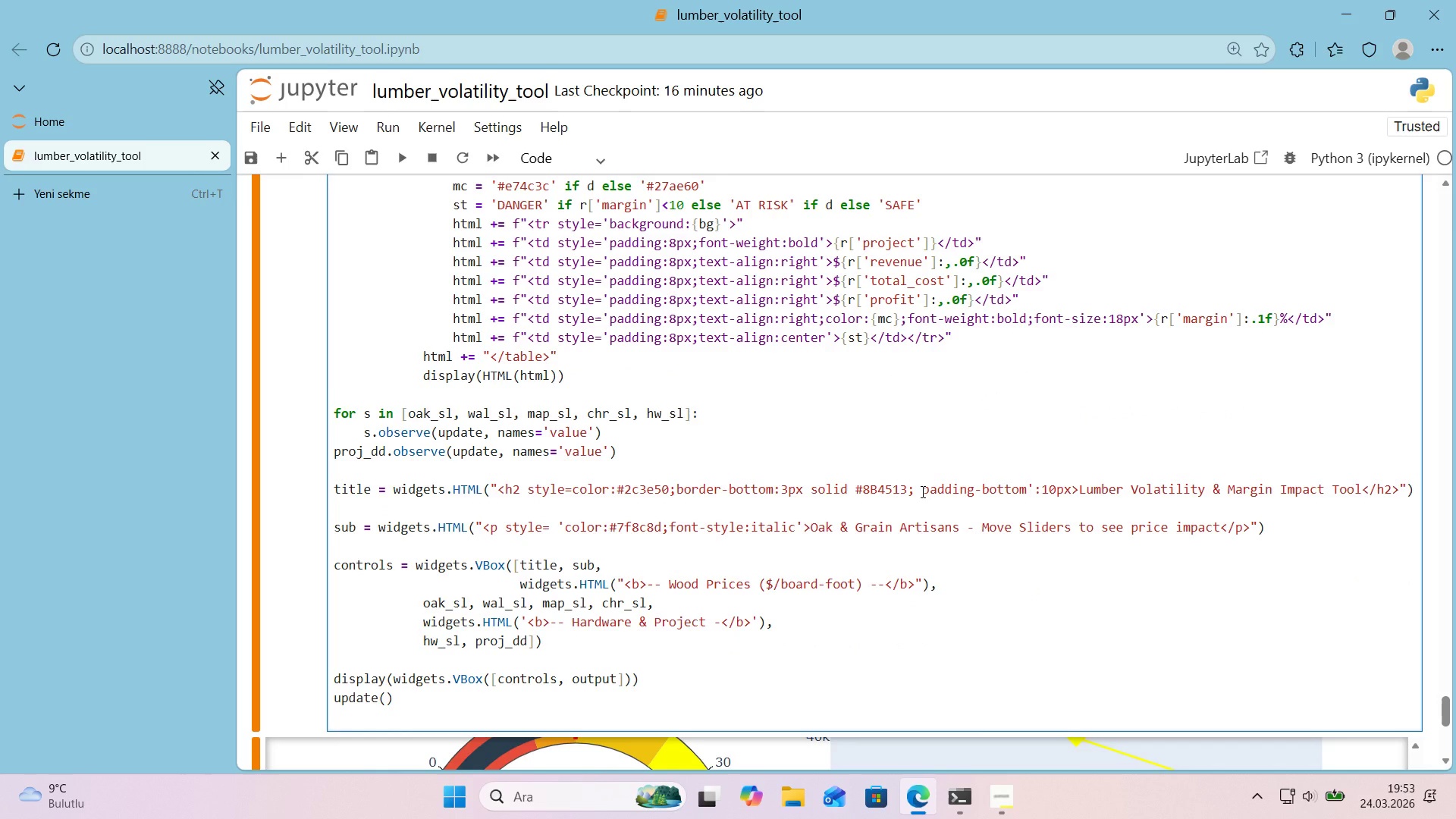 
key(Control+F)
 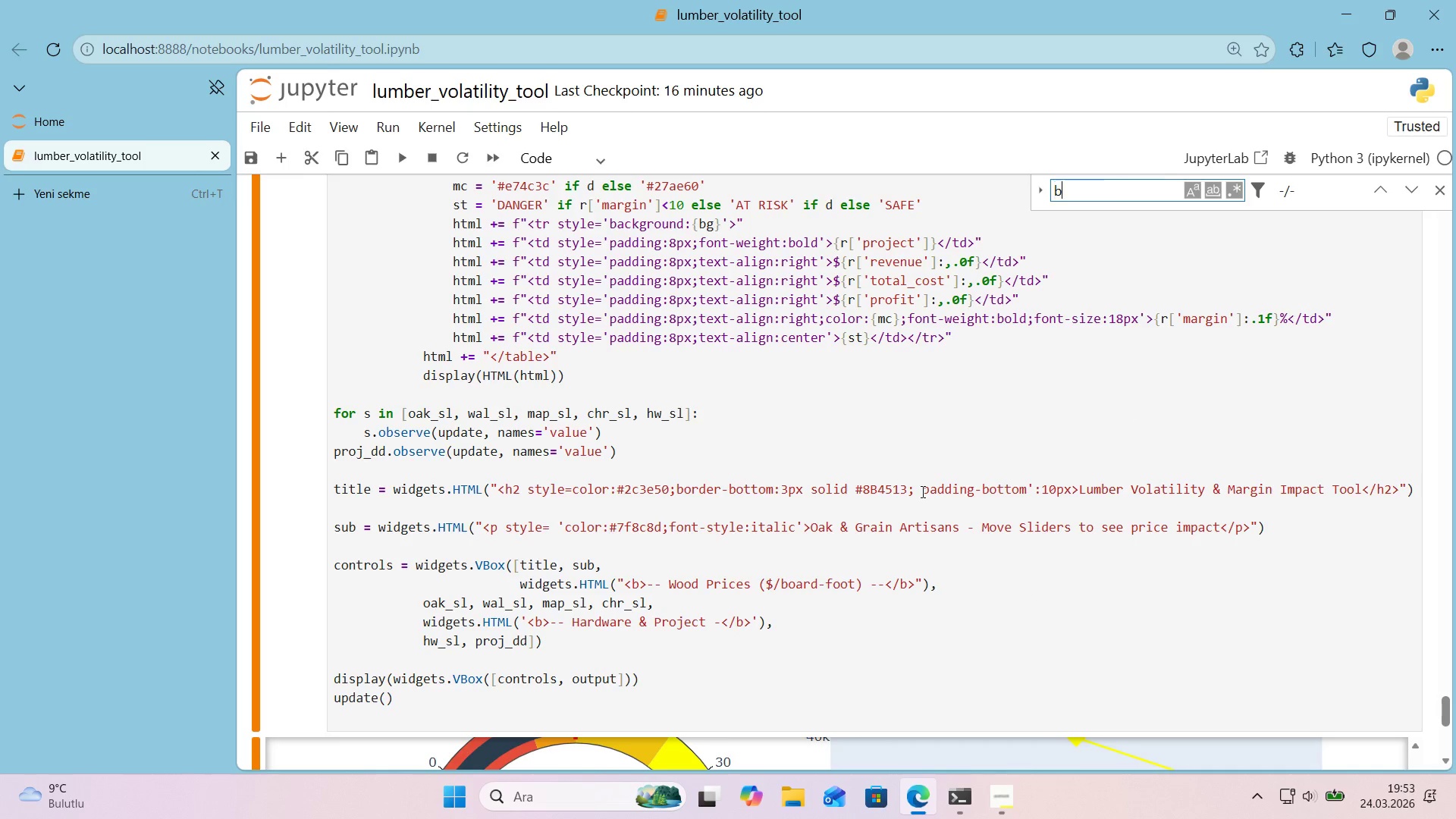 
type(border-collapse)
 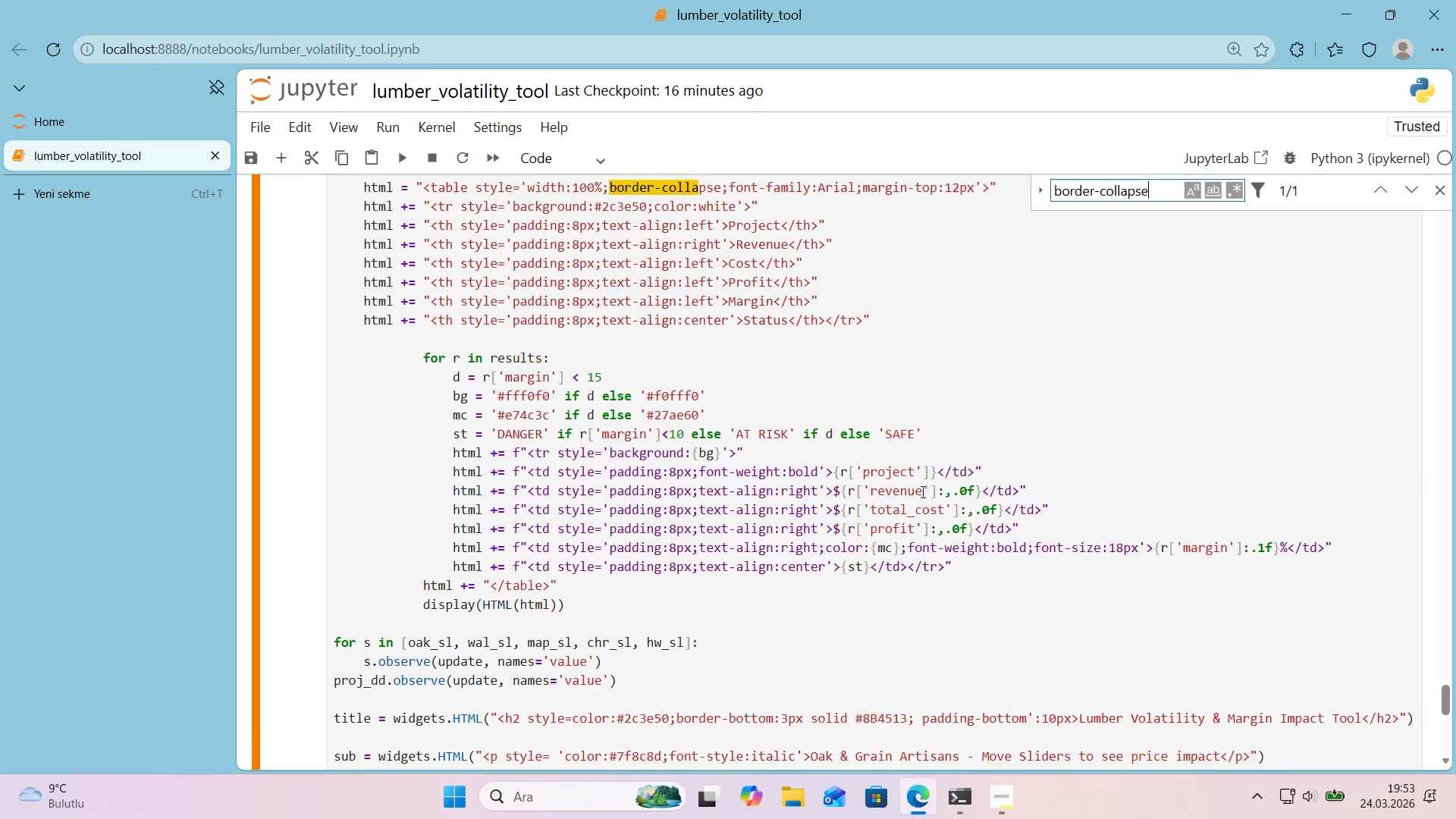 
key(Enter)
 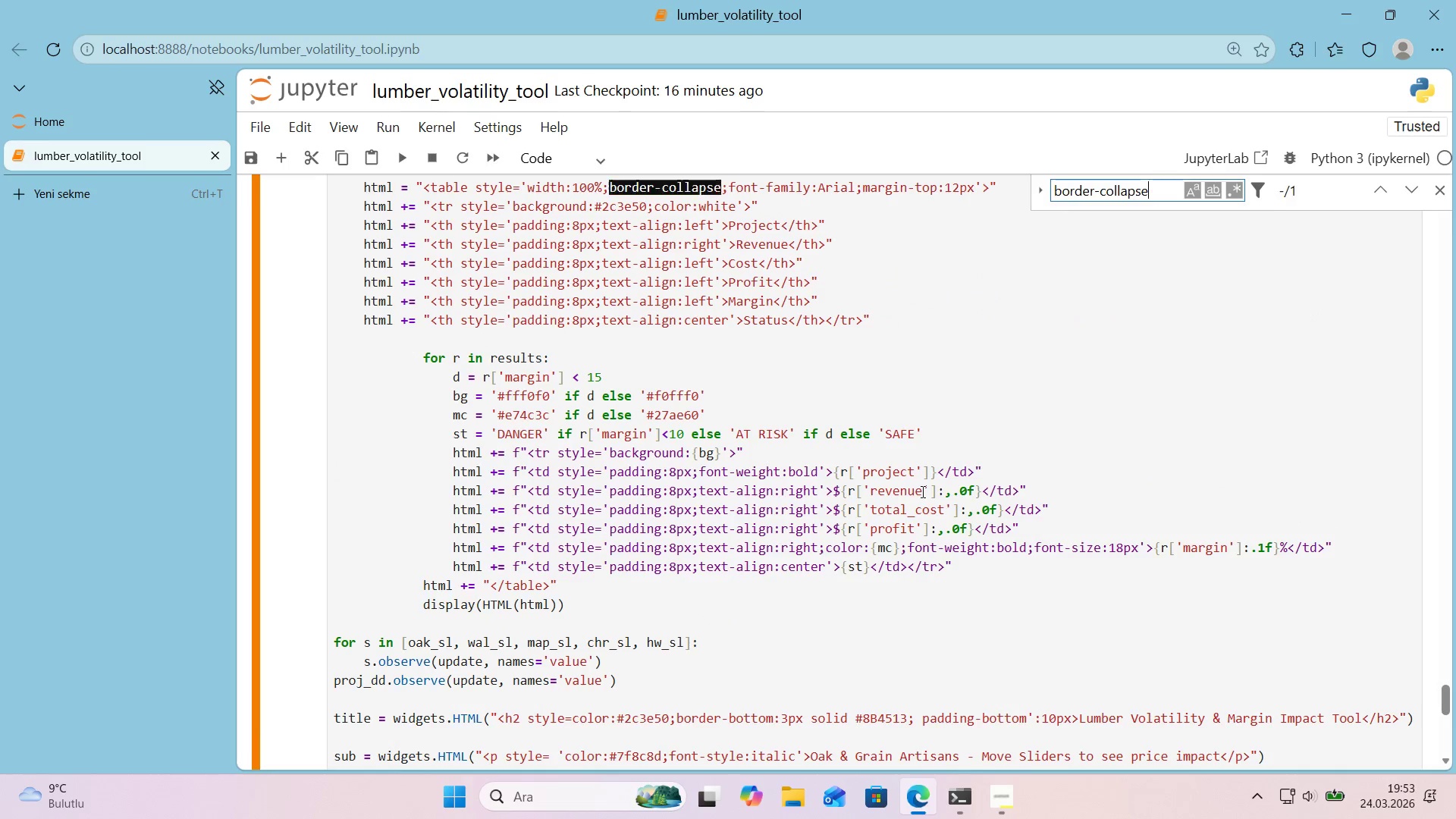 
key(Escape)
 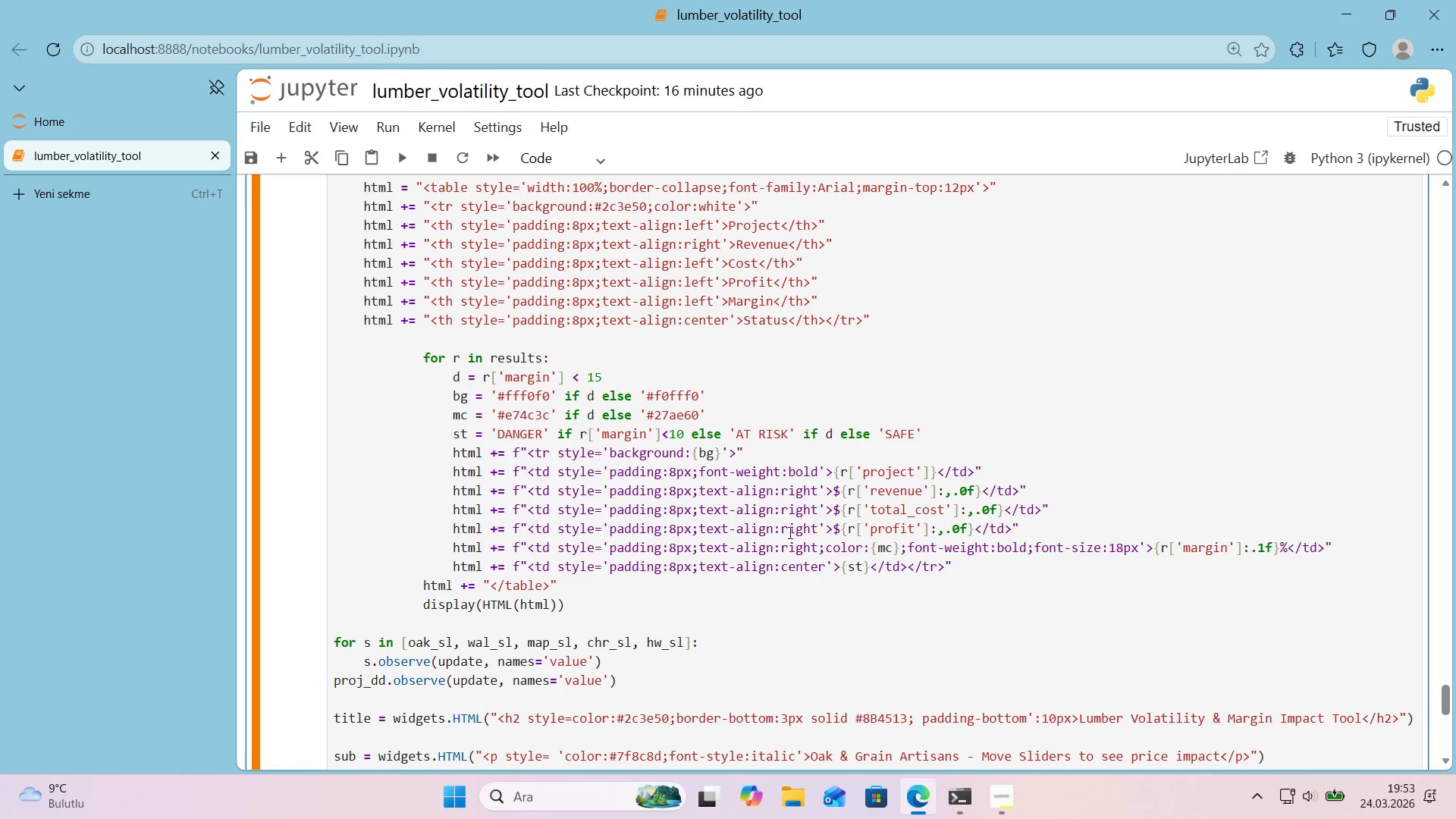 
scroll: coordinate [834, 485], scroll_direction: up, amount: 1.0
 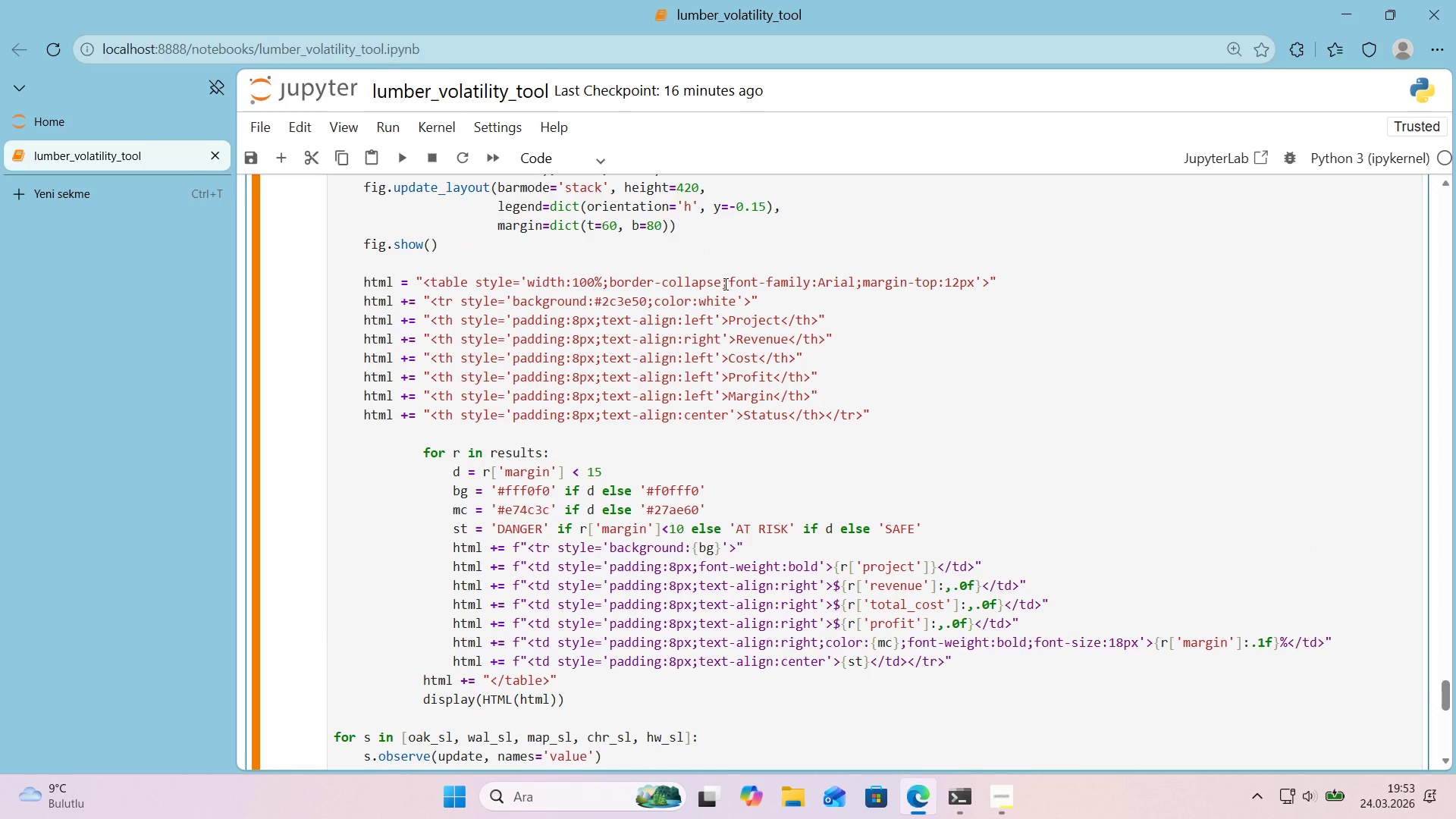 
left_click([724, 284])
 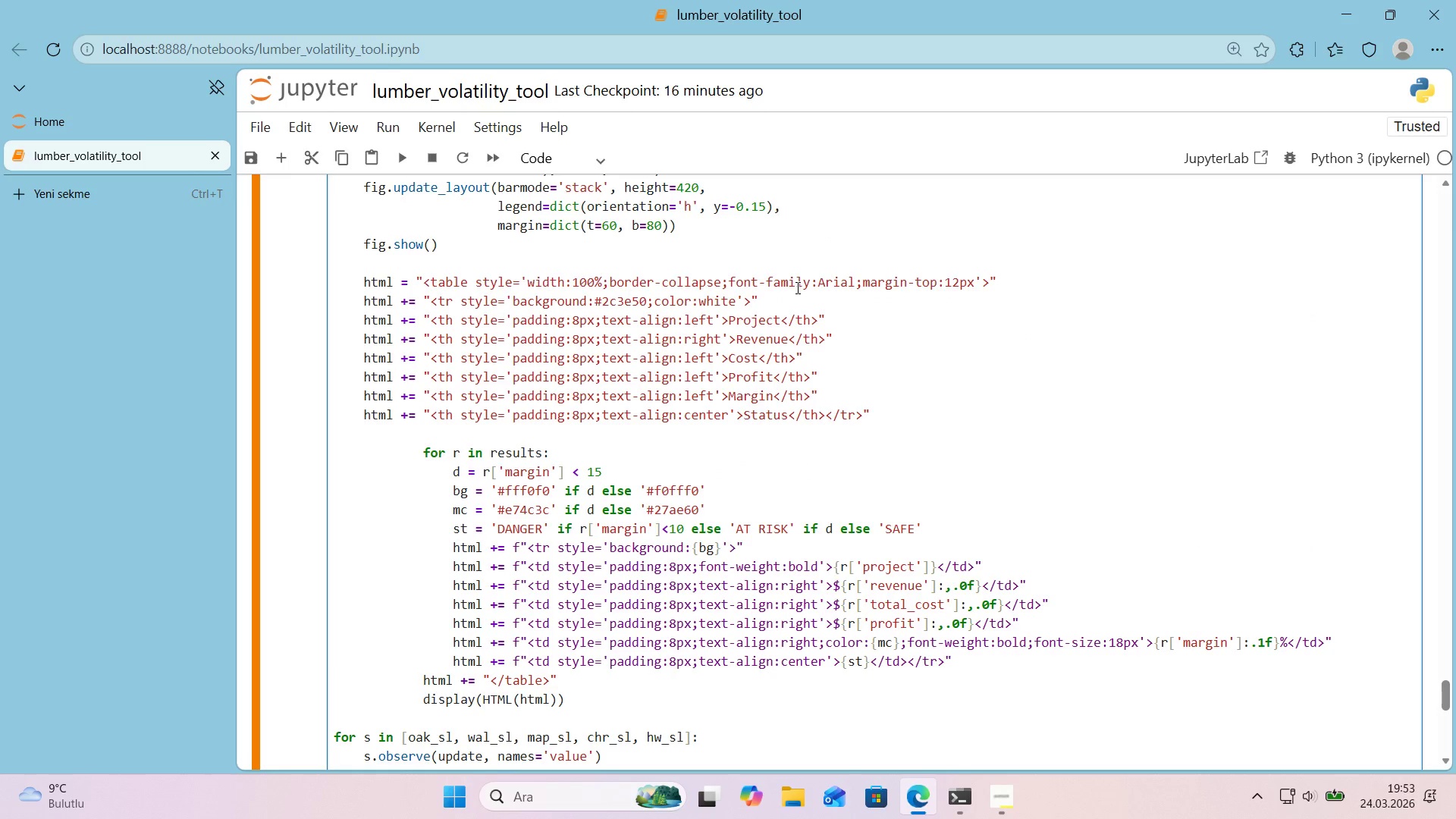 
key(ArrowRight)
 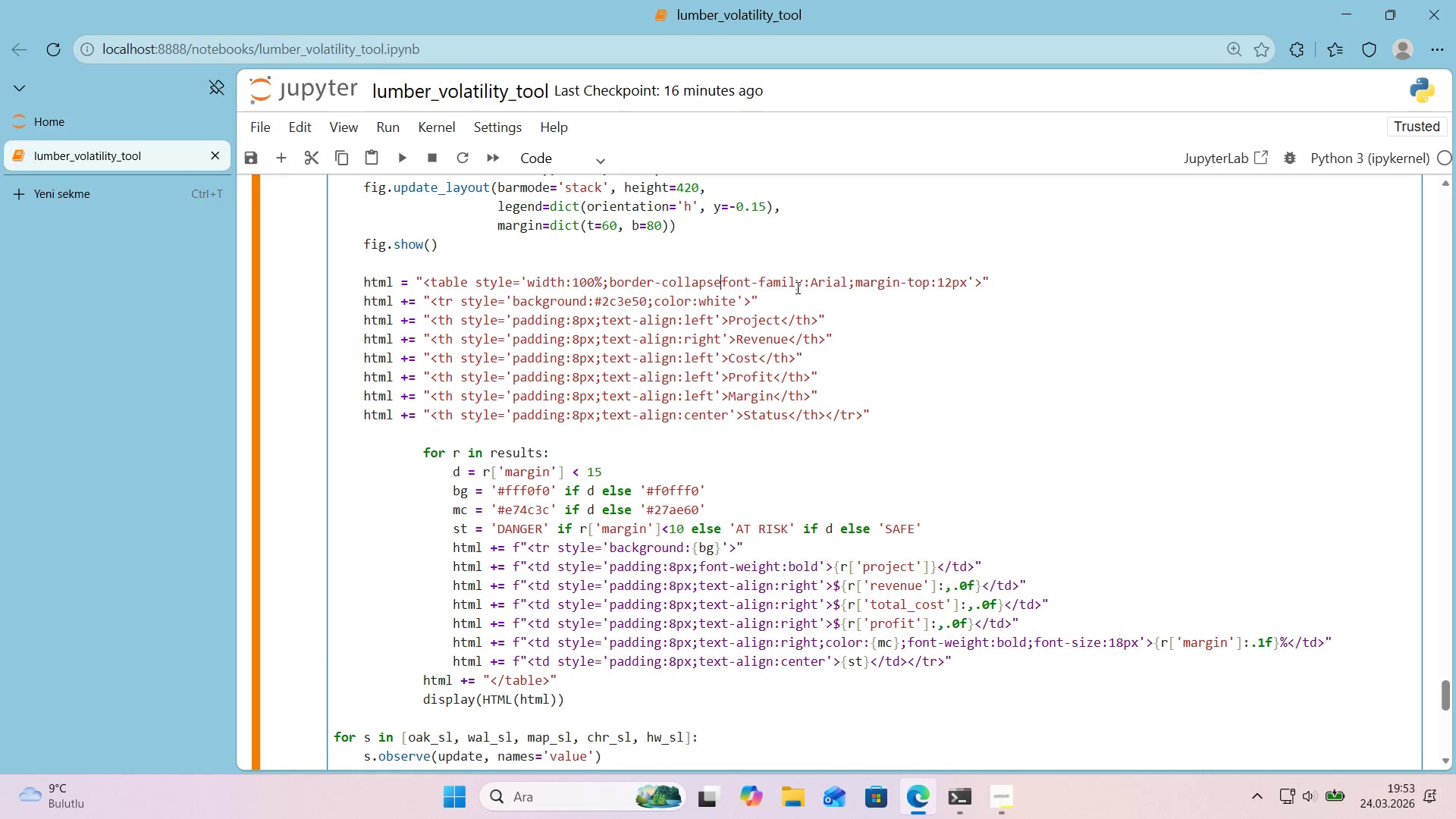 
key(Backspace)
type(>collapse<)
 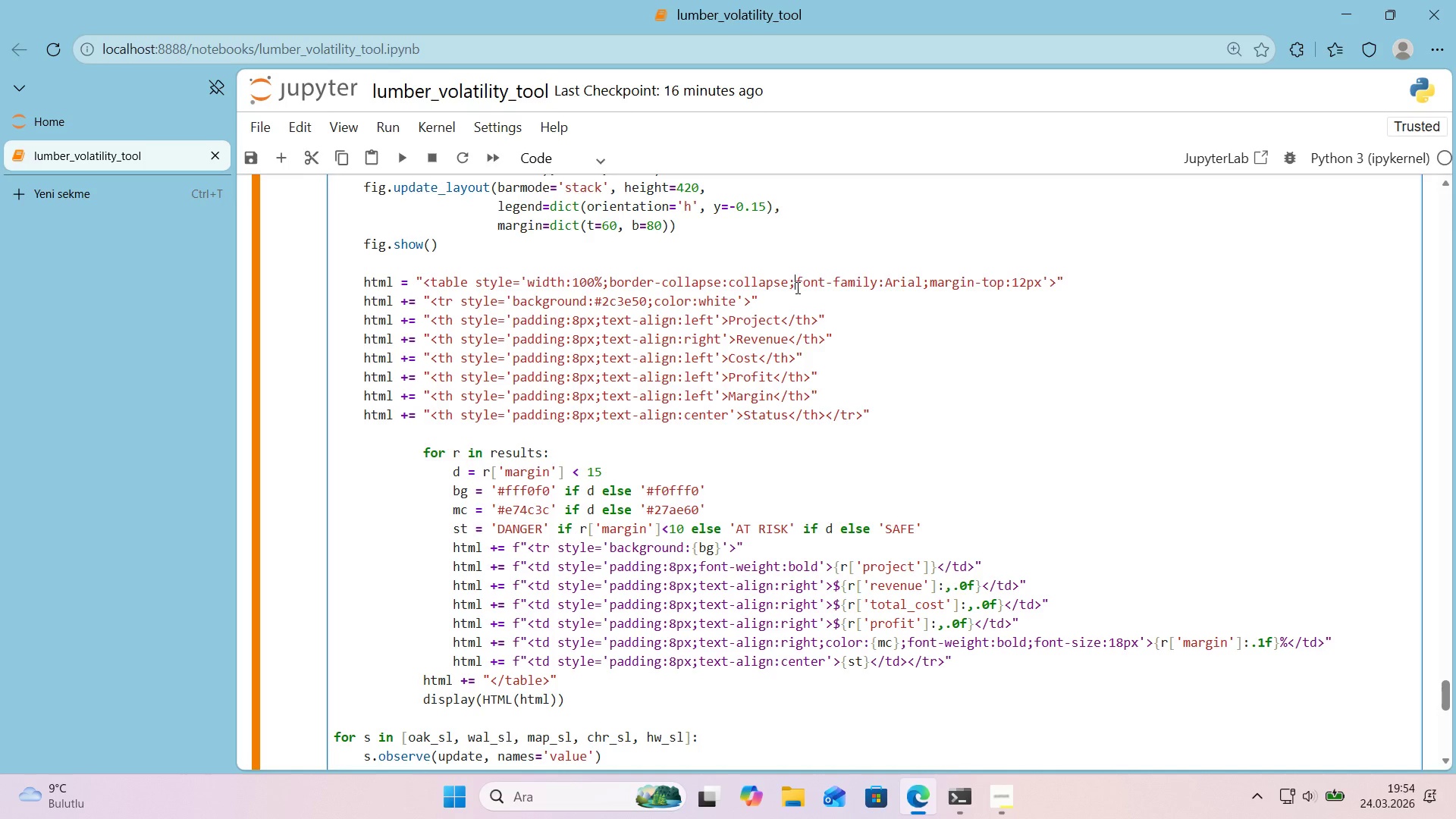 
wait(15.2)
 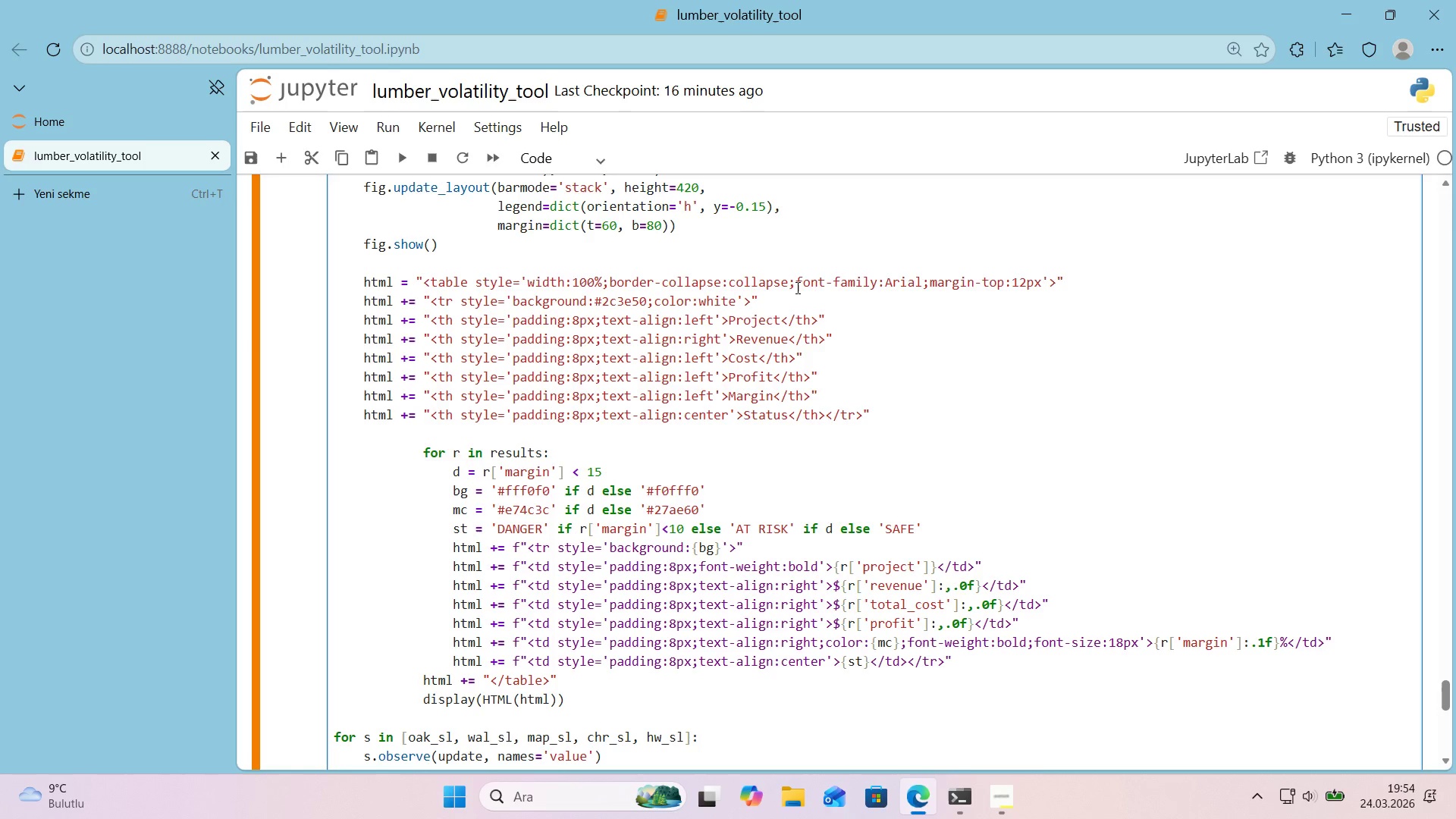 
scroll: coordinate [826, 340], scroll_direction: down, amount: 4.0
 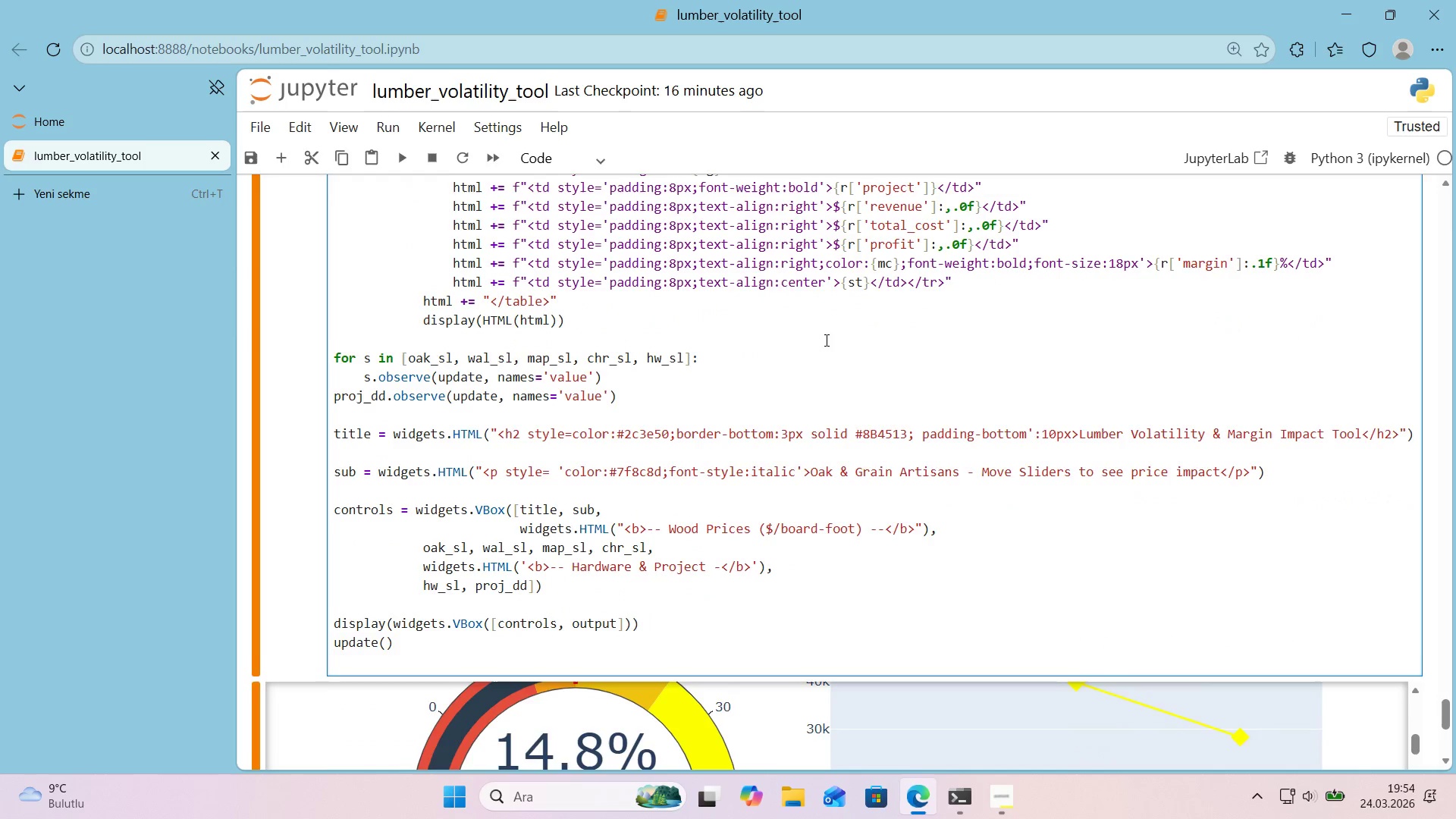 
scroll: coordinate [824, 340], scroll_direction: up, amount: 1.0
 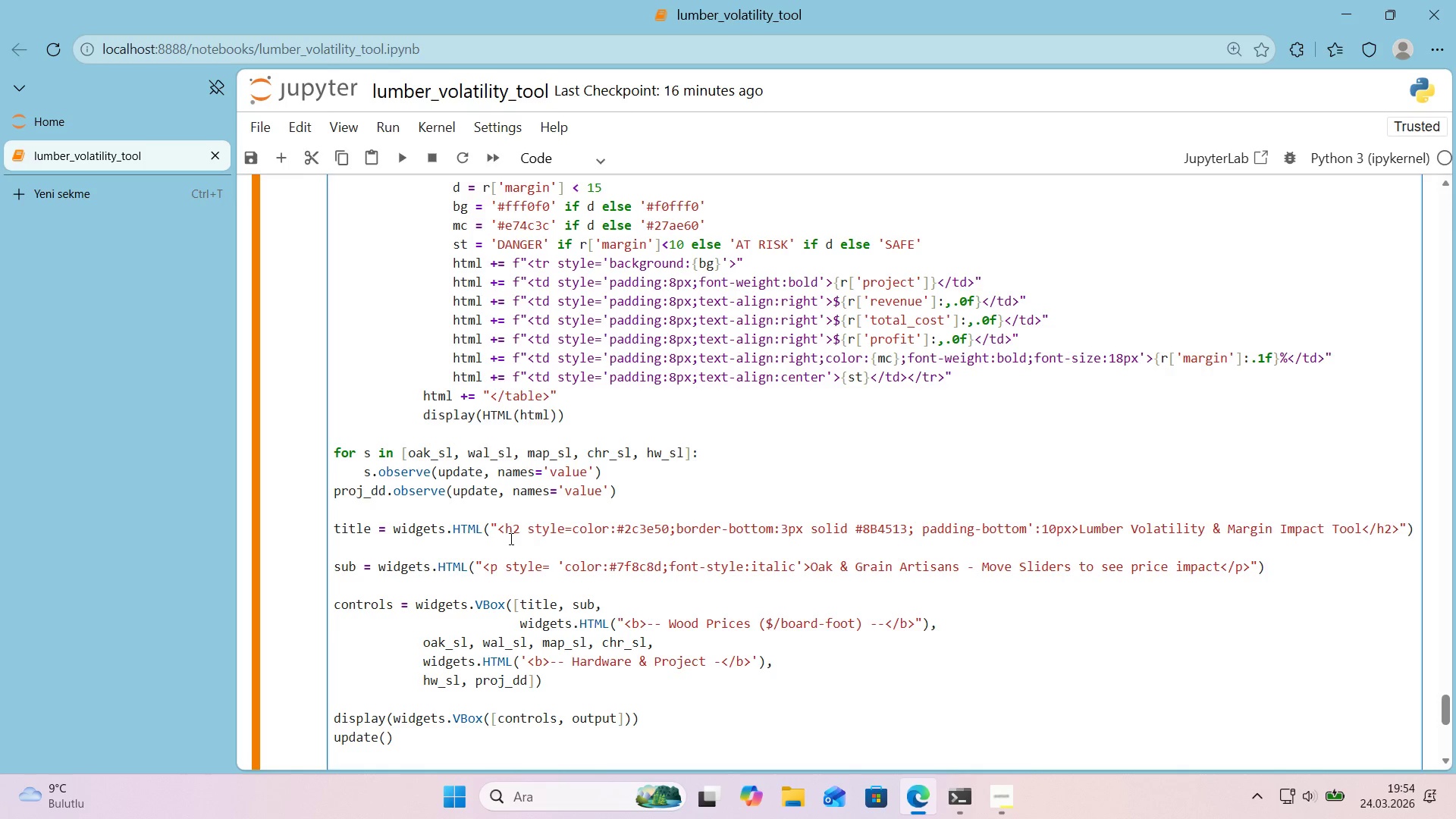 
wait(27.21)
 